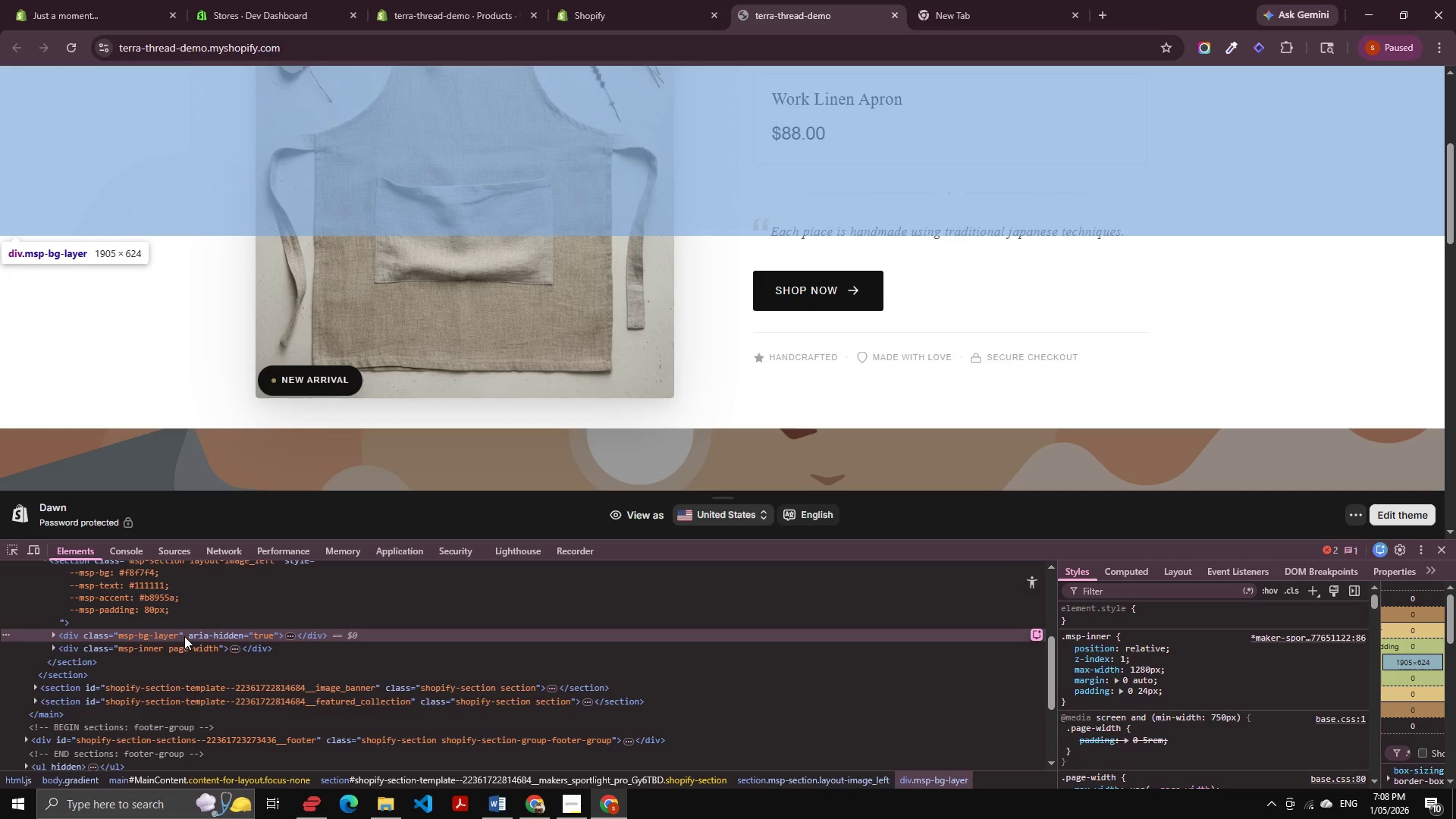 
scroll: coordinate [184, 636], scroll_direction: up, amount: 2.0
 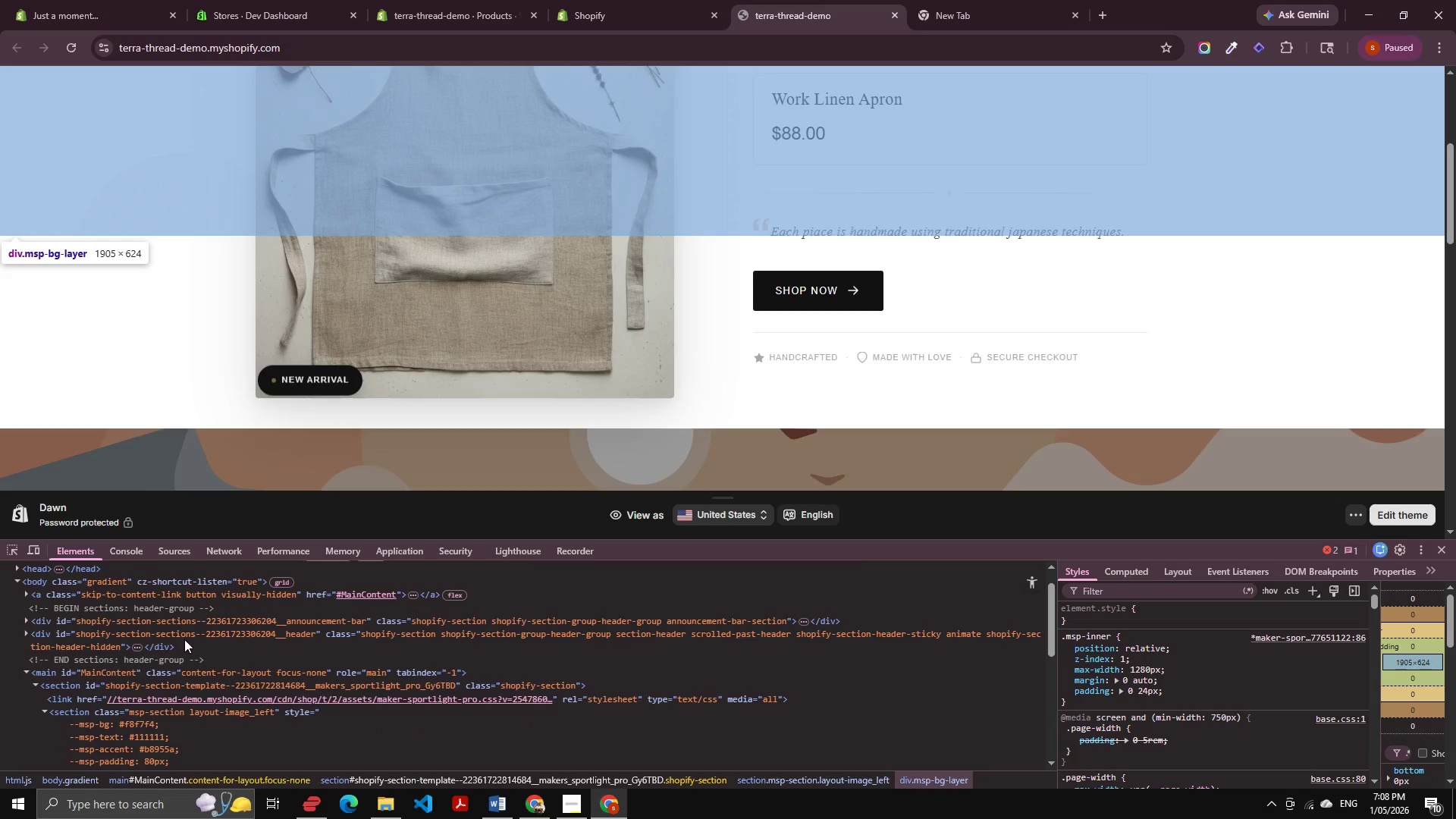 
scroll: coordinate [150, 696], scroll_direction: down, amount: 2.0
 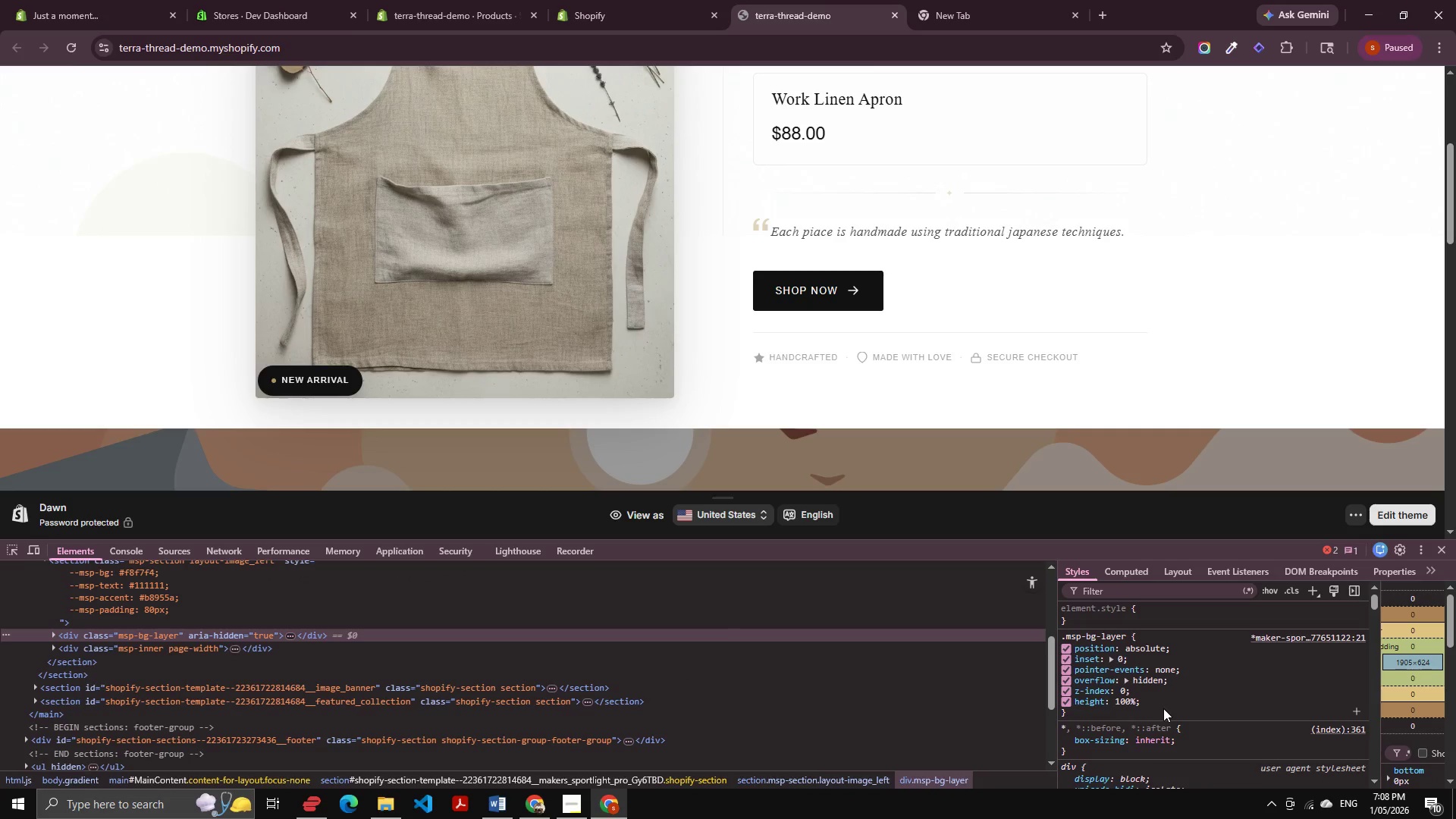 
left_click([1163, 708])
 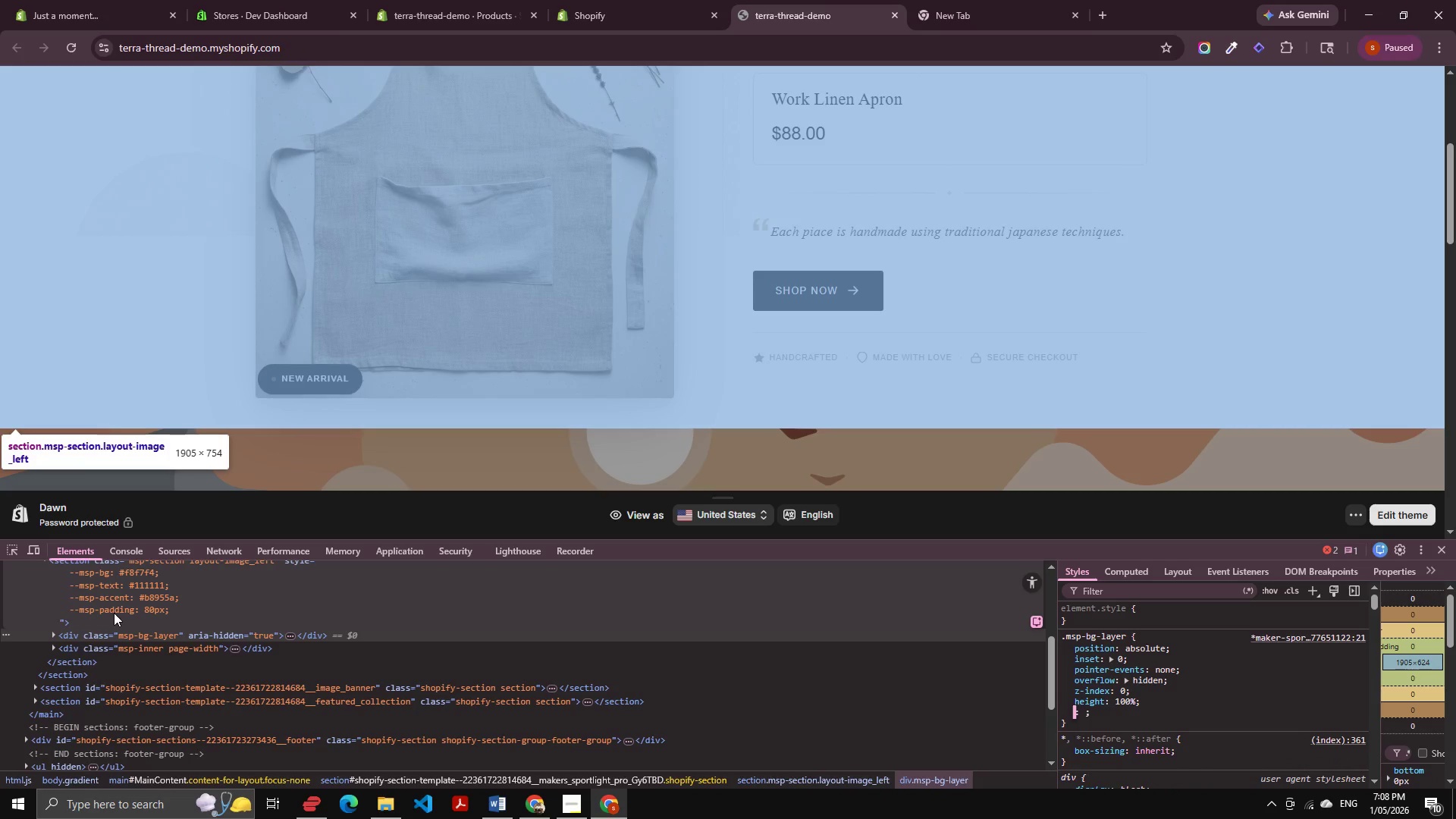 
left_click([114, 629])
 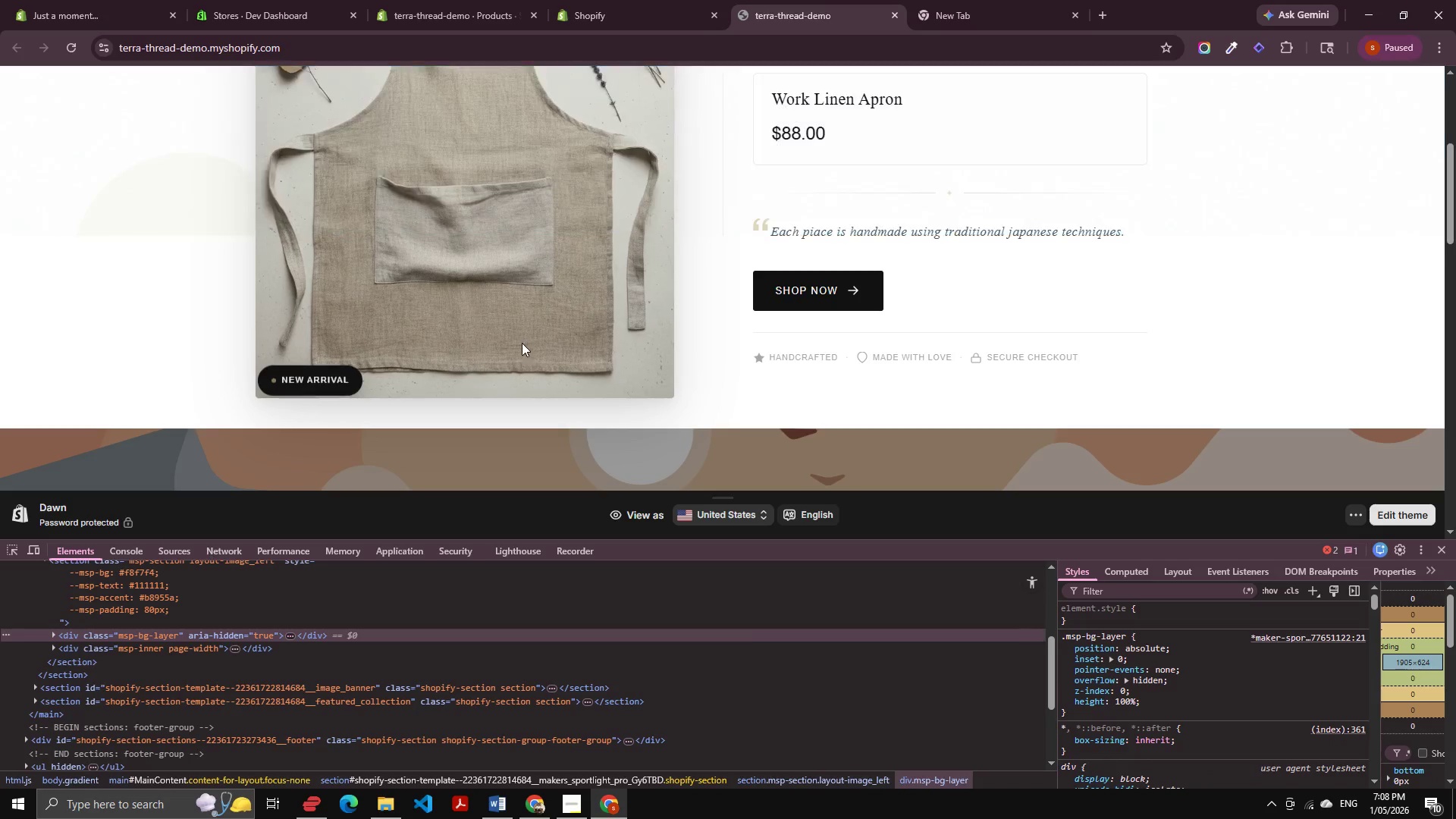 
scroll: coordinate [522, 343], scroll_direction: up, amount: 2.0
 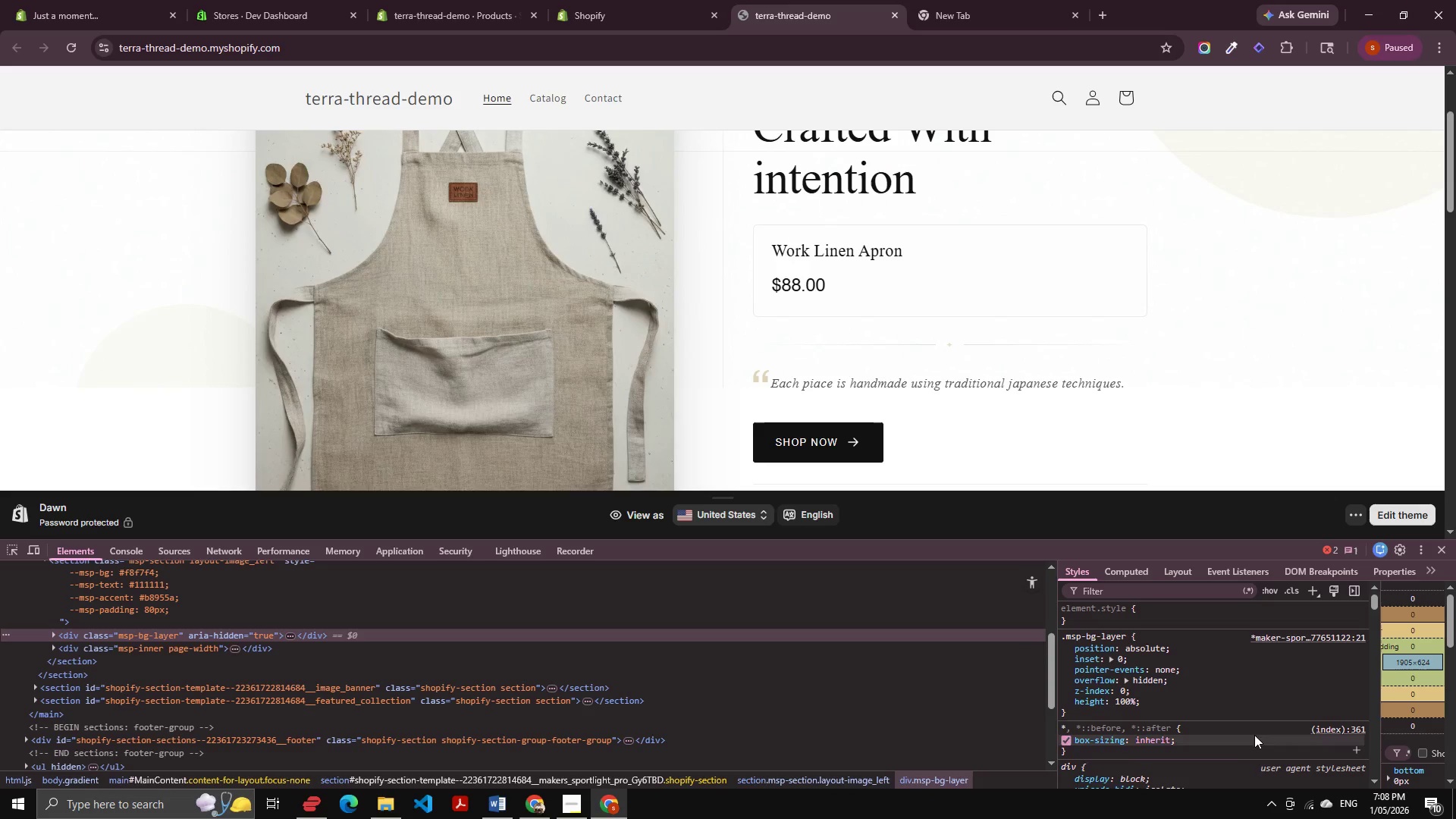 
left_click([1228, 723])
 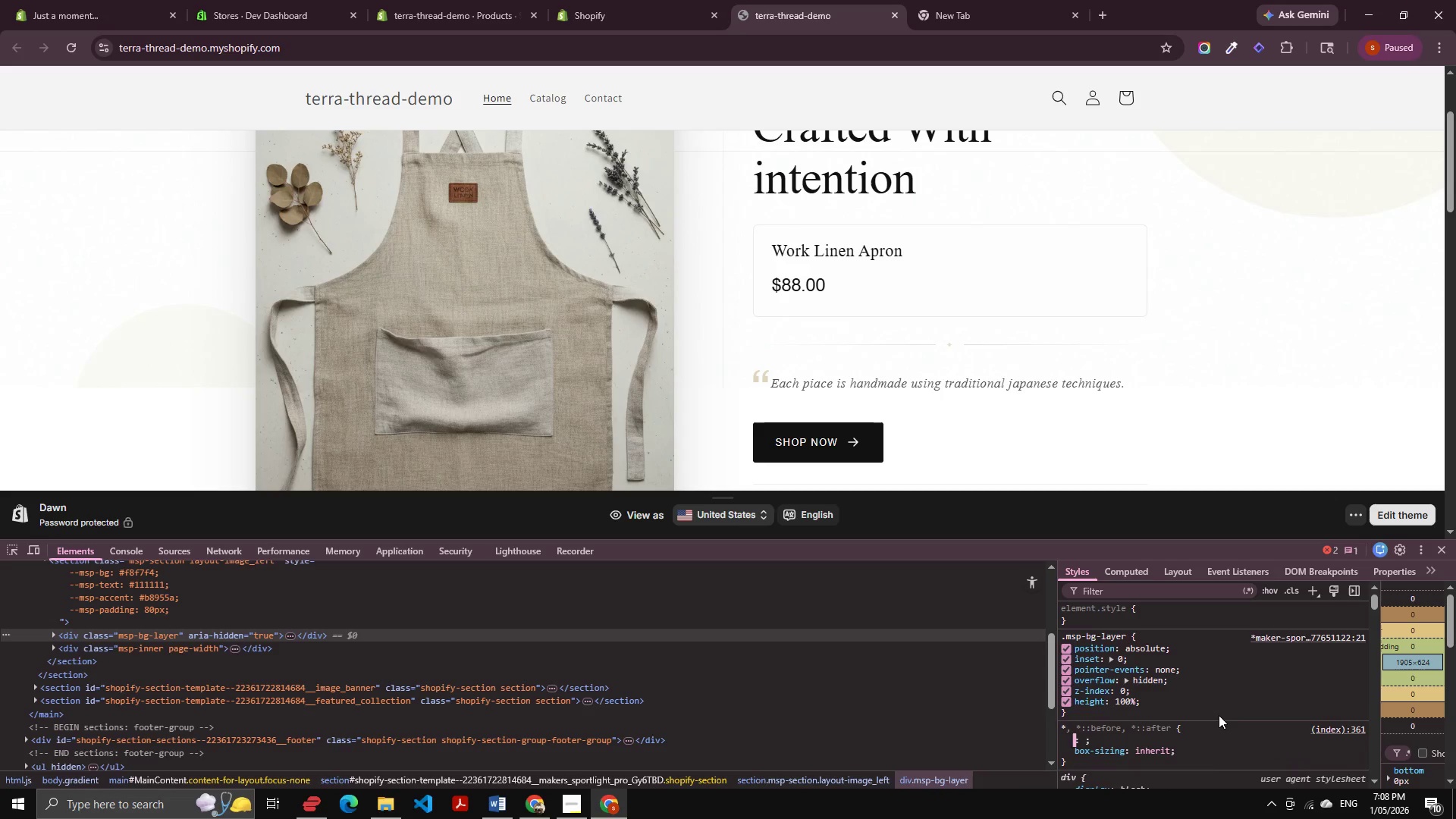 
left_click([1219, 712])
 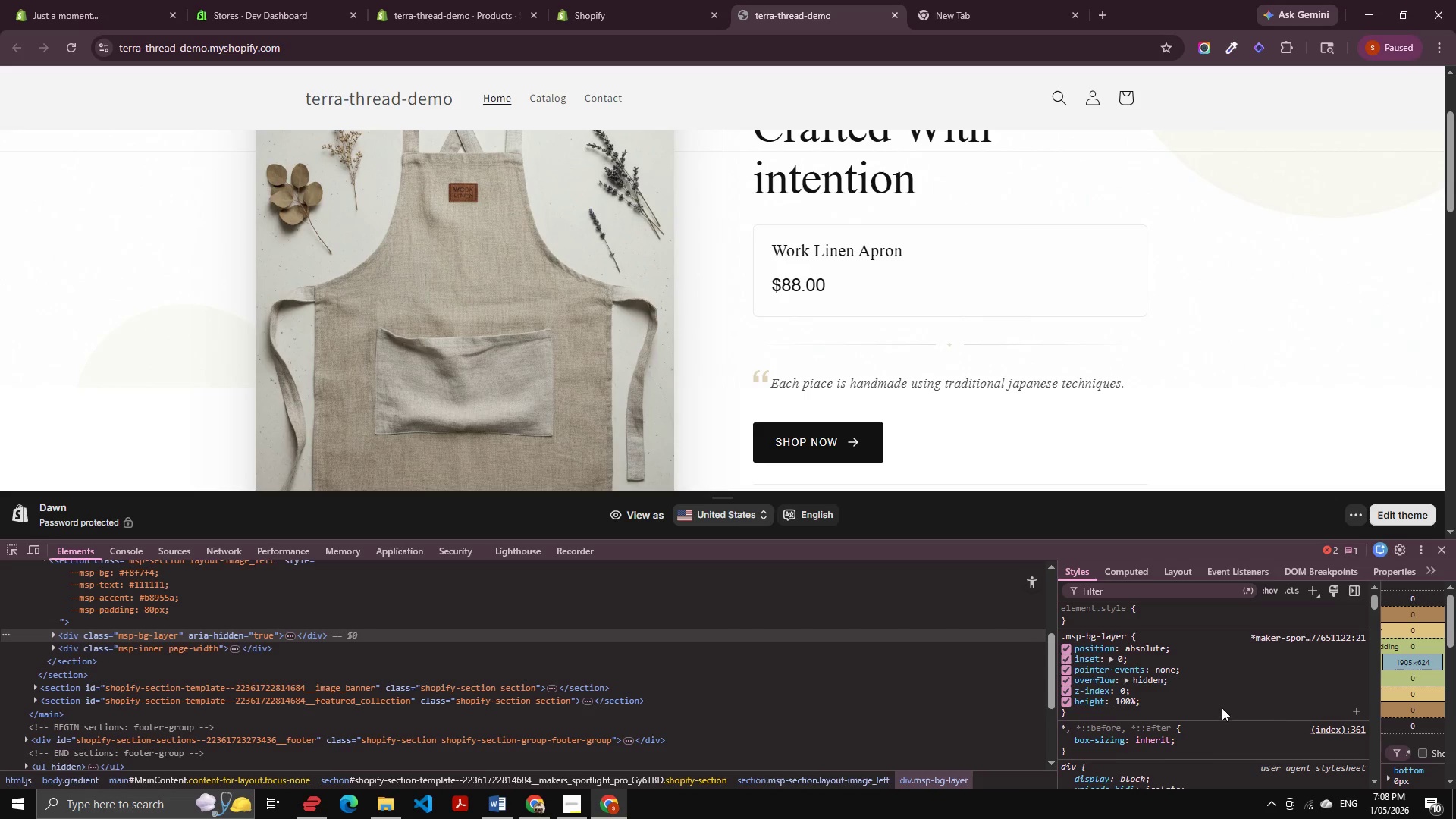 
left_click([1188, 704])
 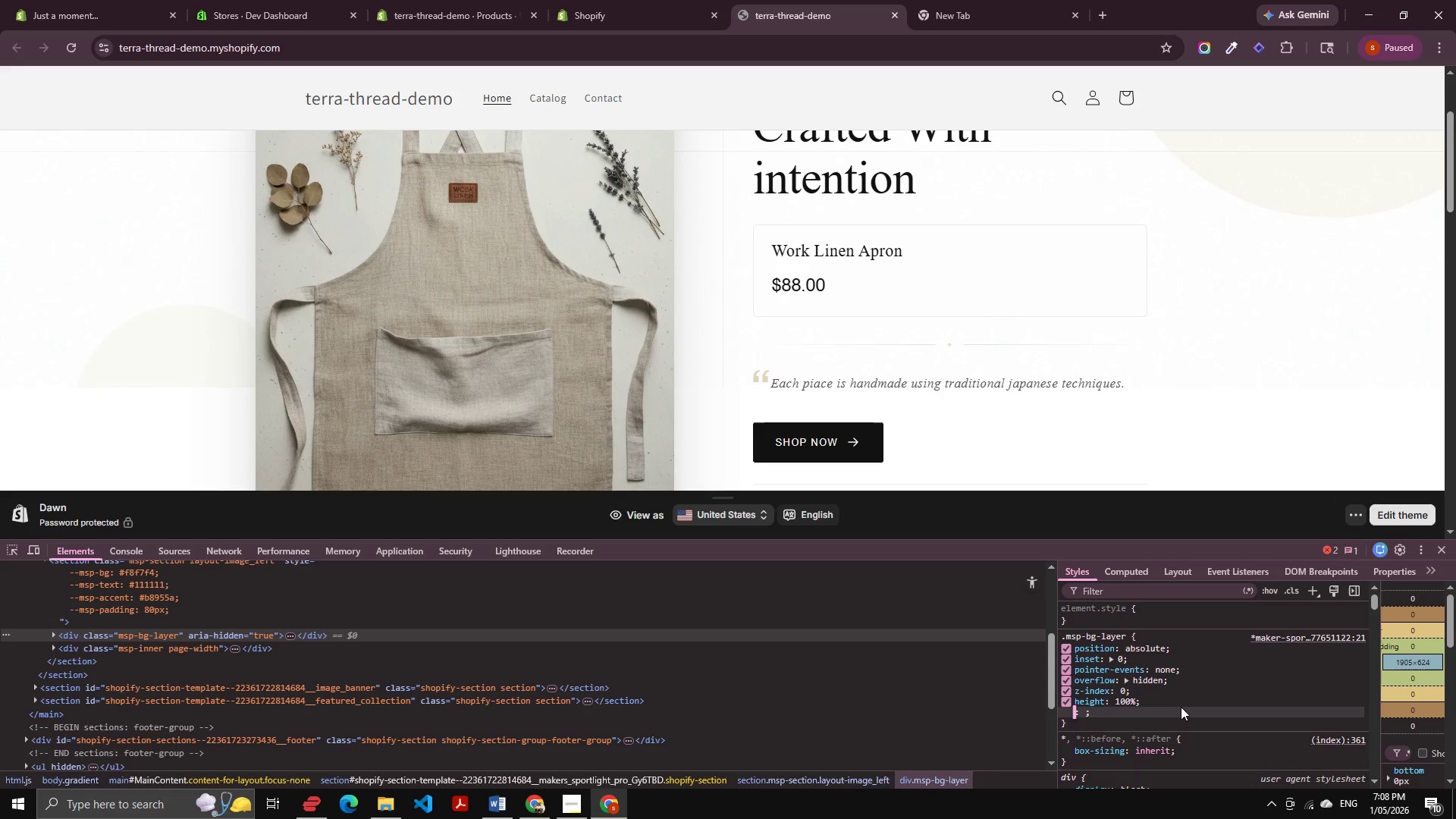 
type(t)
key(Tab)
key(Tab)
type(to)
key(Tab)
type(0)
key(Tab)
type(l)
key(Tab)
type(0)
key(Tab)
 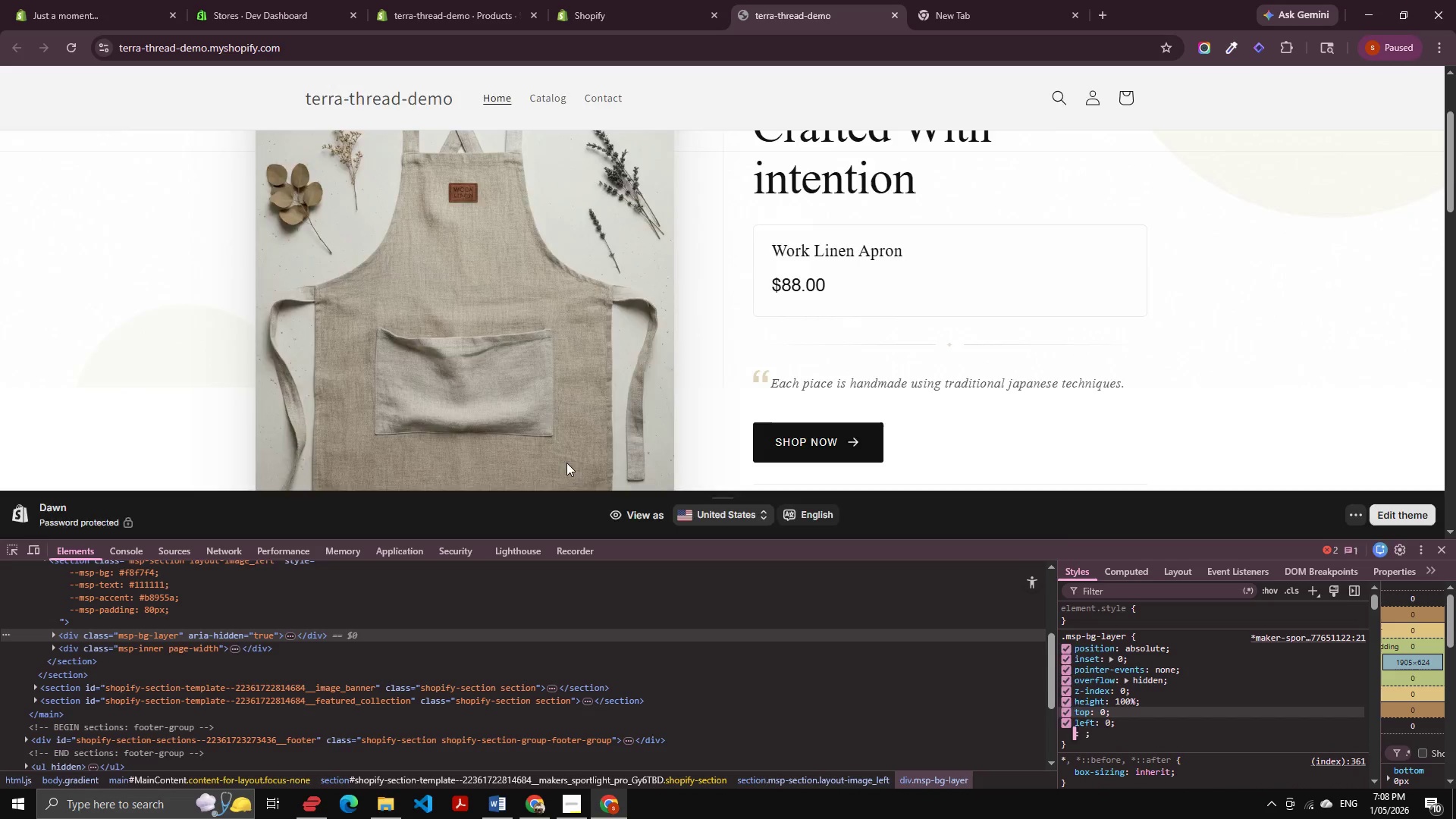 
scroll: coordinate [485, 212], scroll_direction: down, amount: 2.0
 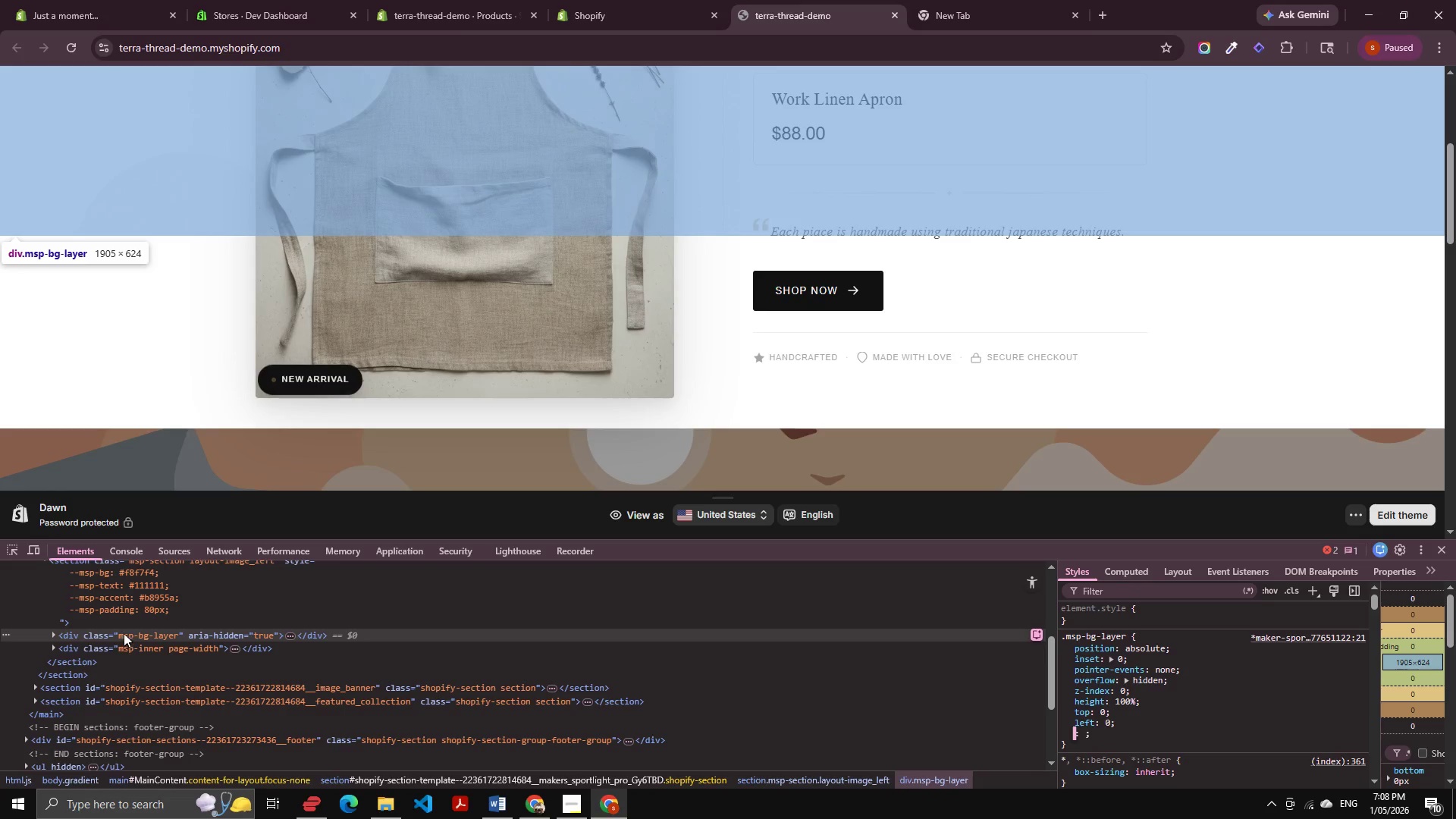 
left_click([124, 633])
 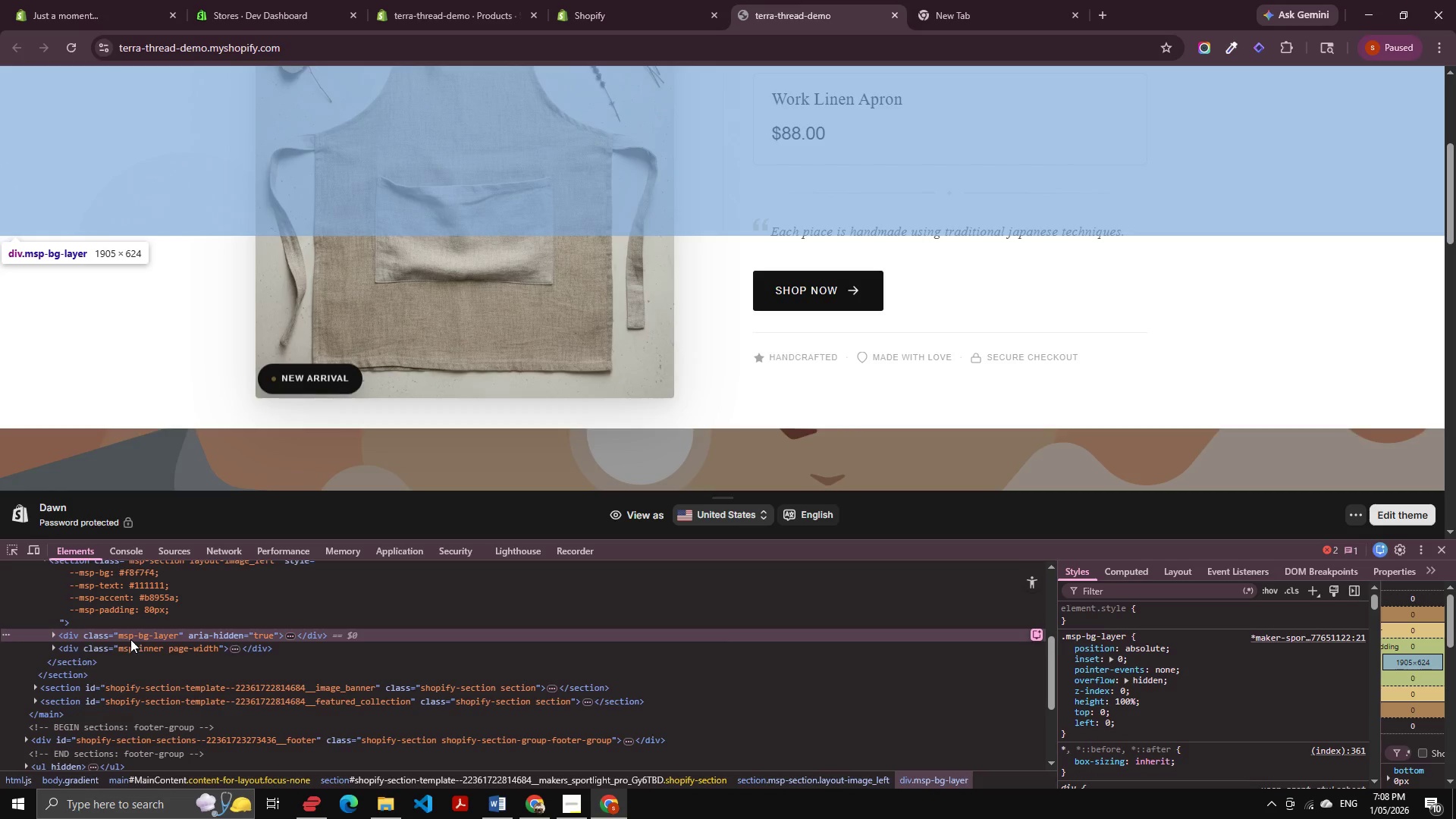 
wait(8.91)
 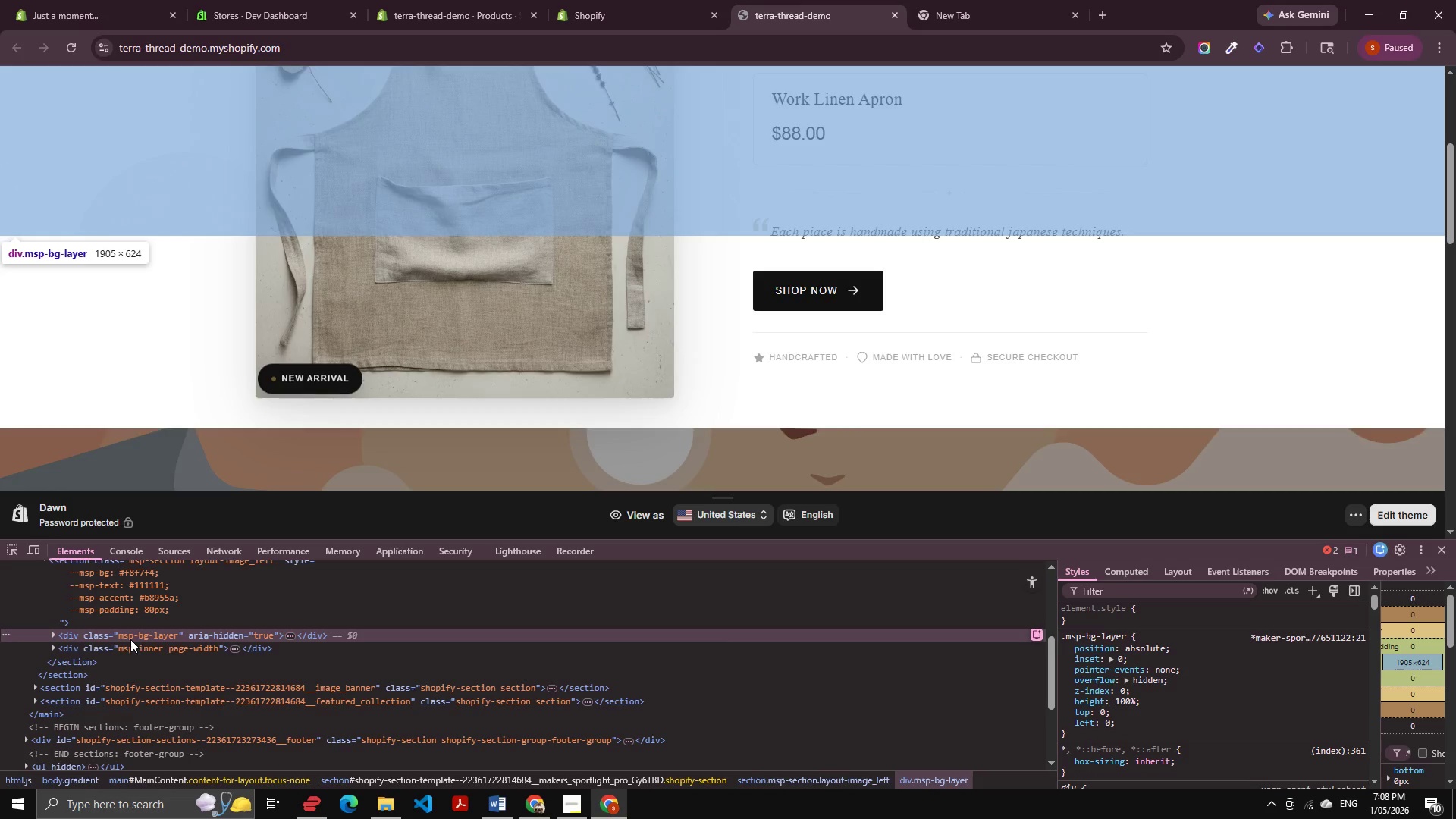 
left_click([149, 629])
 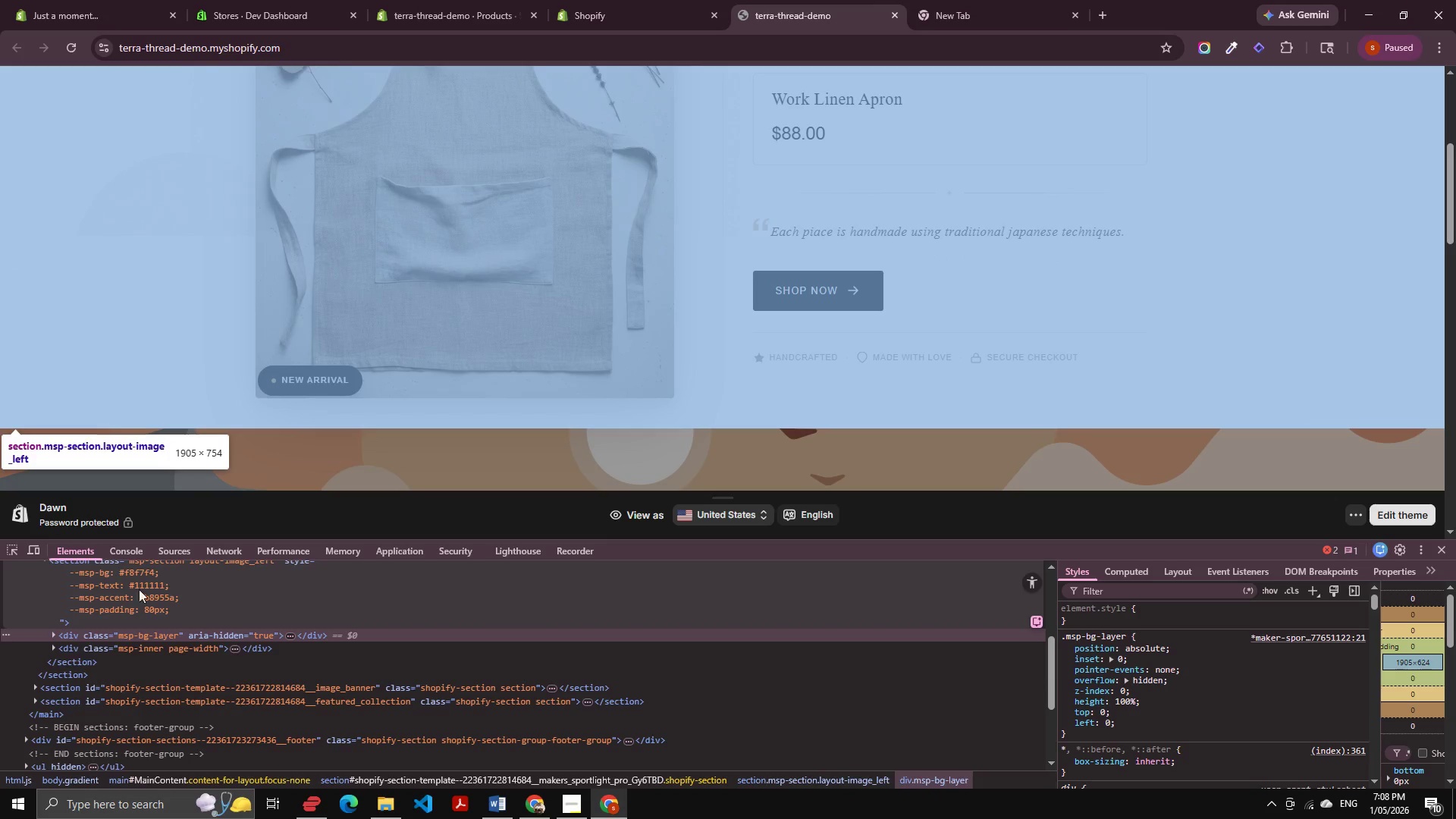 
left_click([118, 632])
 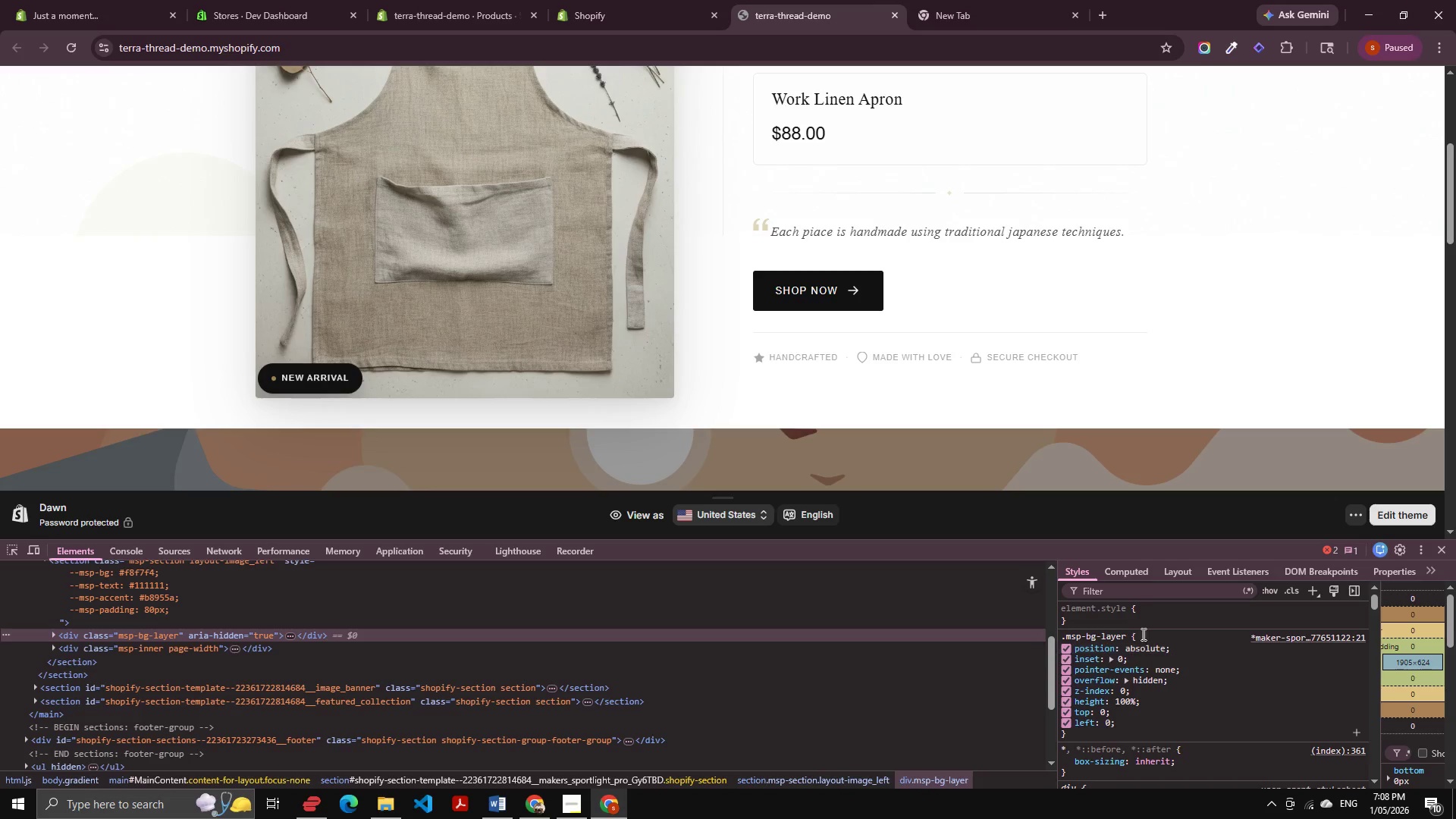 
scroll: coordinate [1172, 673], scroll_direction: up, amount: 3.0
 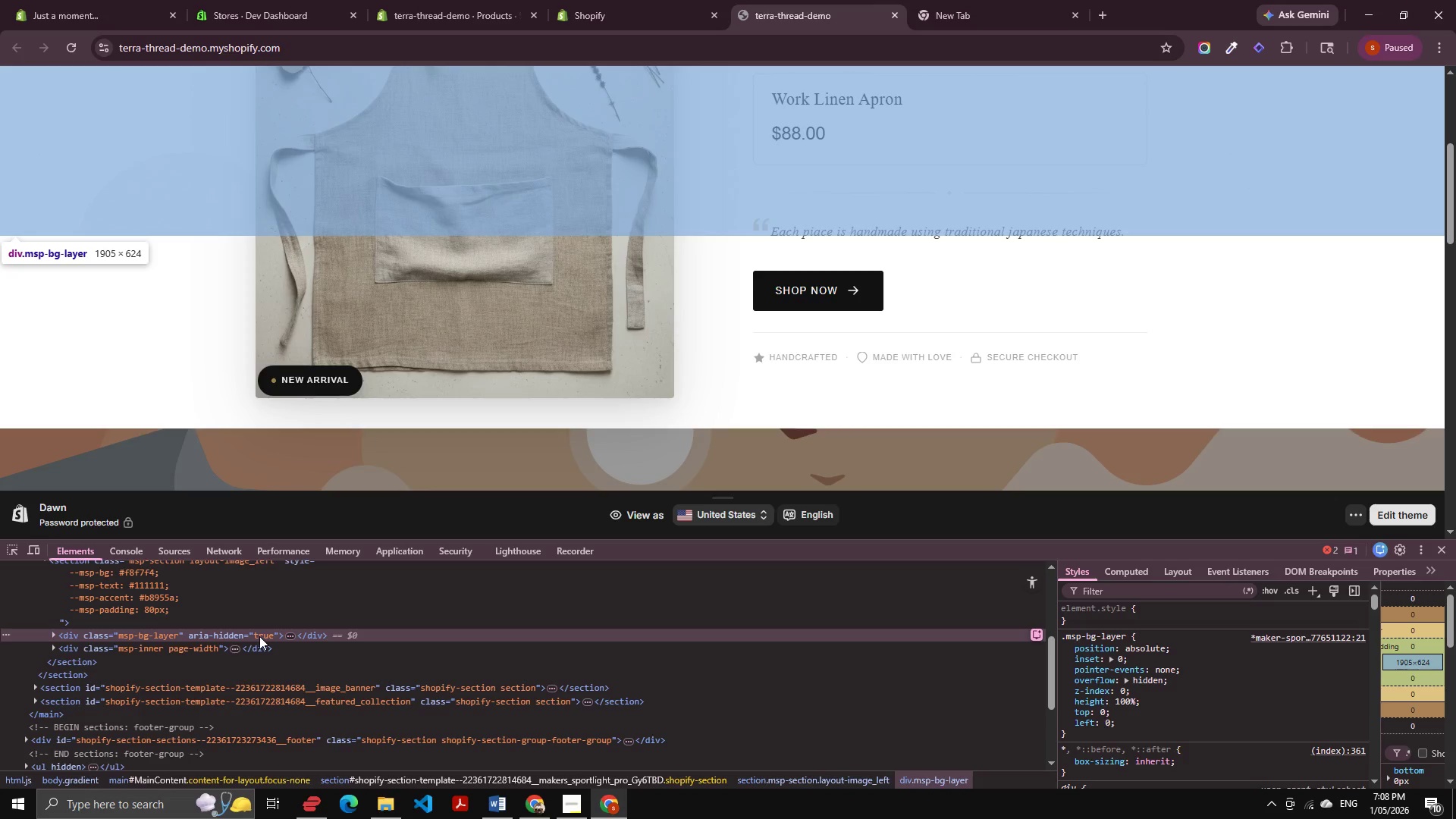 
left_click([259, 636])
 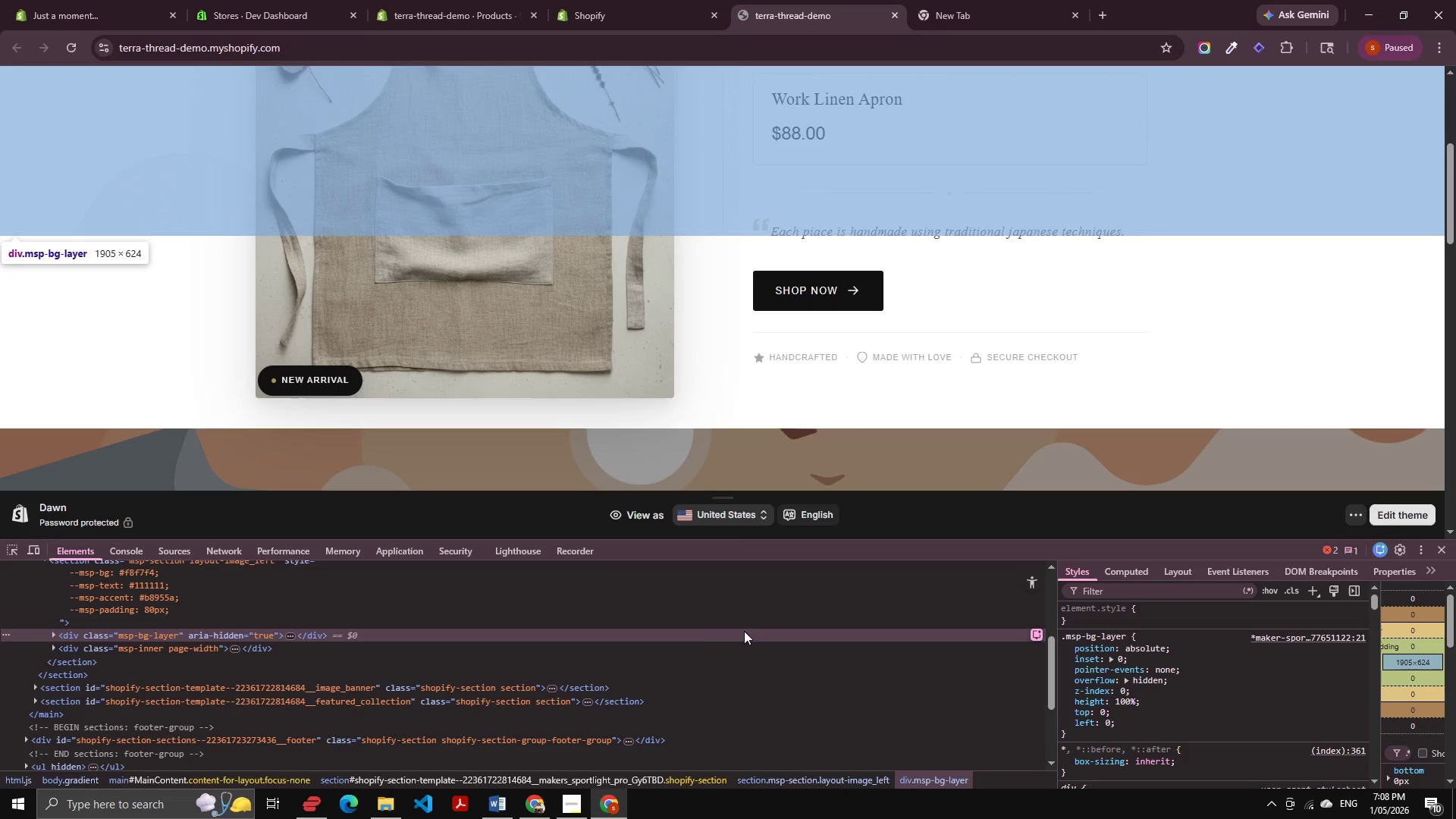 
left_click([126, 610])
 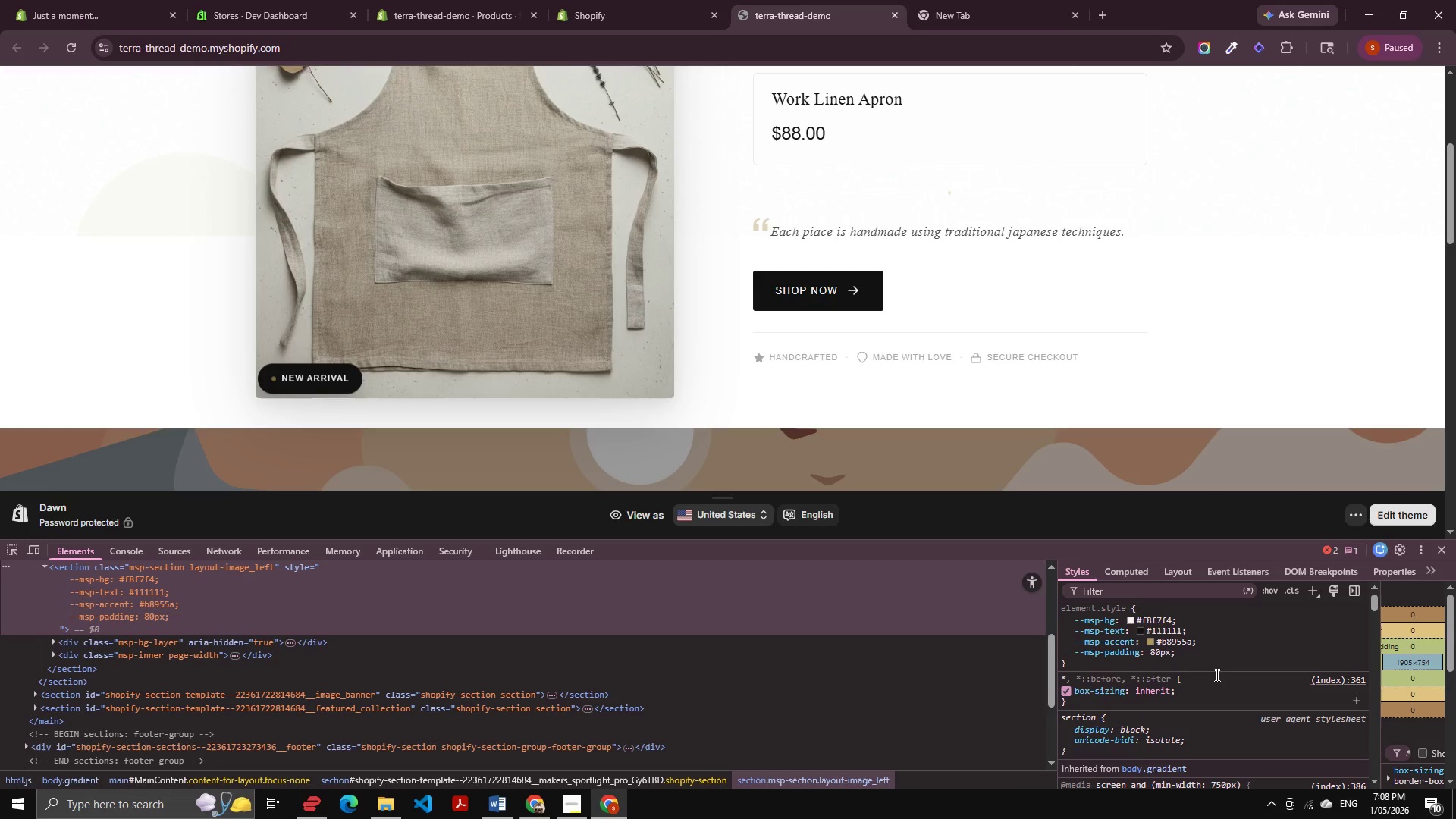 
scroll: coordinate [24, 693], scroll_direction: up, amount: 5.0
 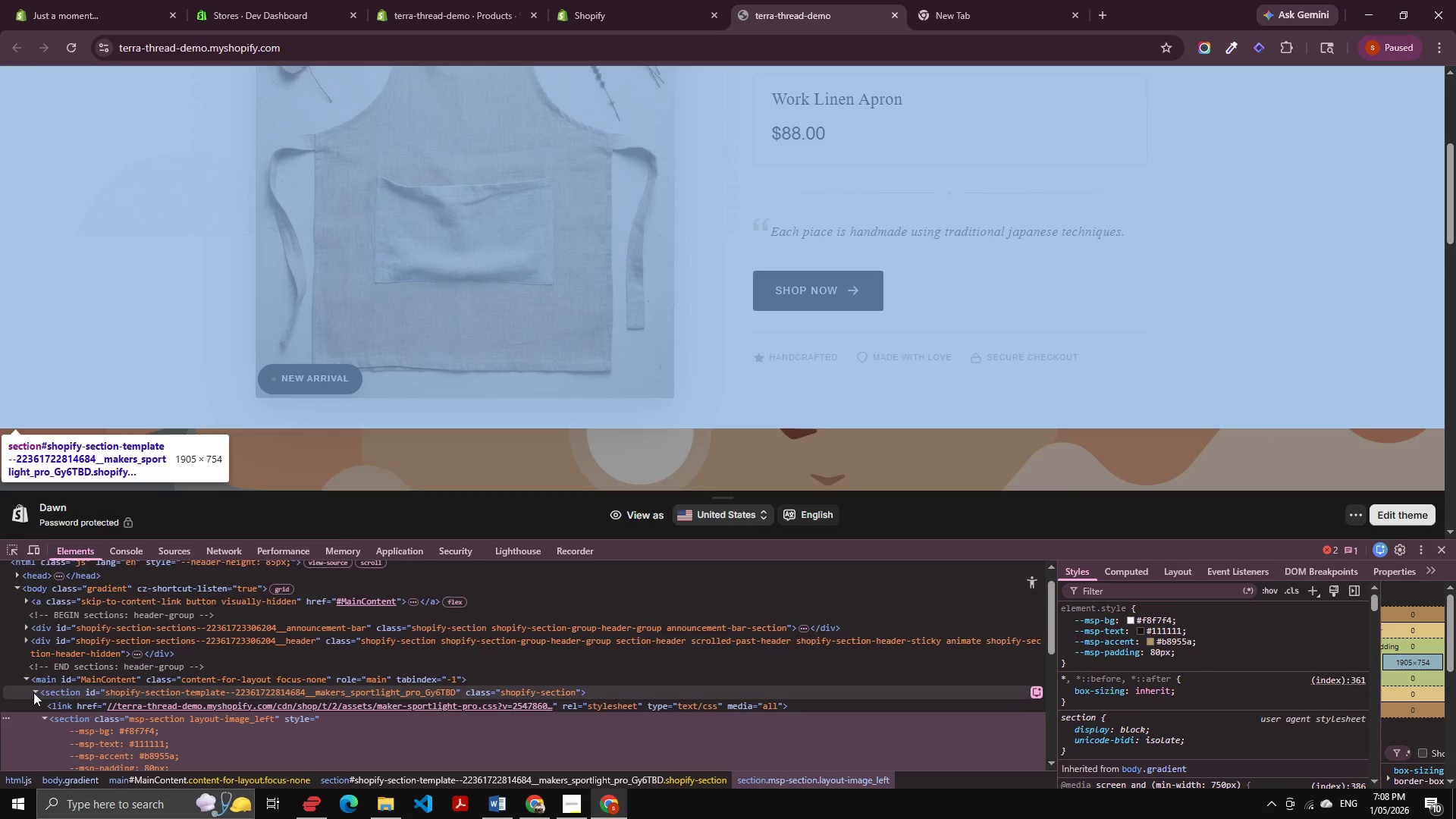 
scroll: coordinate [35, 692], scroll_direction: down, amount: 1.0
 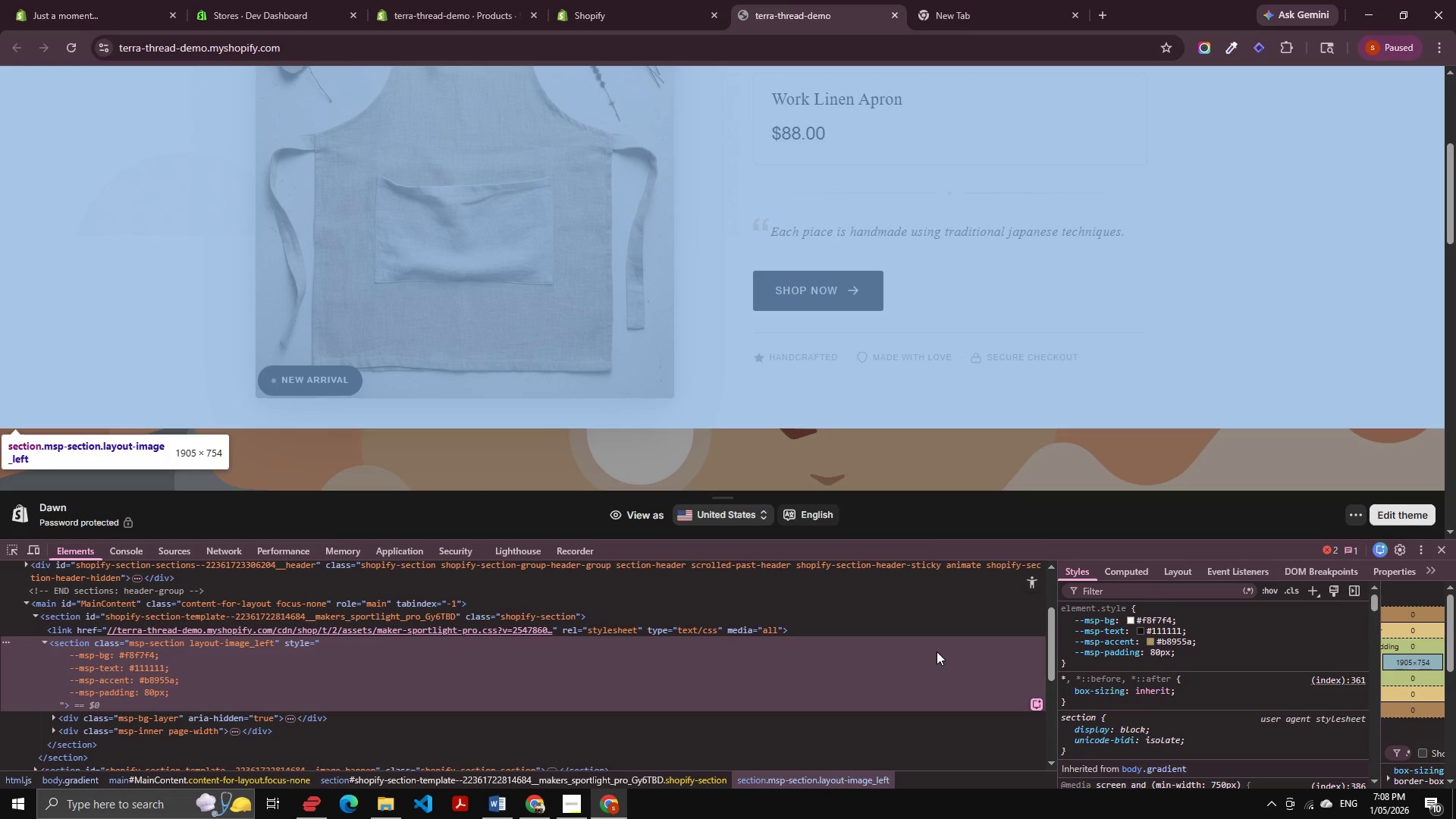 
scroll: coordinate [1257, 658], scroll_direction: up, amount: 4.0
 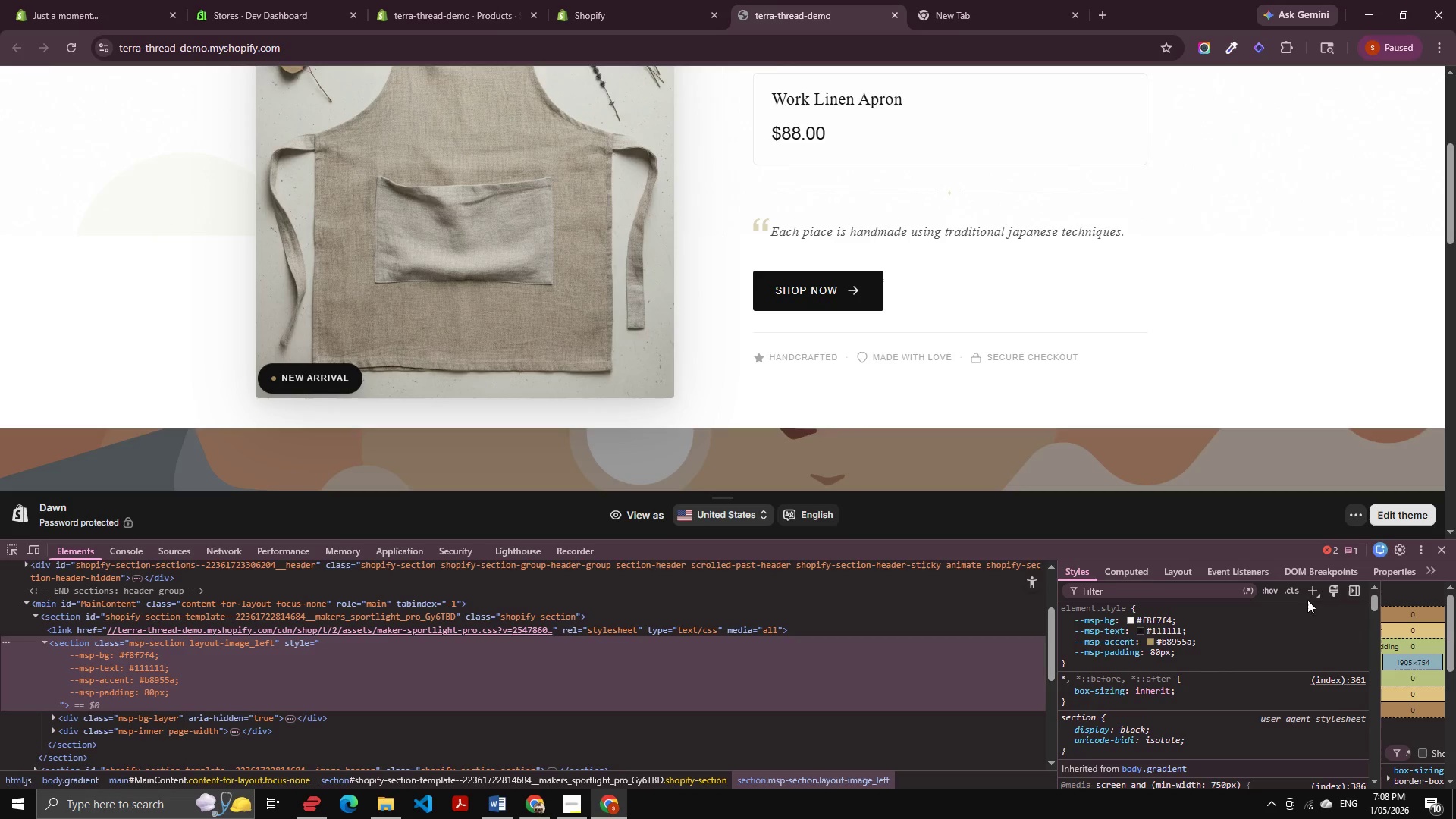 
left_click([1307, 590])
 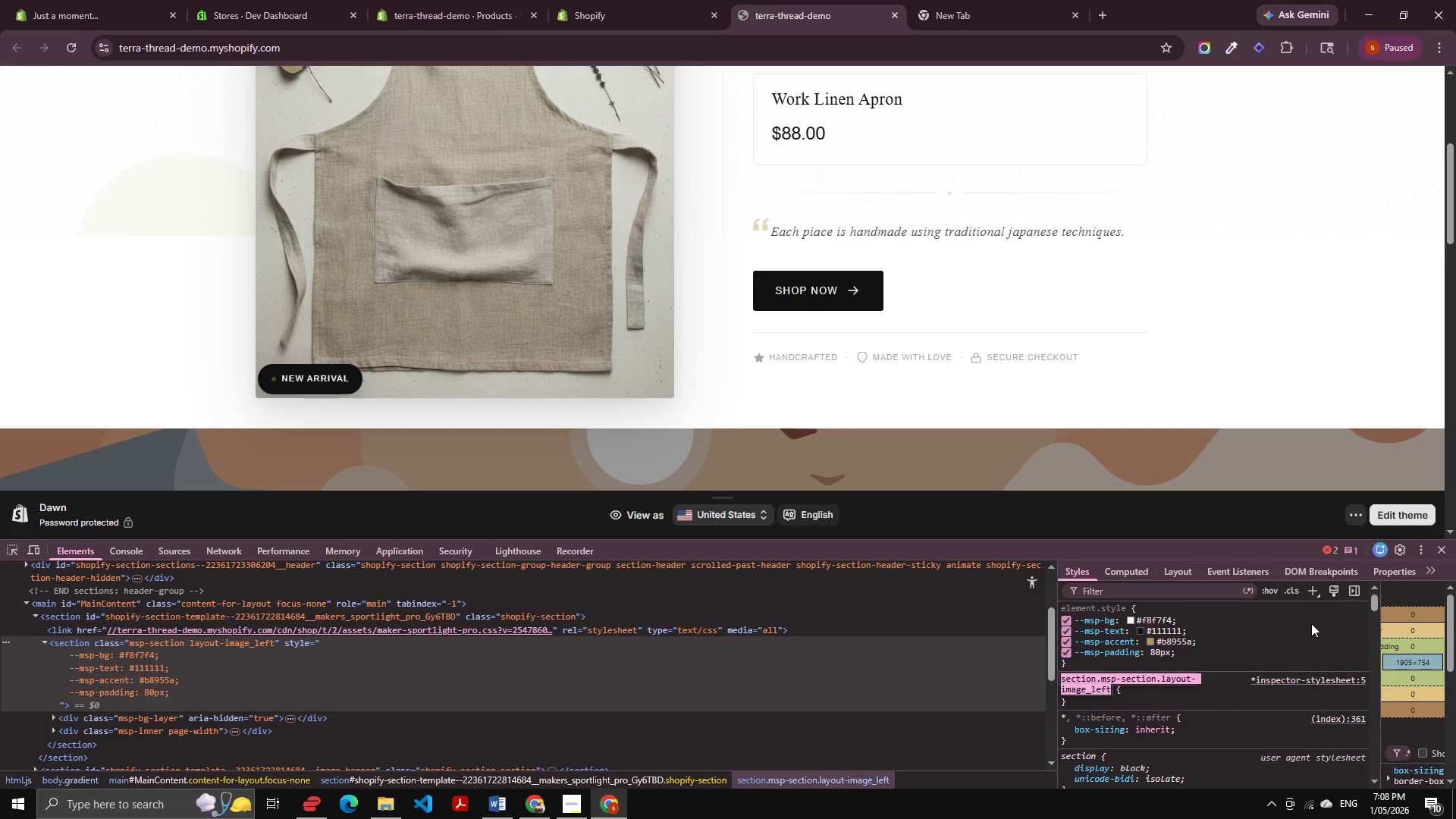 
key(Tab)
type(pos)
key(Tab)
 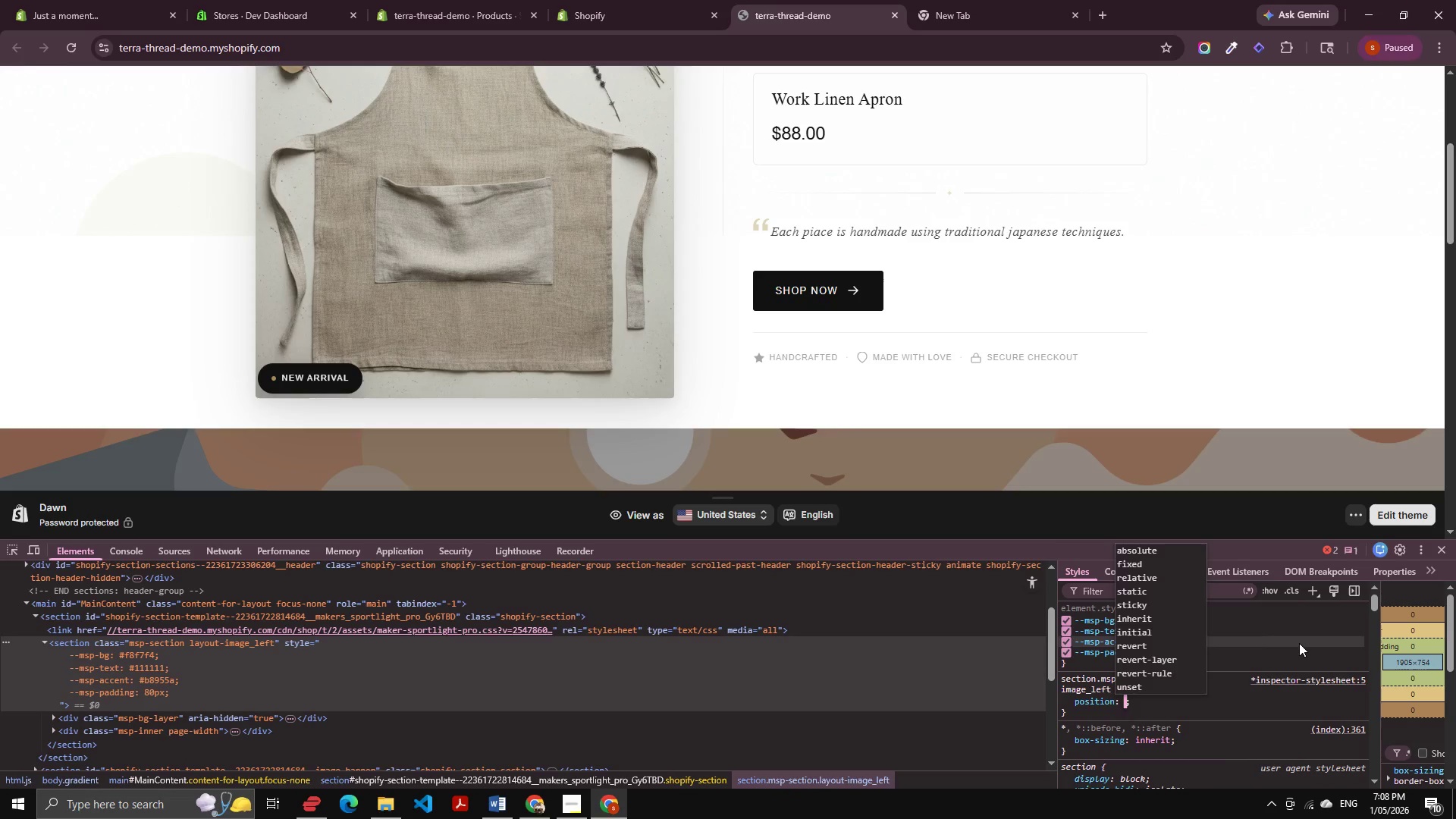 
key(ArrowDown)
 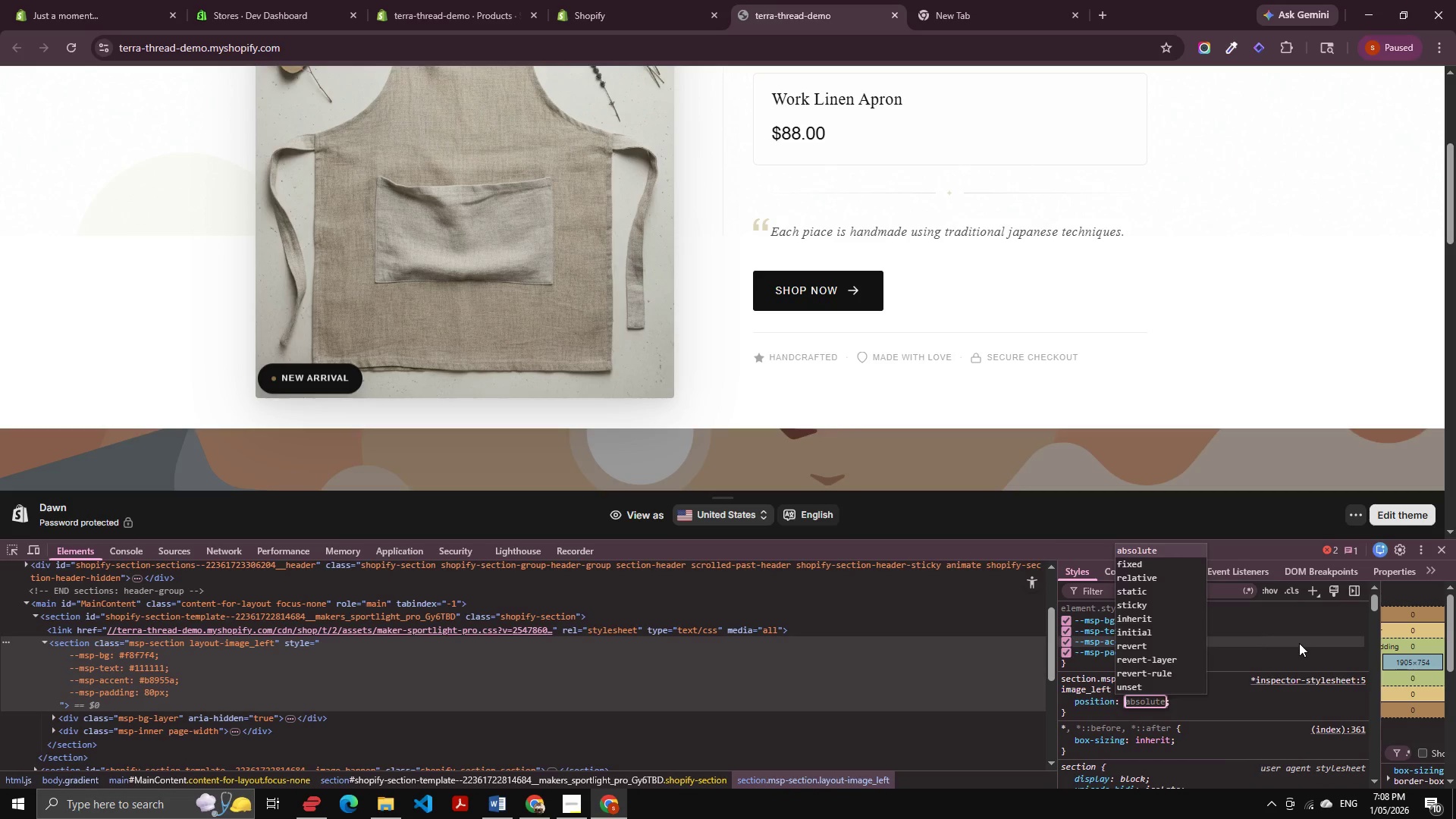 
key(ArrowDown)
 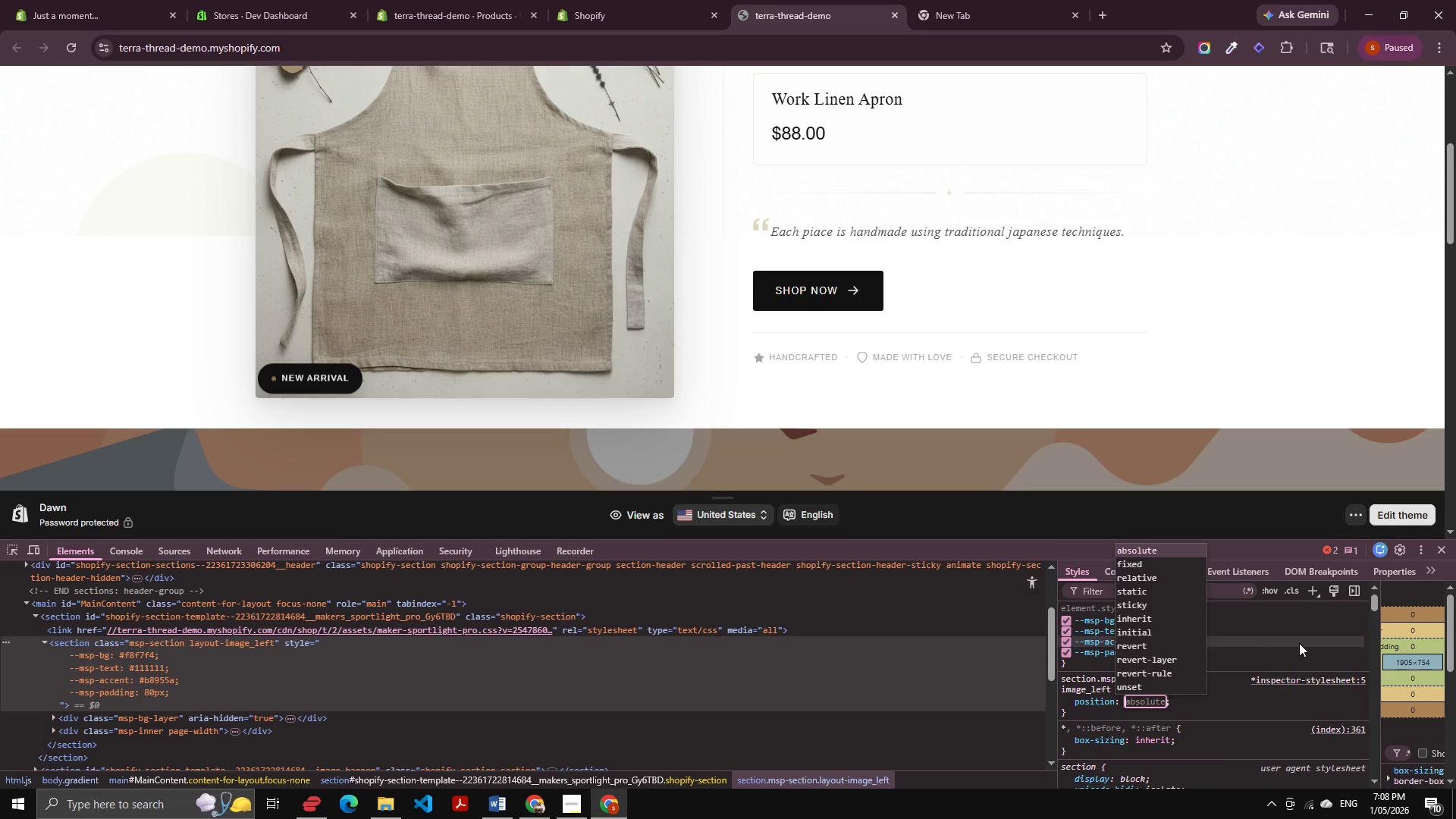 
key(ArrowDown)
 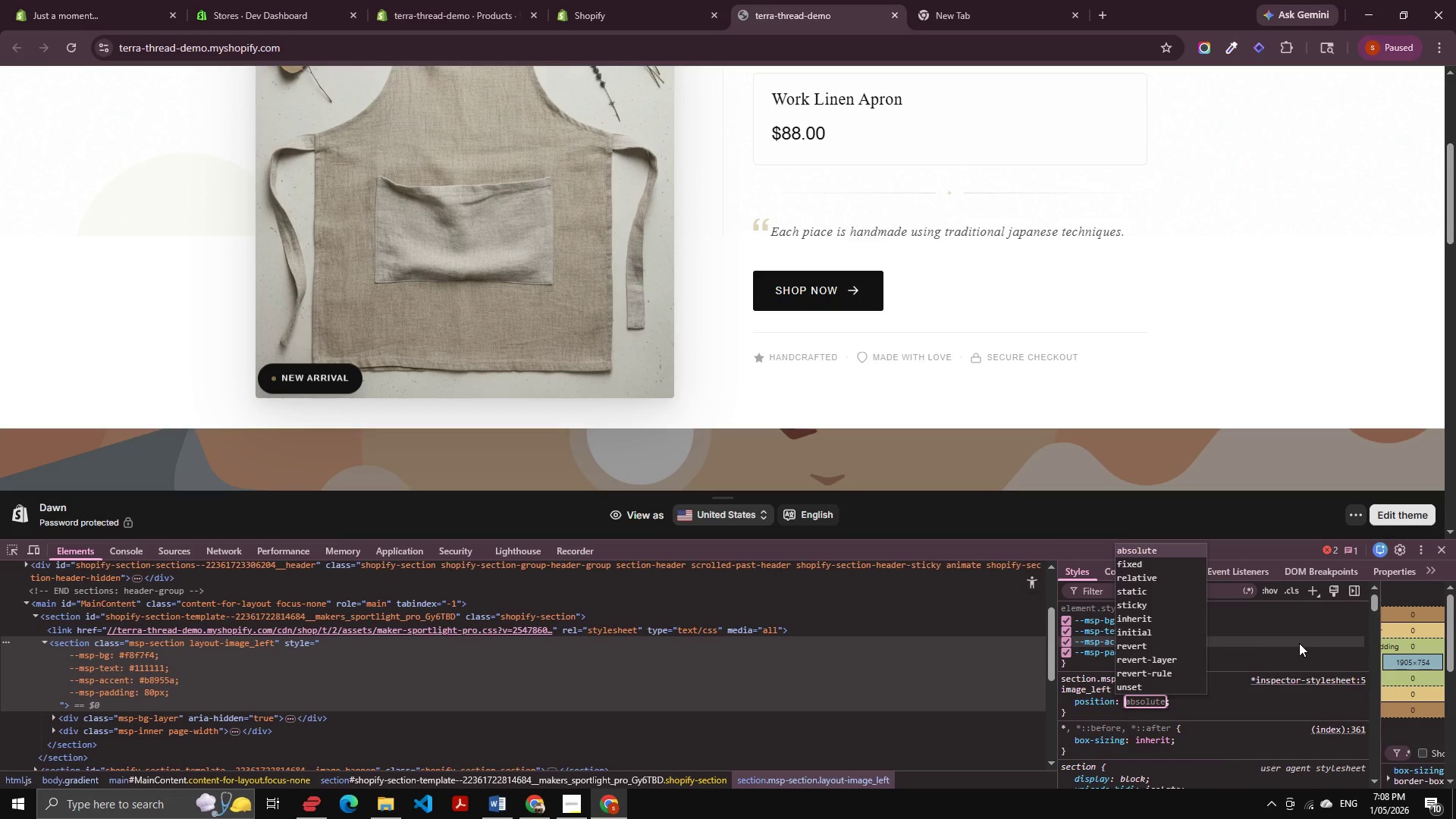 
key(ArrowDown)
 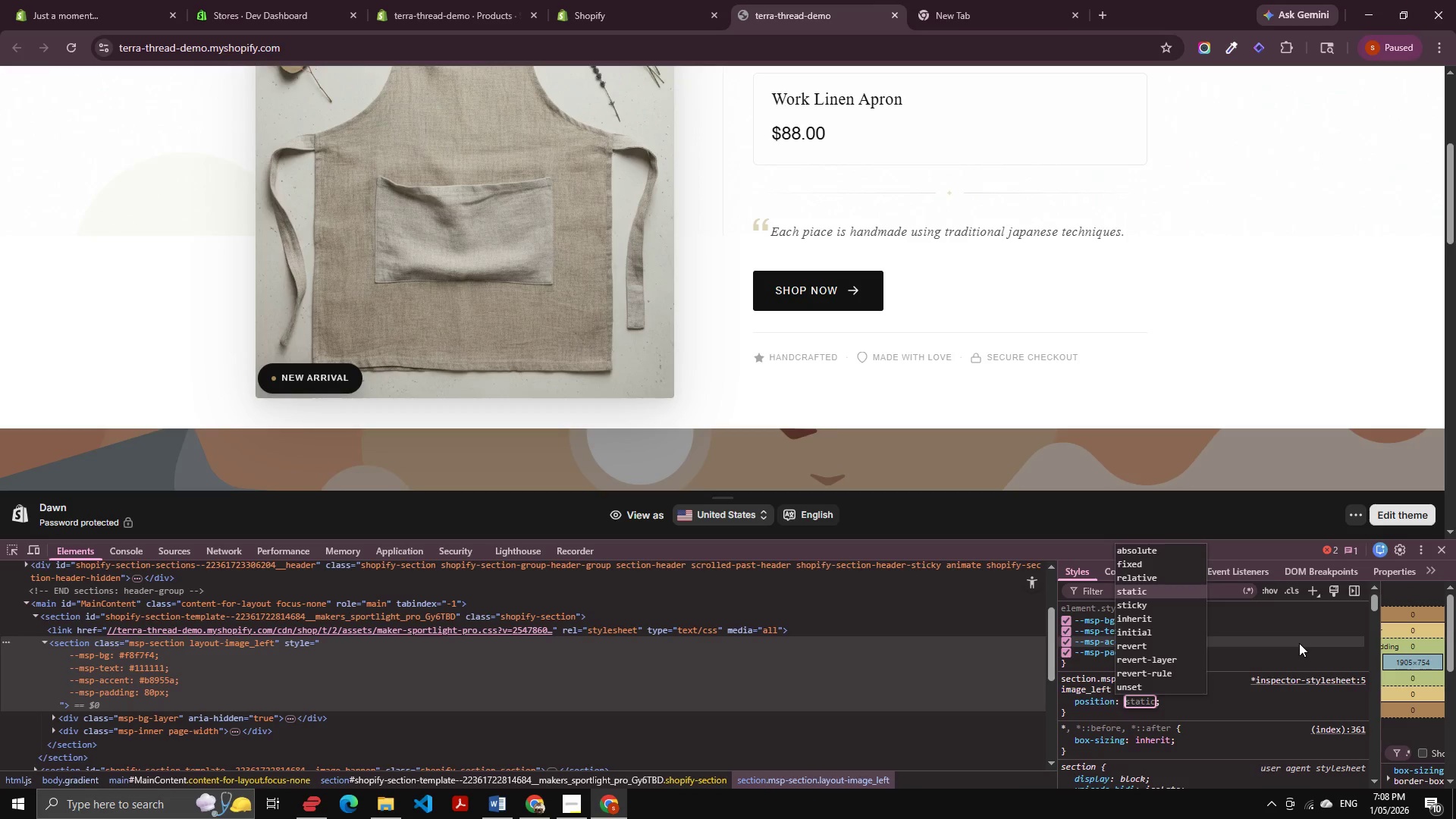 
key(ArrowUp)
 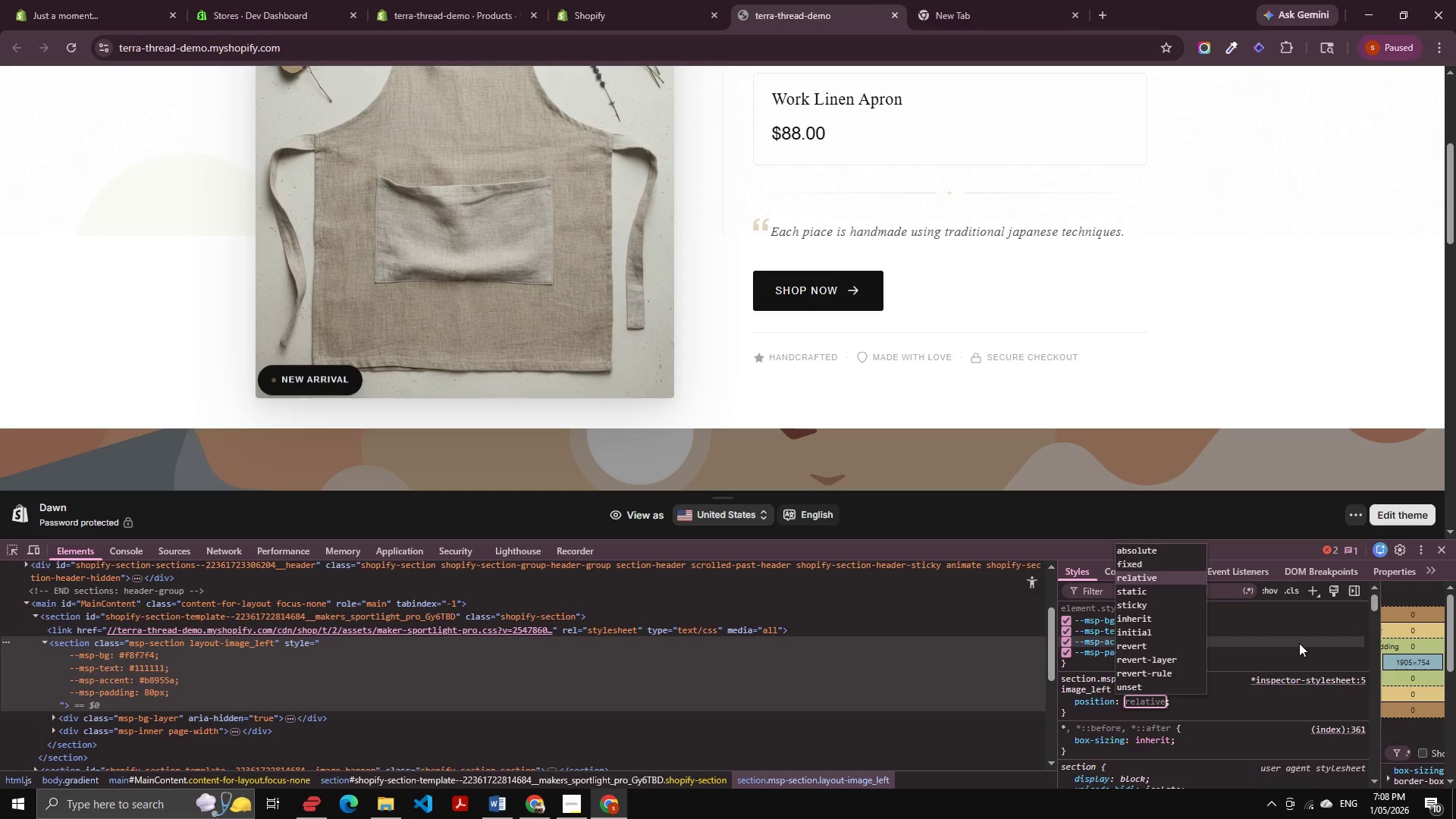 
key(Tab)
 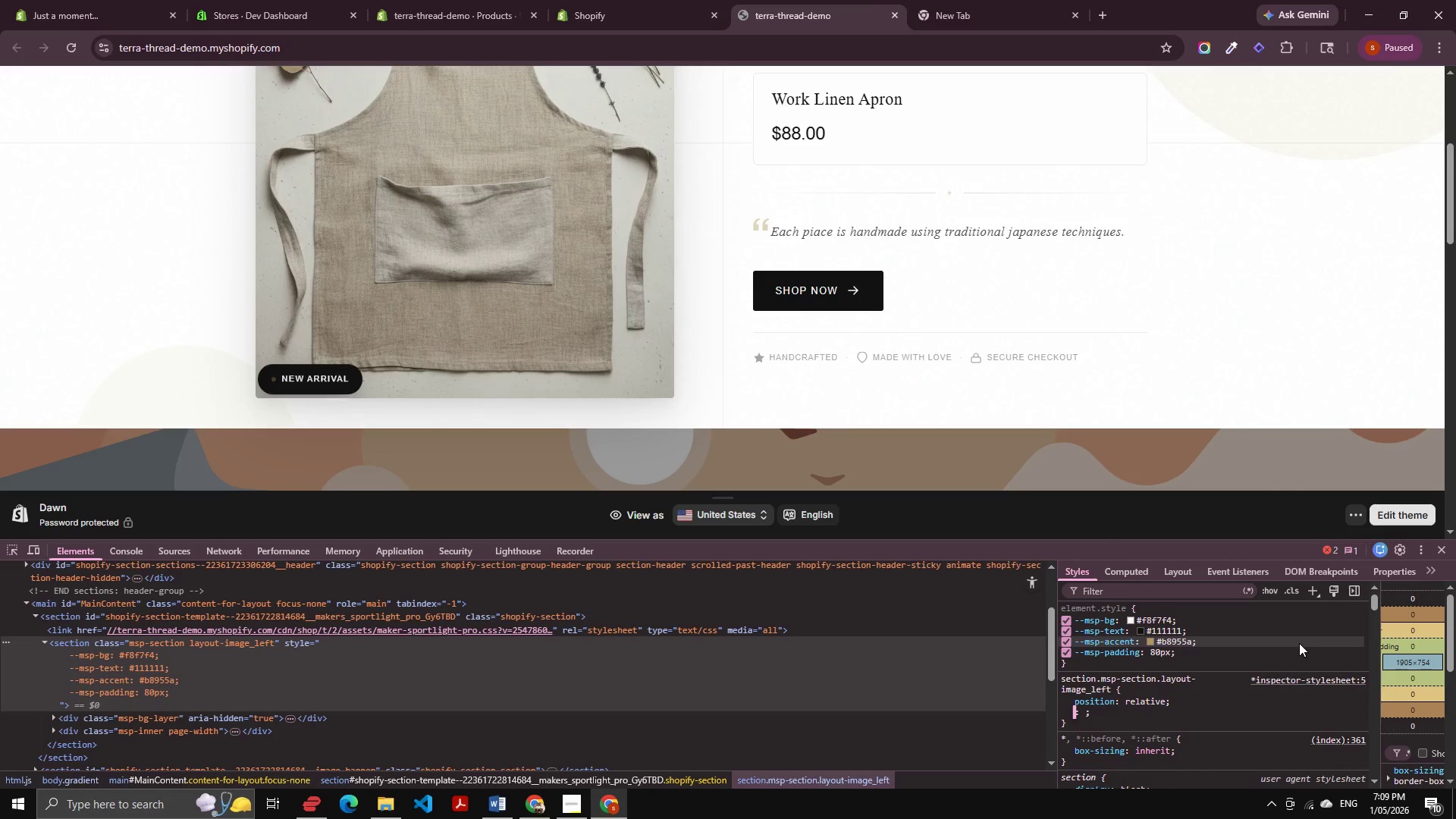 
scroll: coordinate [1209, 415], scroll_direction: up, amount: 9.0
 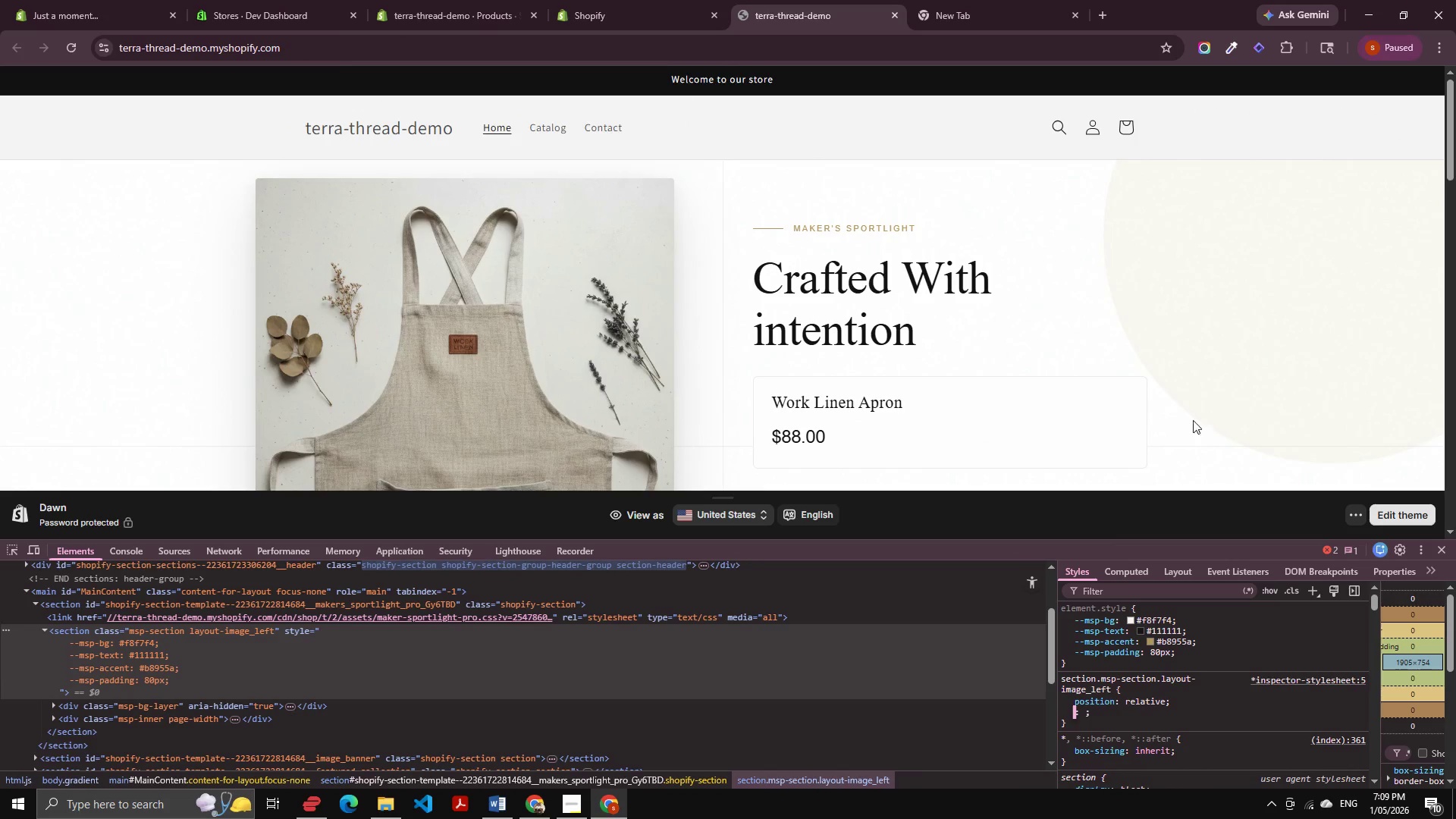 
scroll: coordinate [955, 424], scroll_direction: down, amount: 5.0
 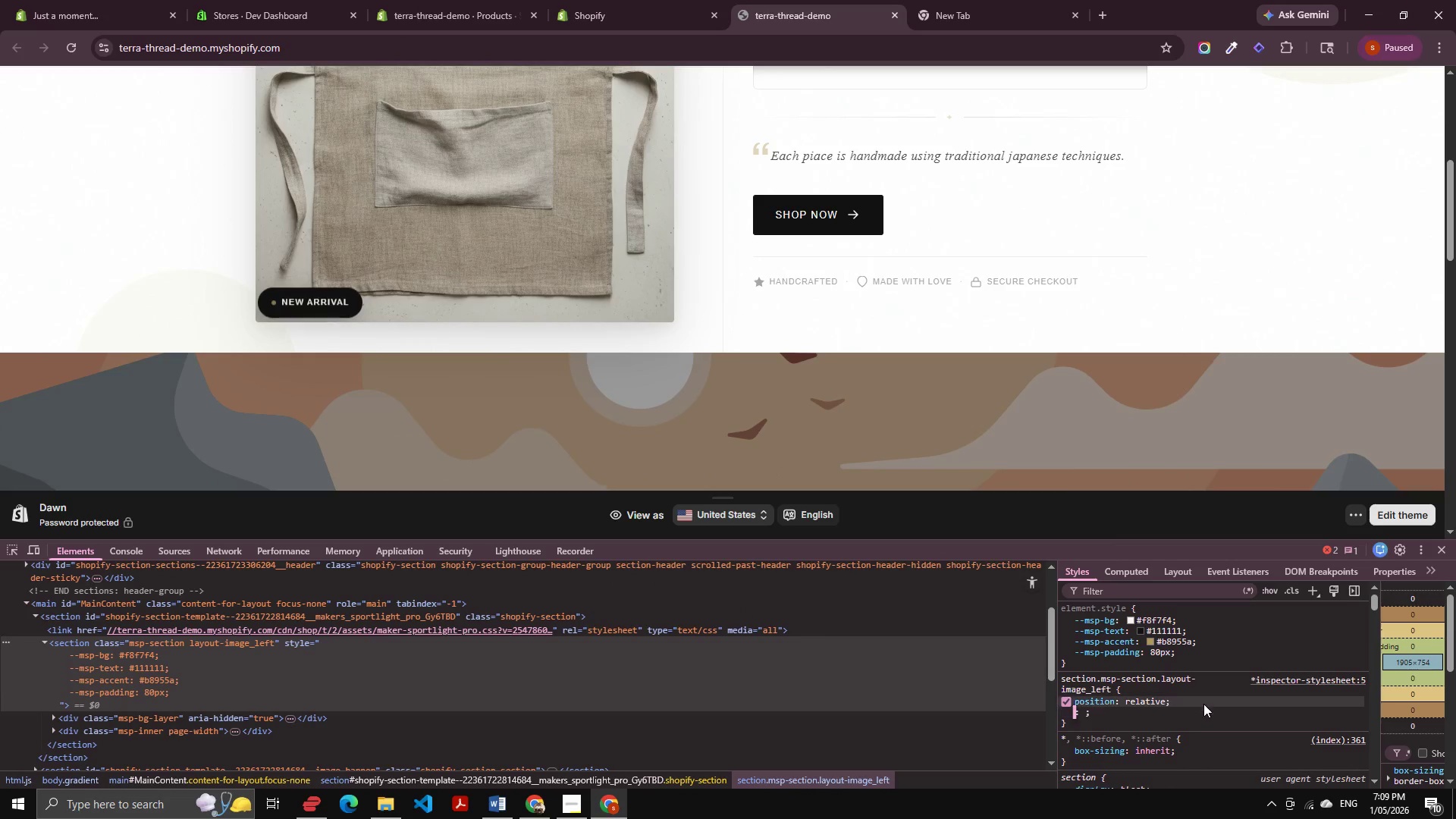 
right_click([1185, 701])
 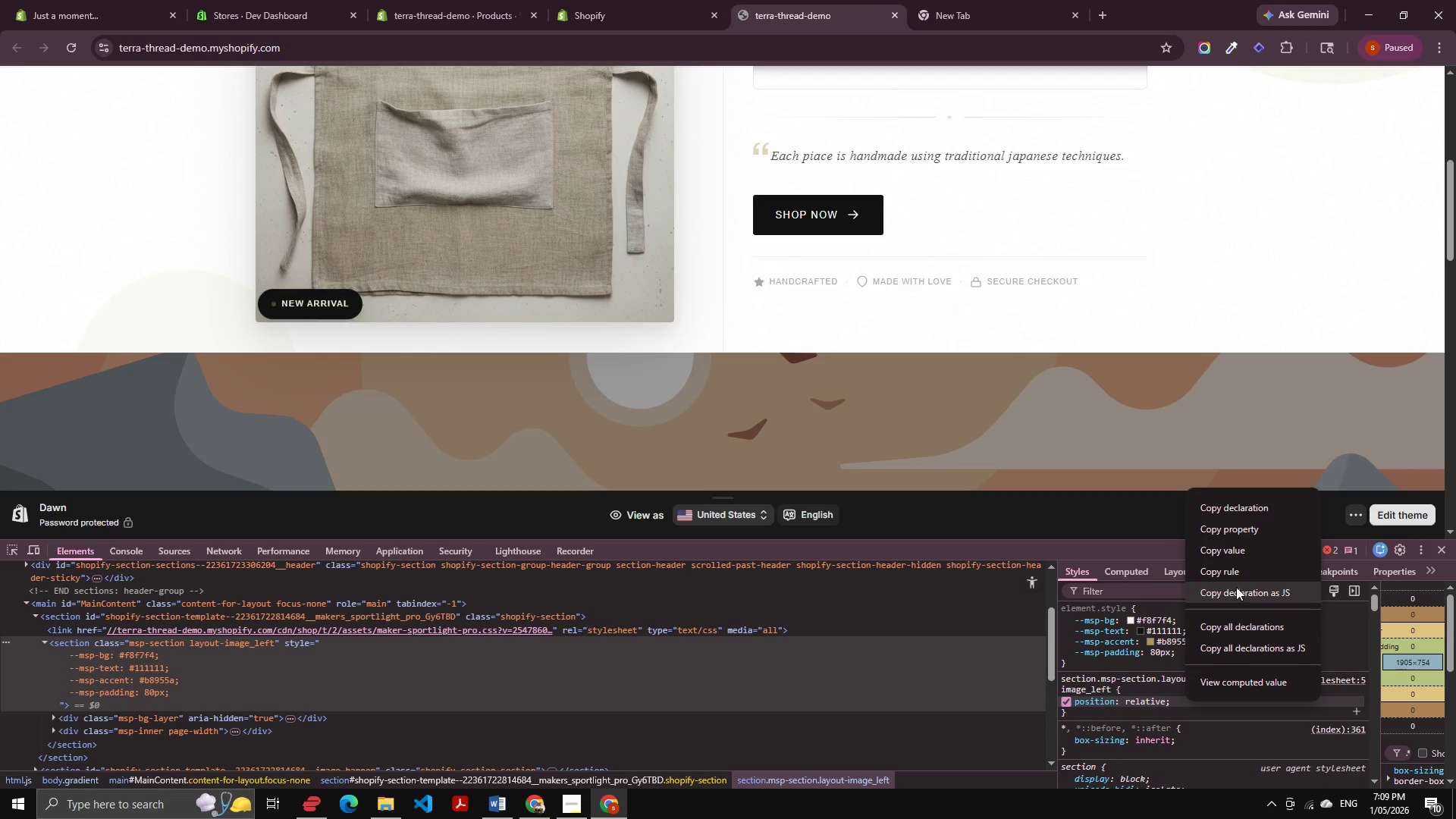 
left_click([1239, 573])
 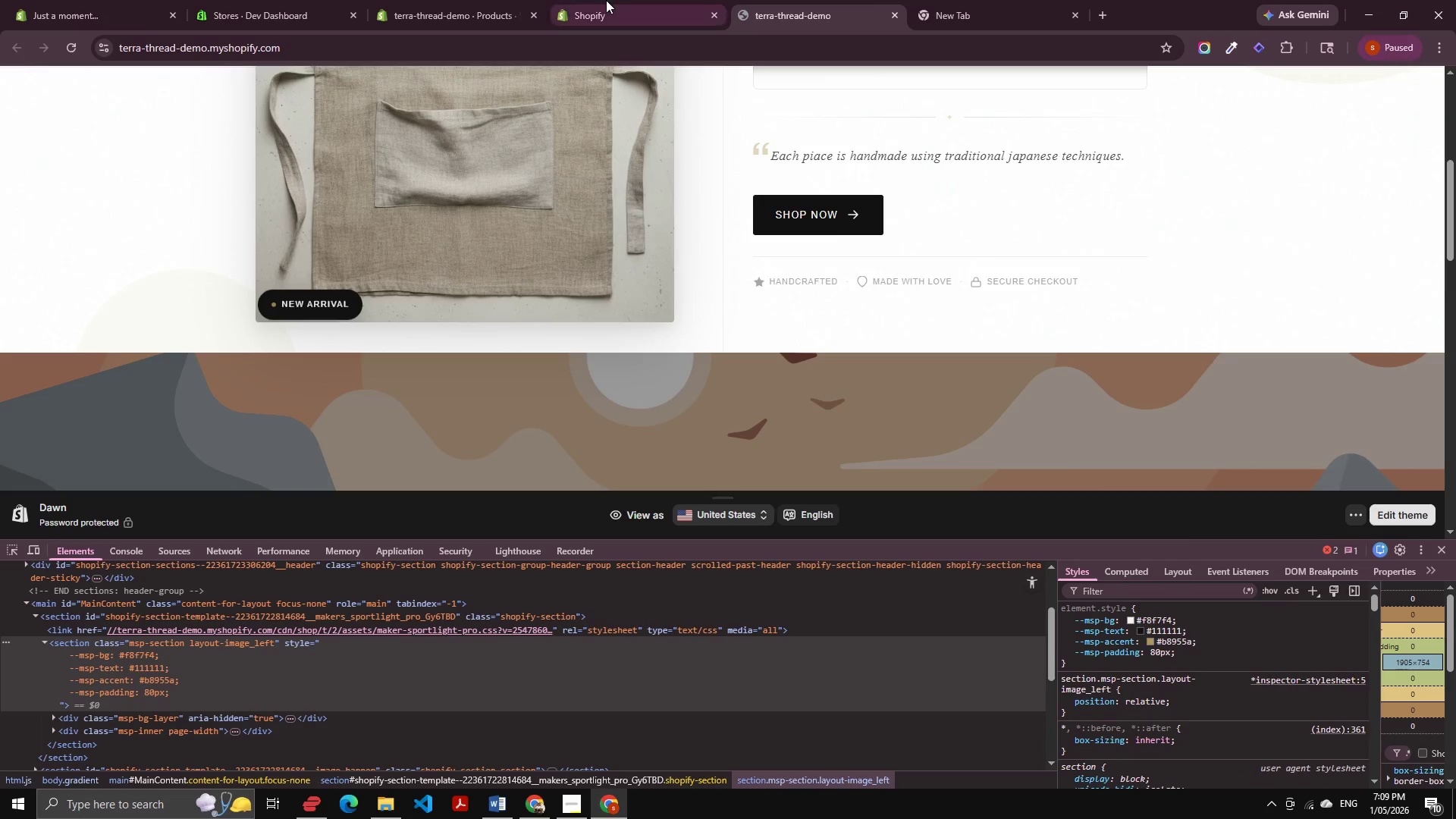 
left_click([504, 0])
 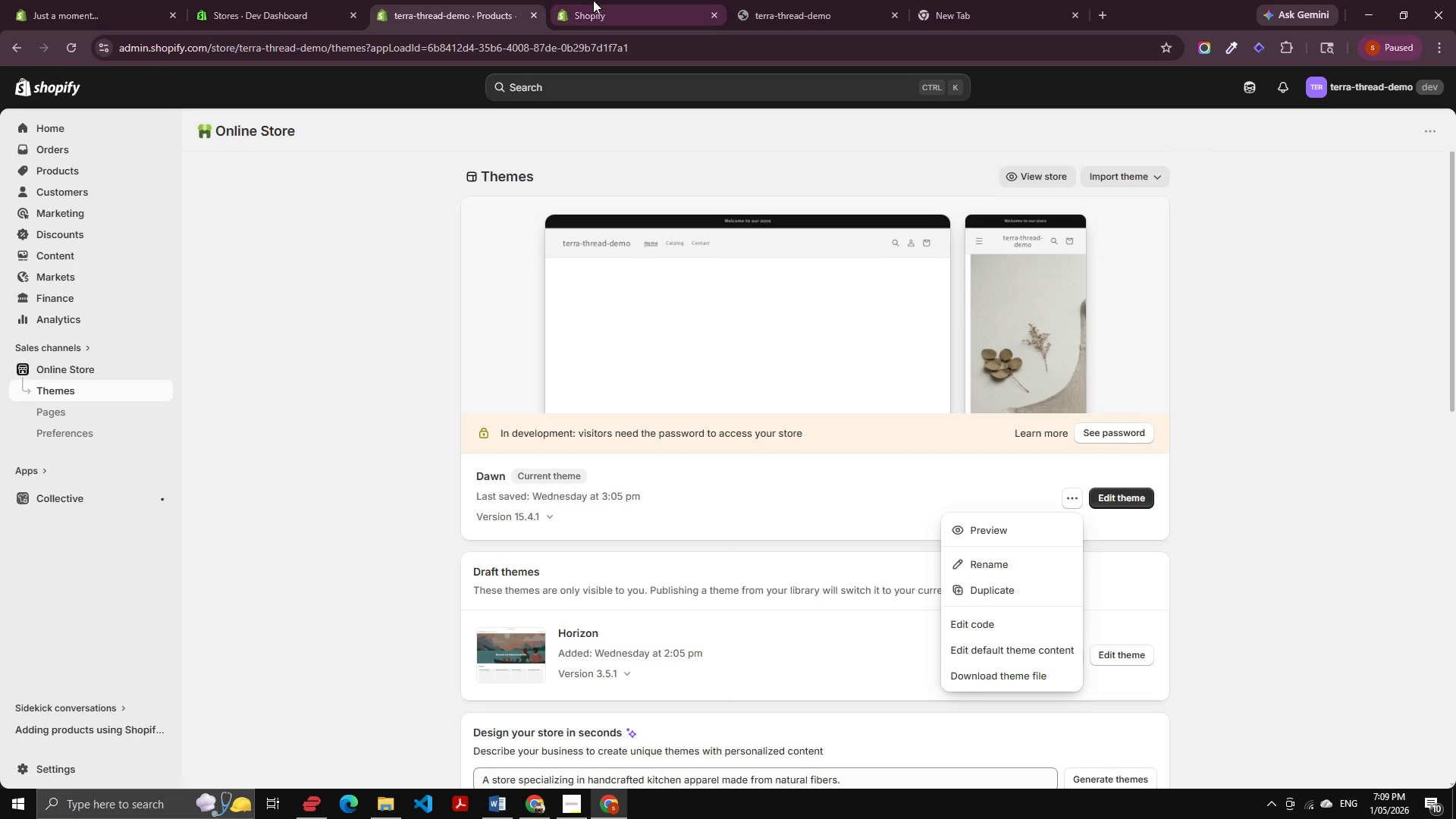 
left_click([596, 1])
 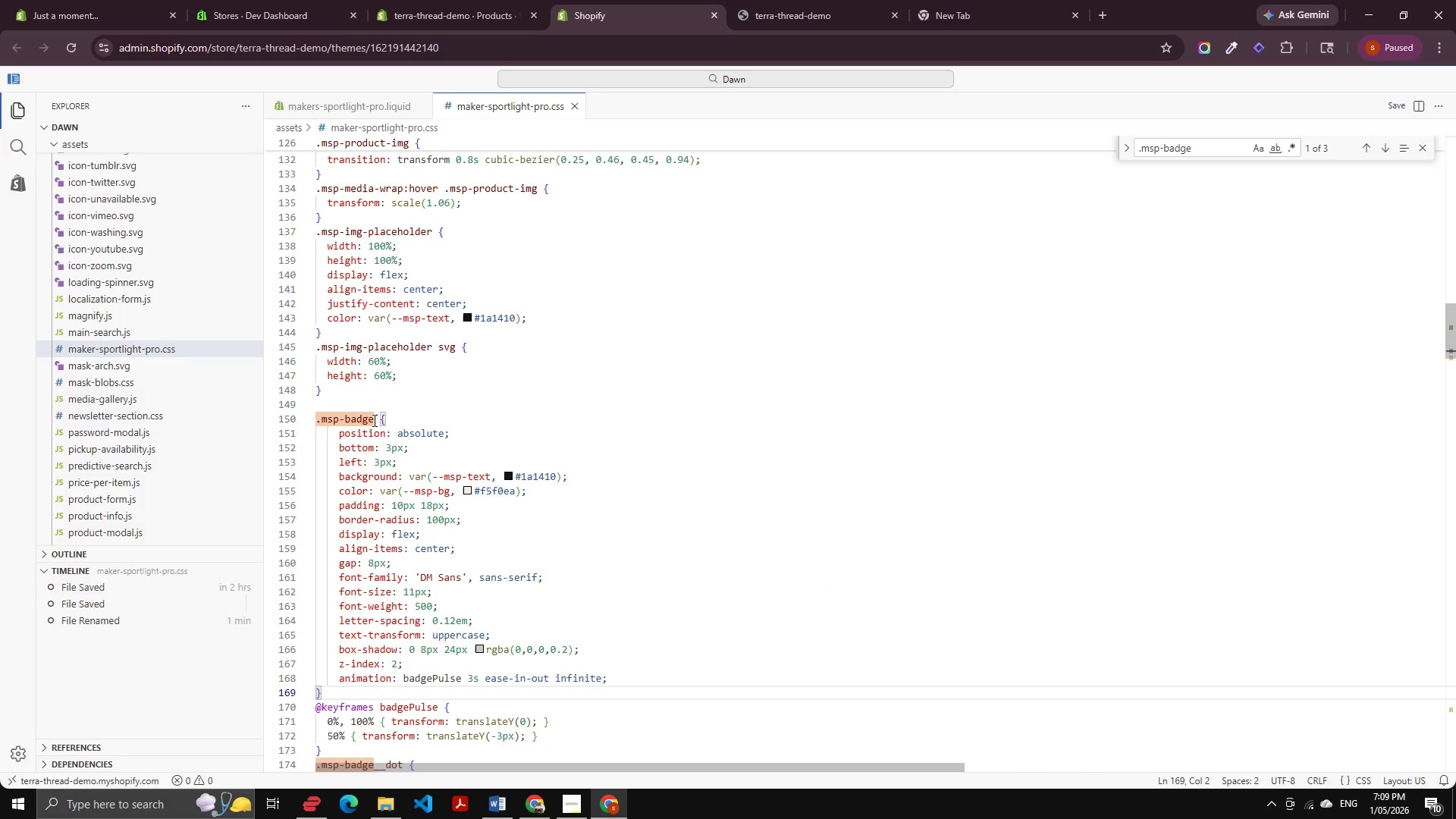 
left_click([347, 402])
 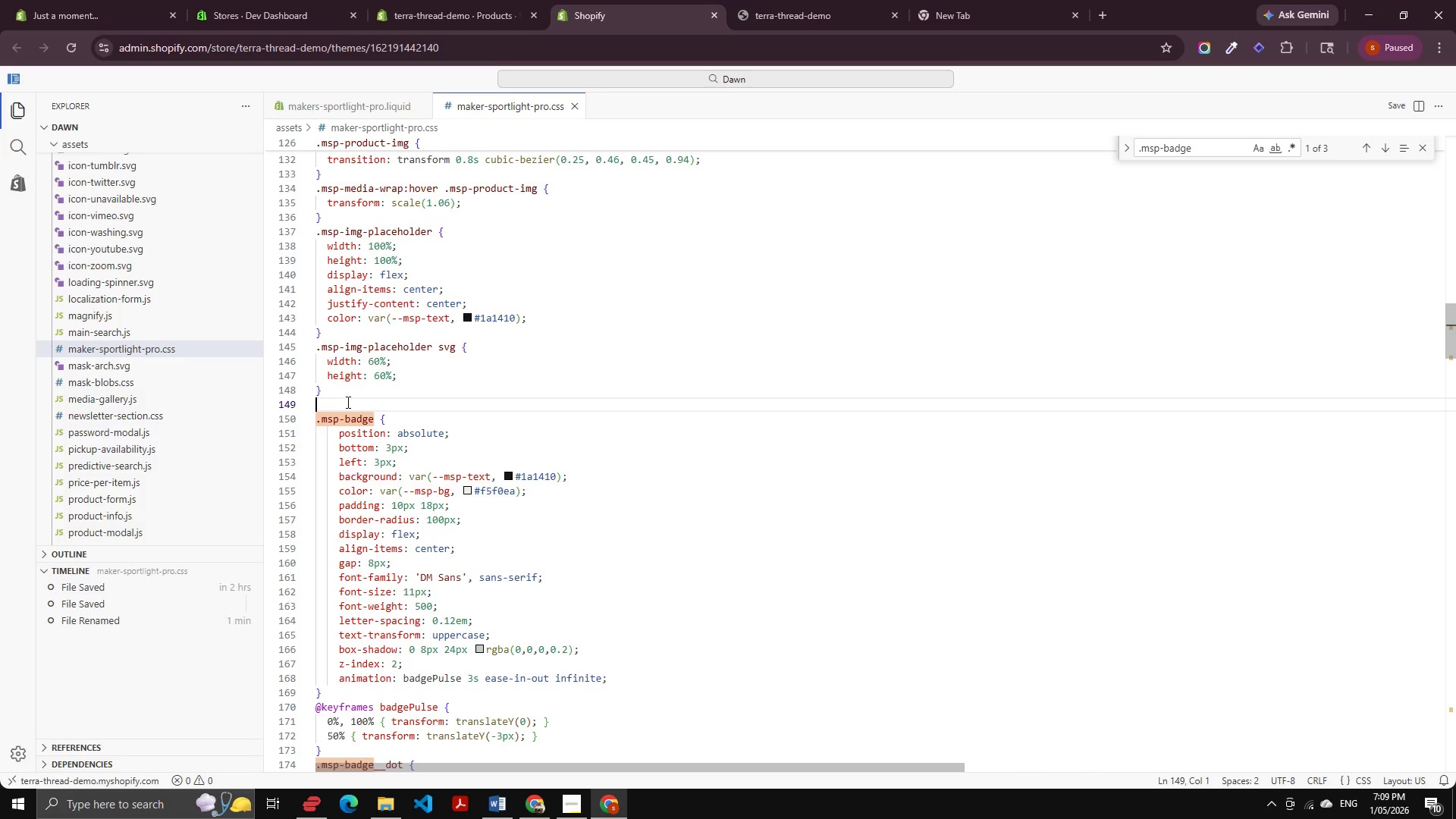 
key(Control+V)
 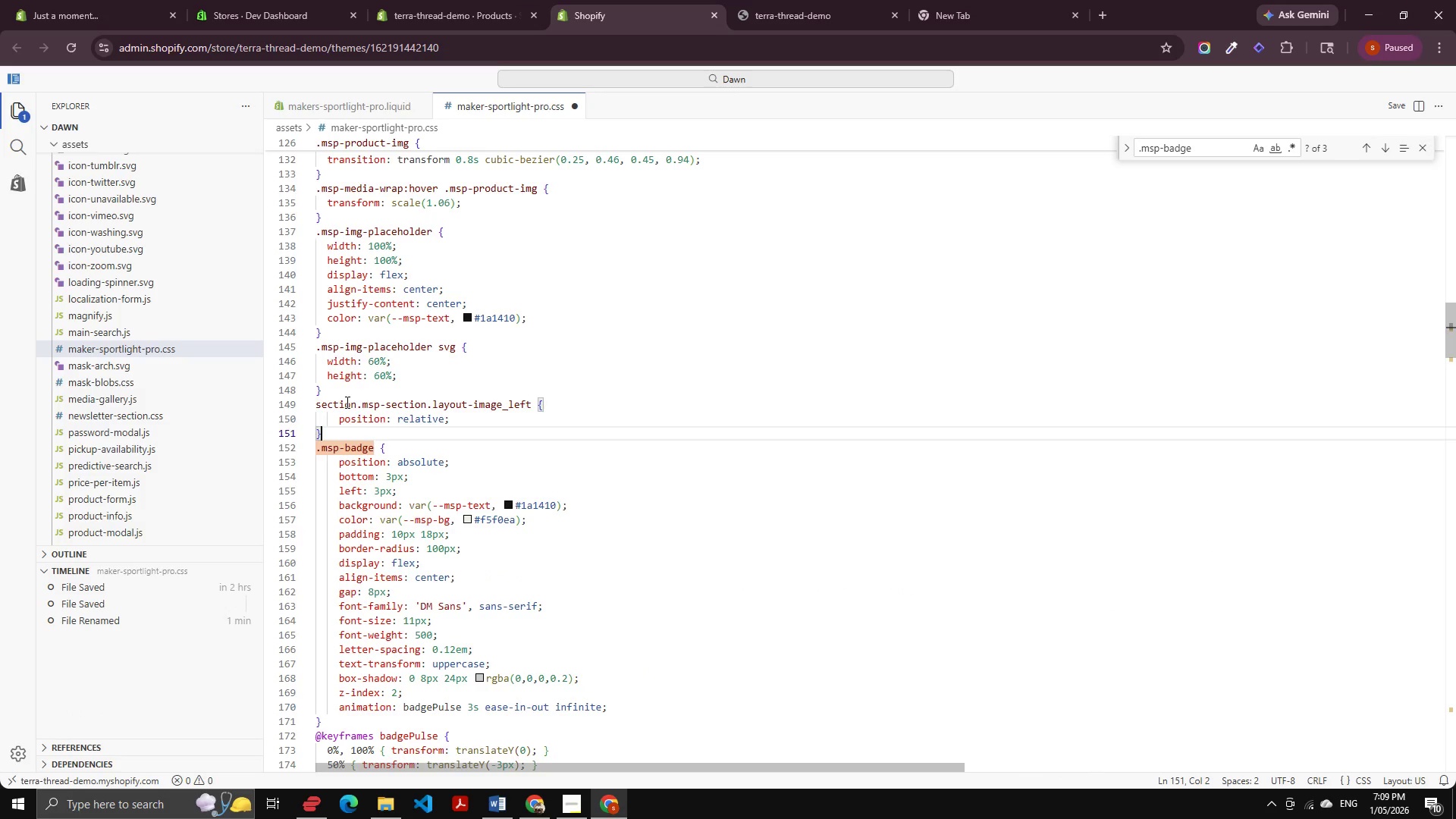 
key(Control+S)
 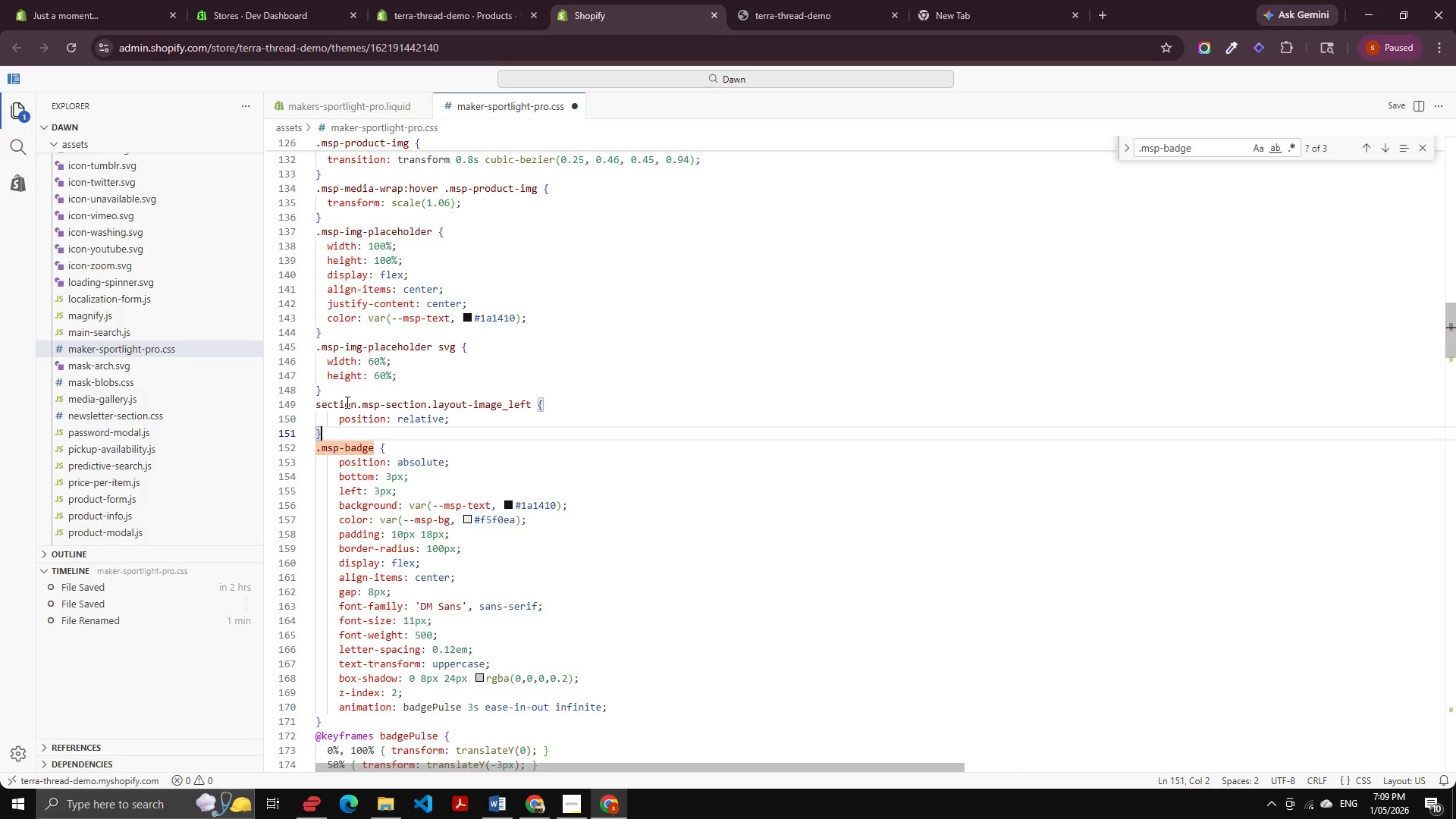 
key(Control+S)
 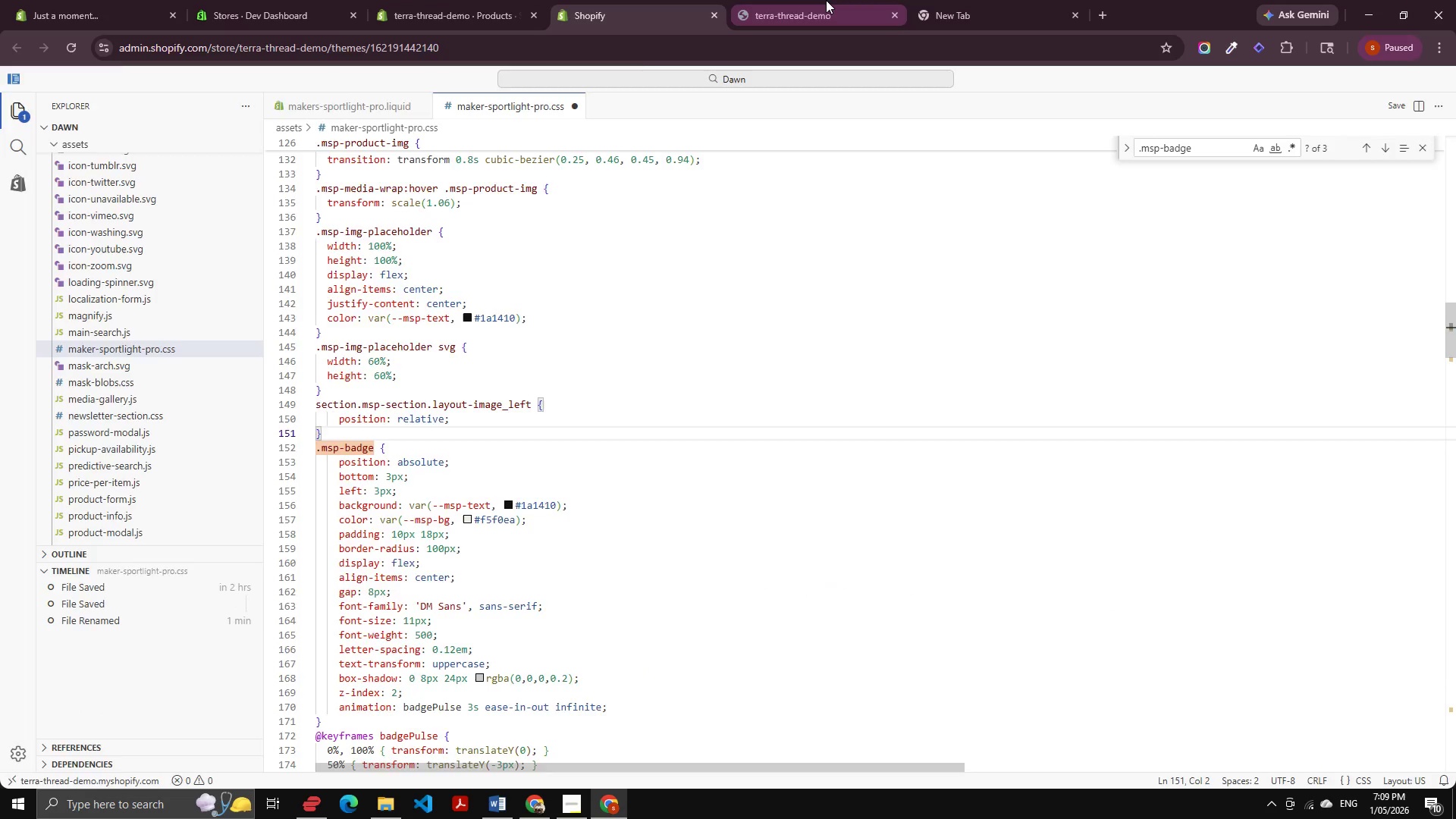 
left_click([826, 0])
 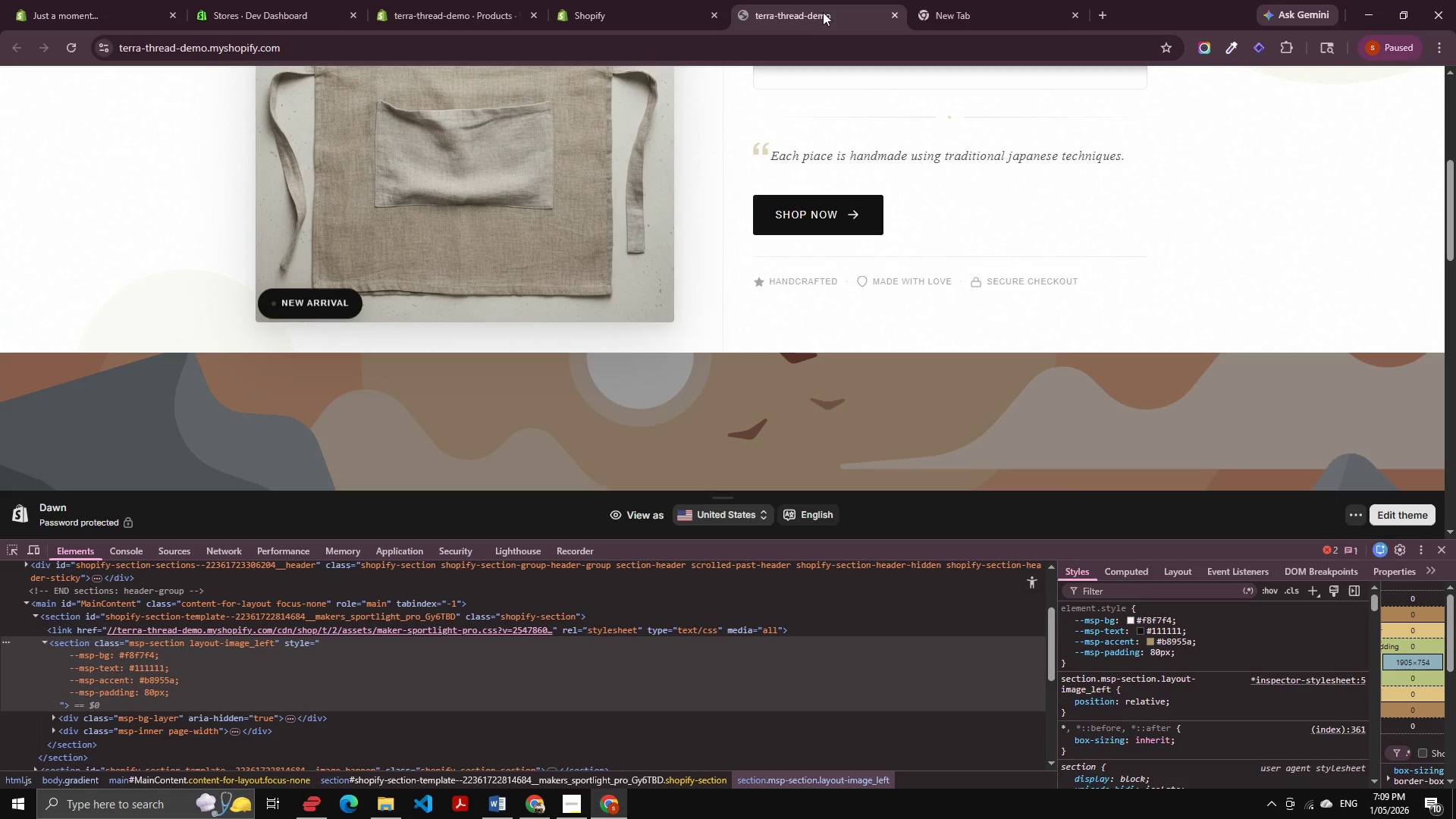 
key(Control+Shift+R)
 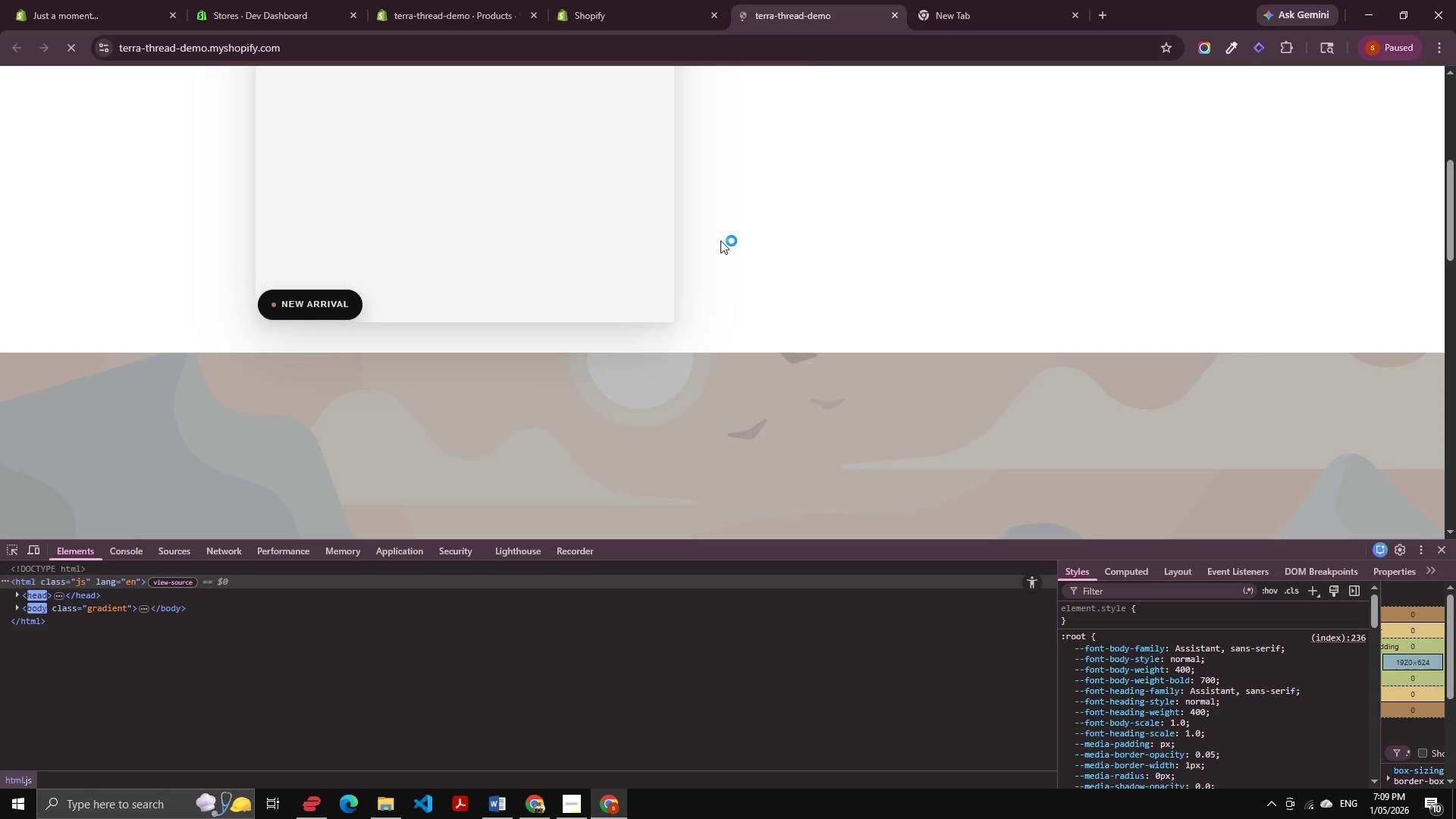 
scroll: coordinate [837, 233], scroll_direction: up, amount: 3.0
 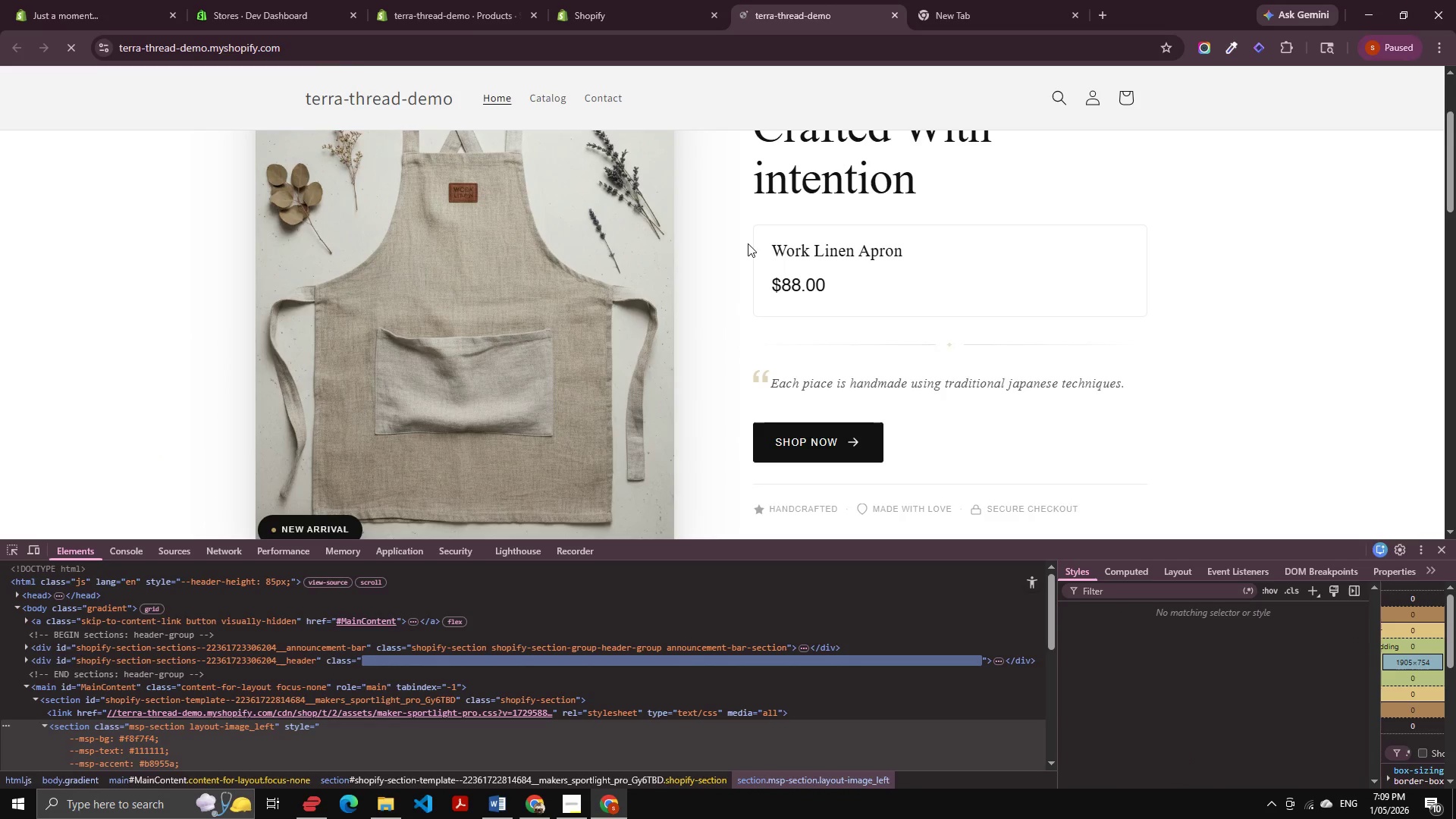 
scroll: coordinate [748, 246], scroll_direction: down, amount: 2.0
 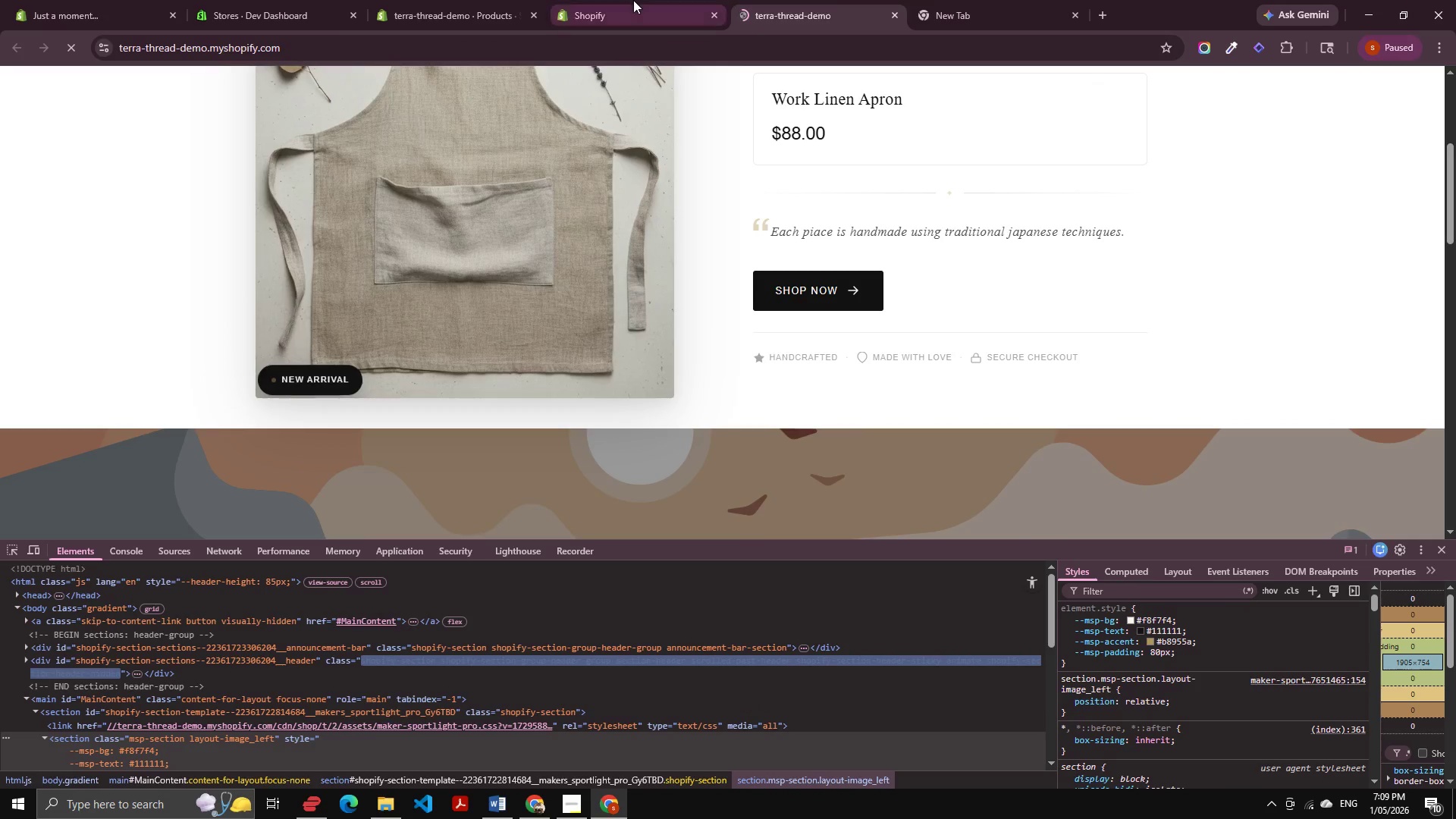 
left_click([633, 0])
 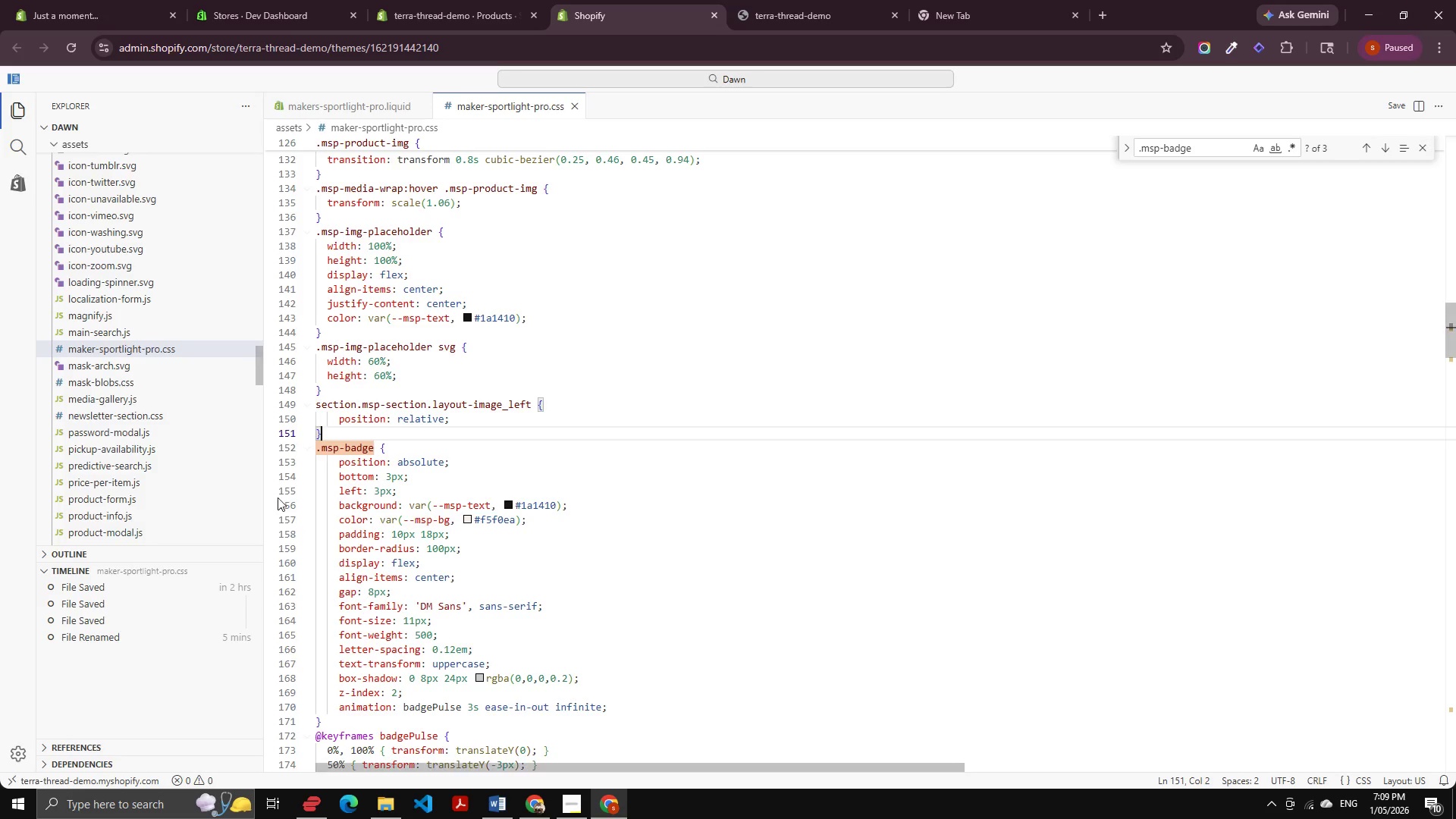 
key(Enter)
 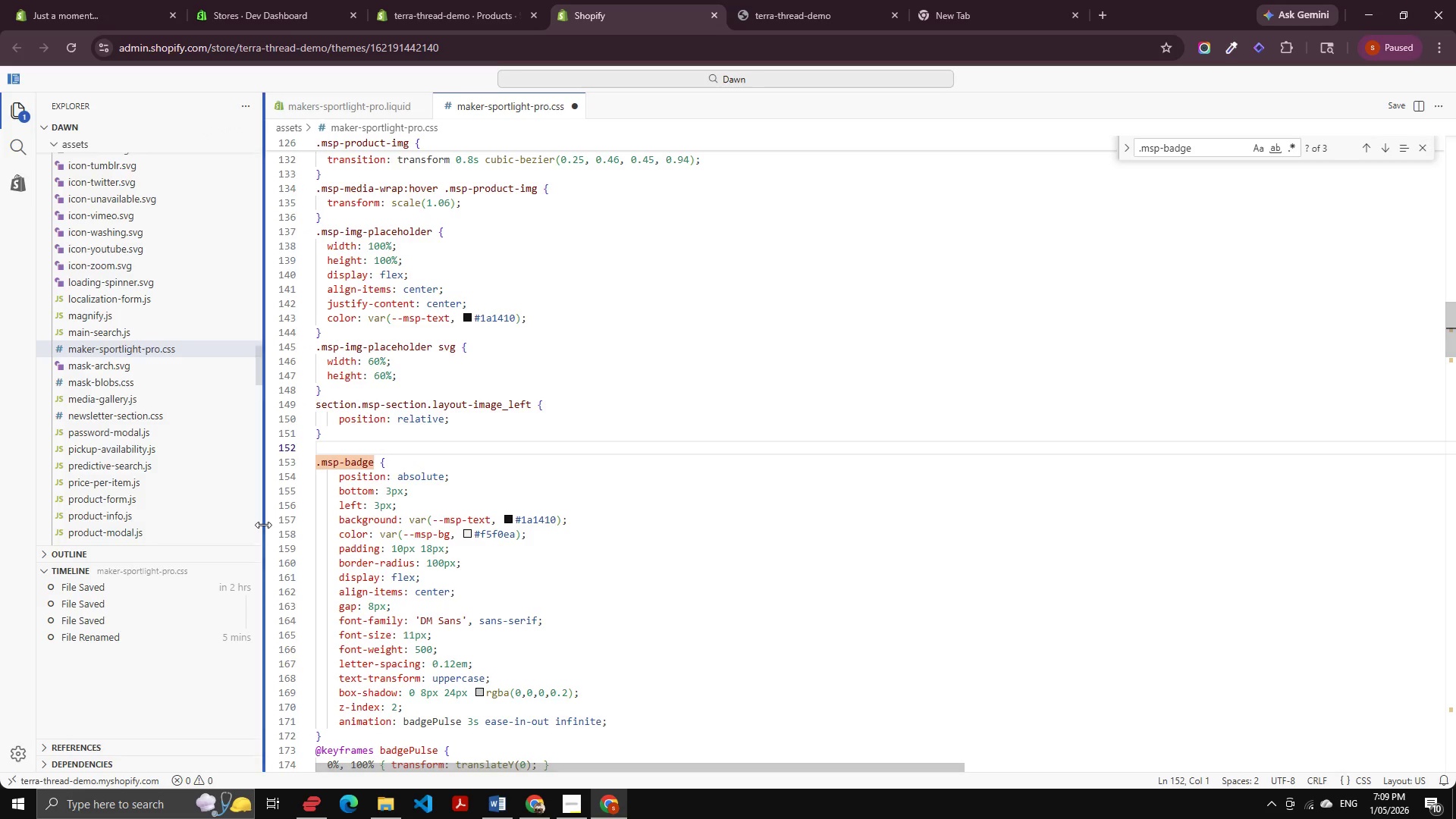 
hold_key(key=AltLeft, duration=0.56)
 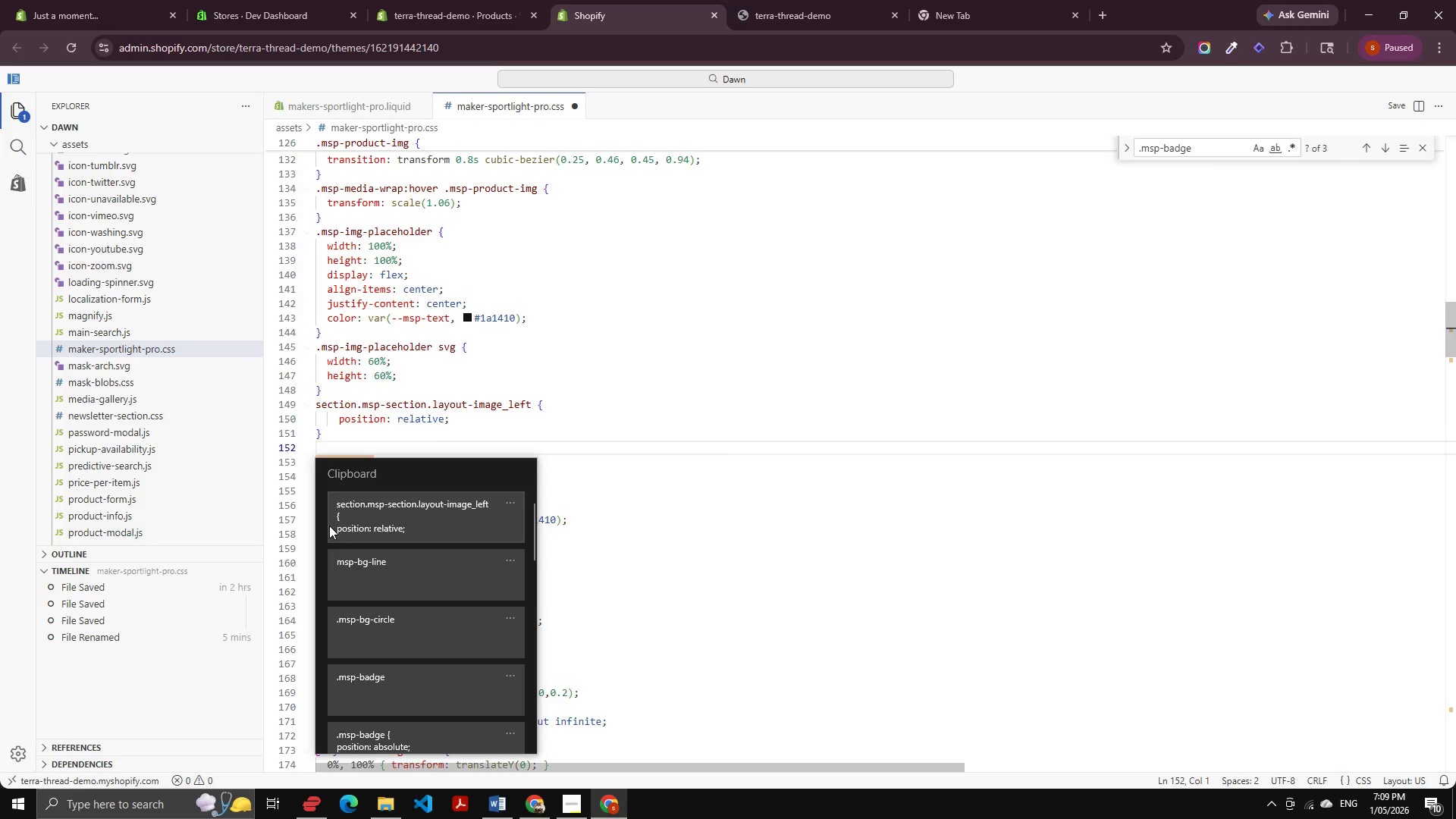 
key(Meta+V)
 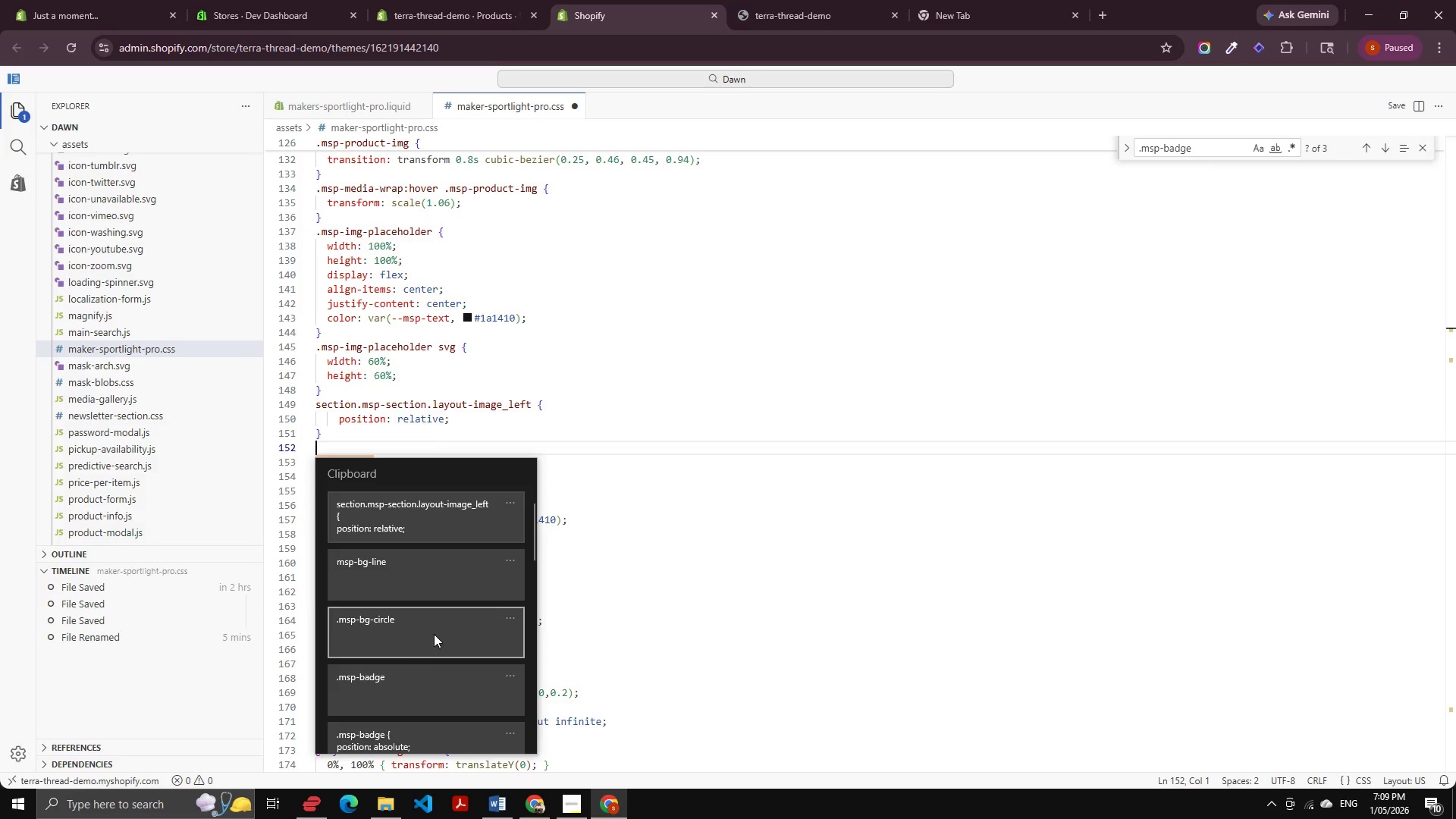 
left_click([748, 431])
 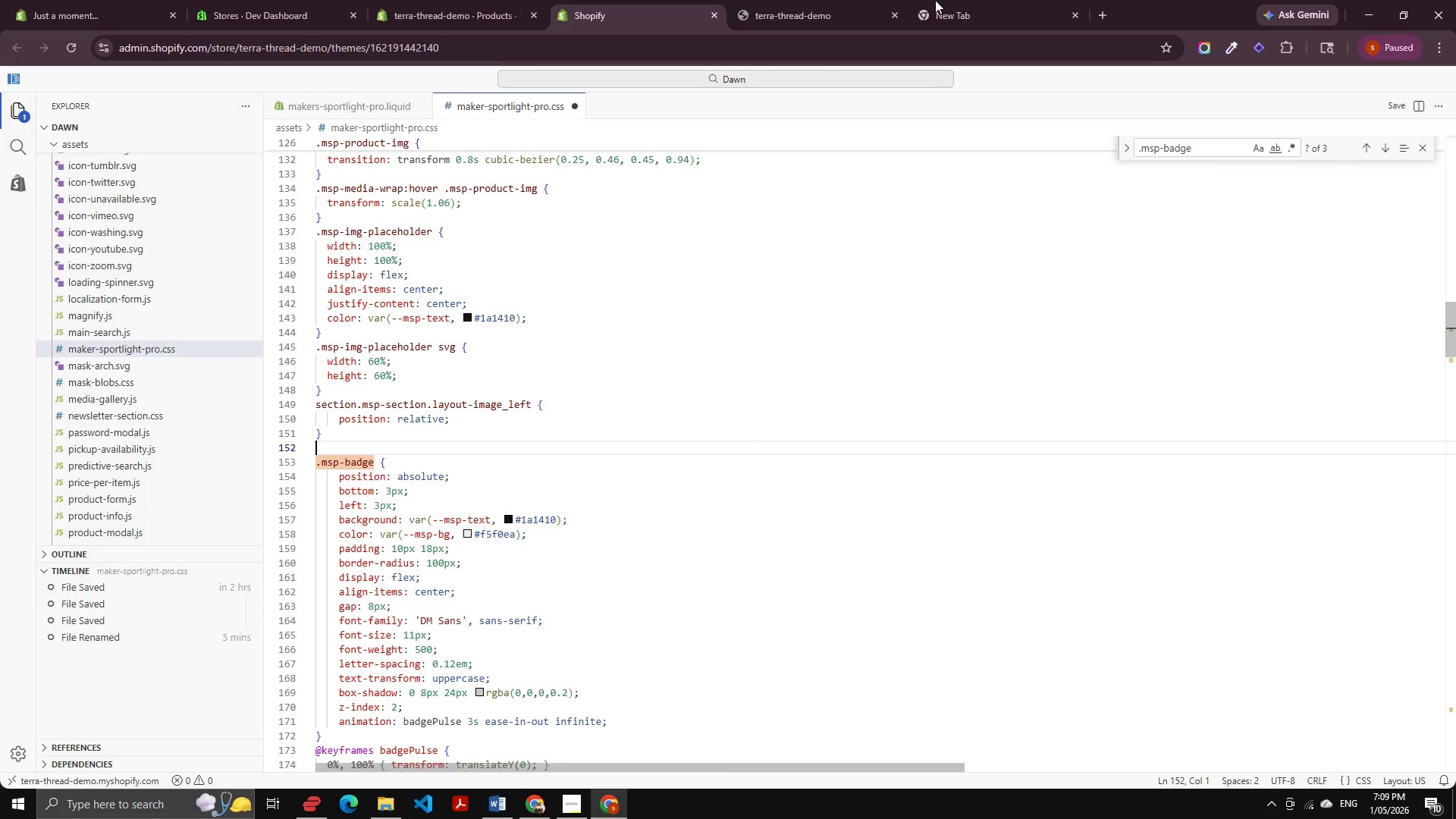 
left_click([830, 0])
 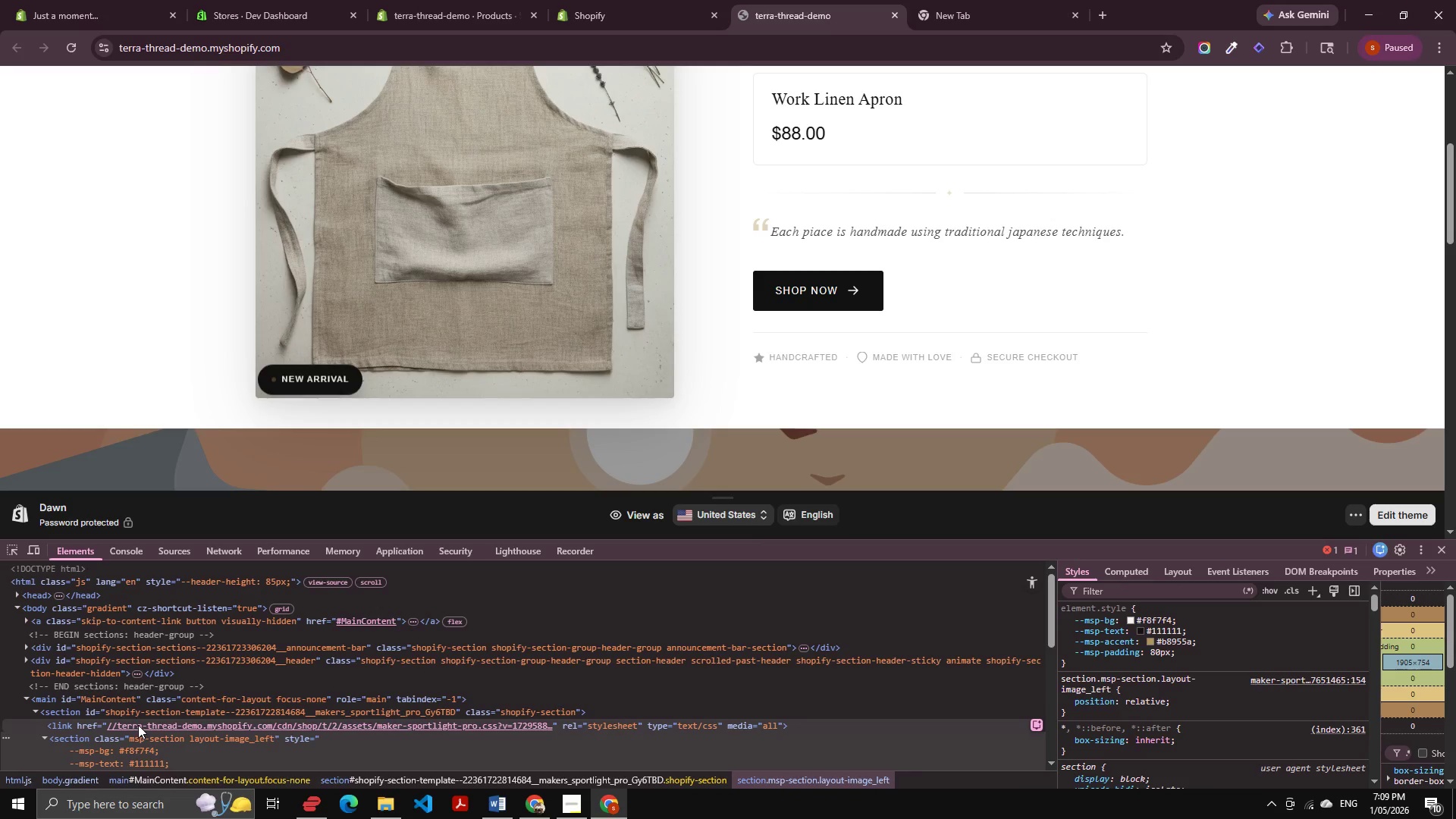 
scroll: coordinate [102, 730], scroll_direction: down, amount: 3.0
 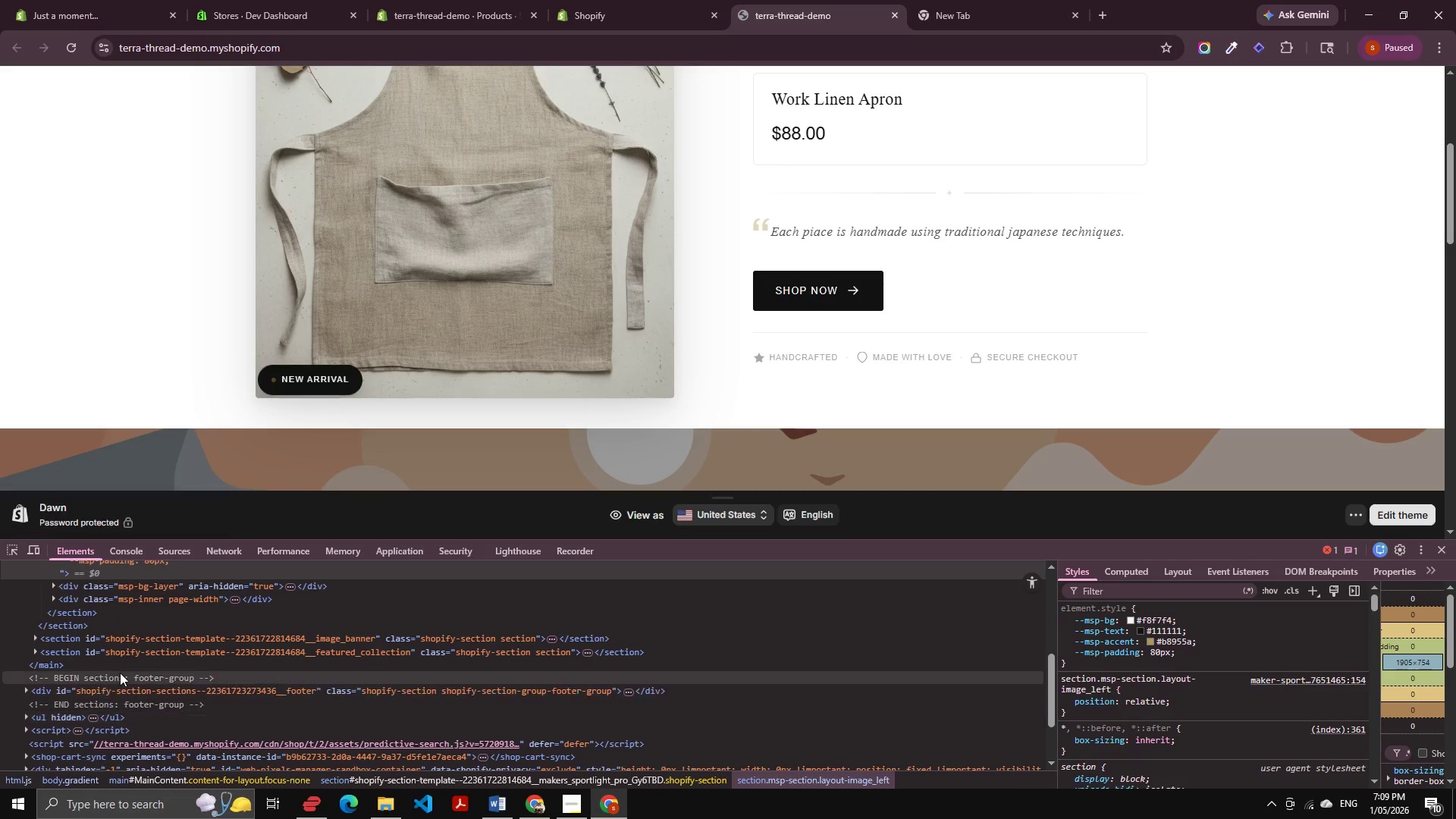 
scroll: coordinate [120, 673], scroll_direction: up, amount: 1.0
 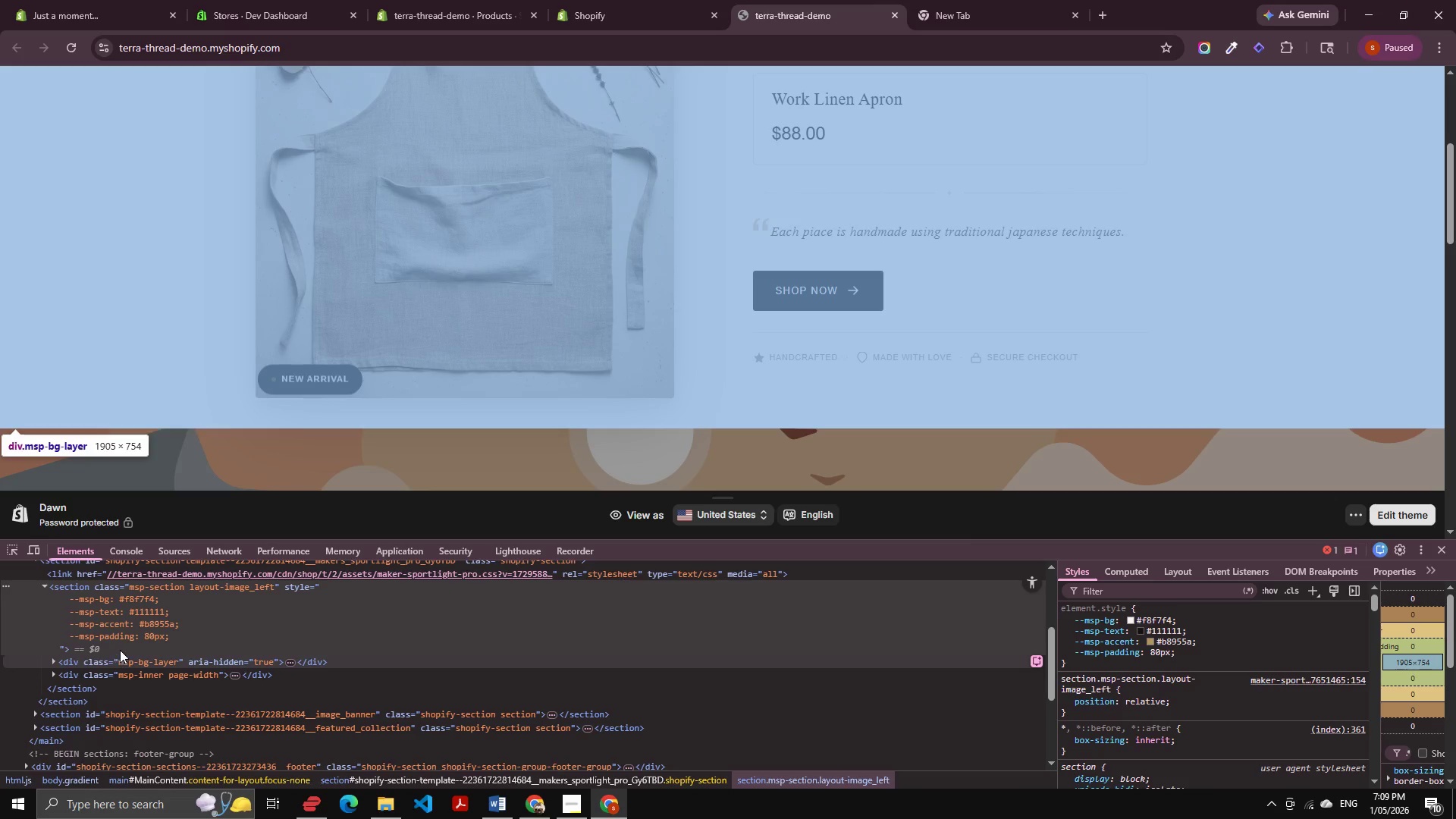 
left_click([138, 662])
 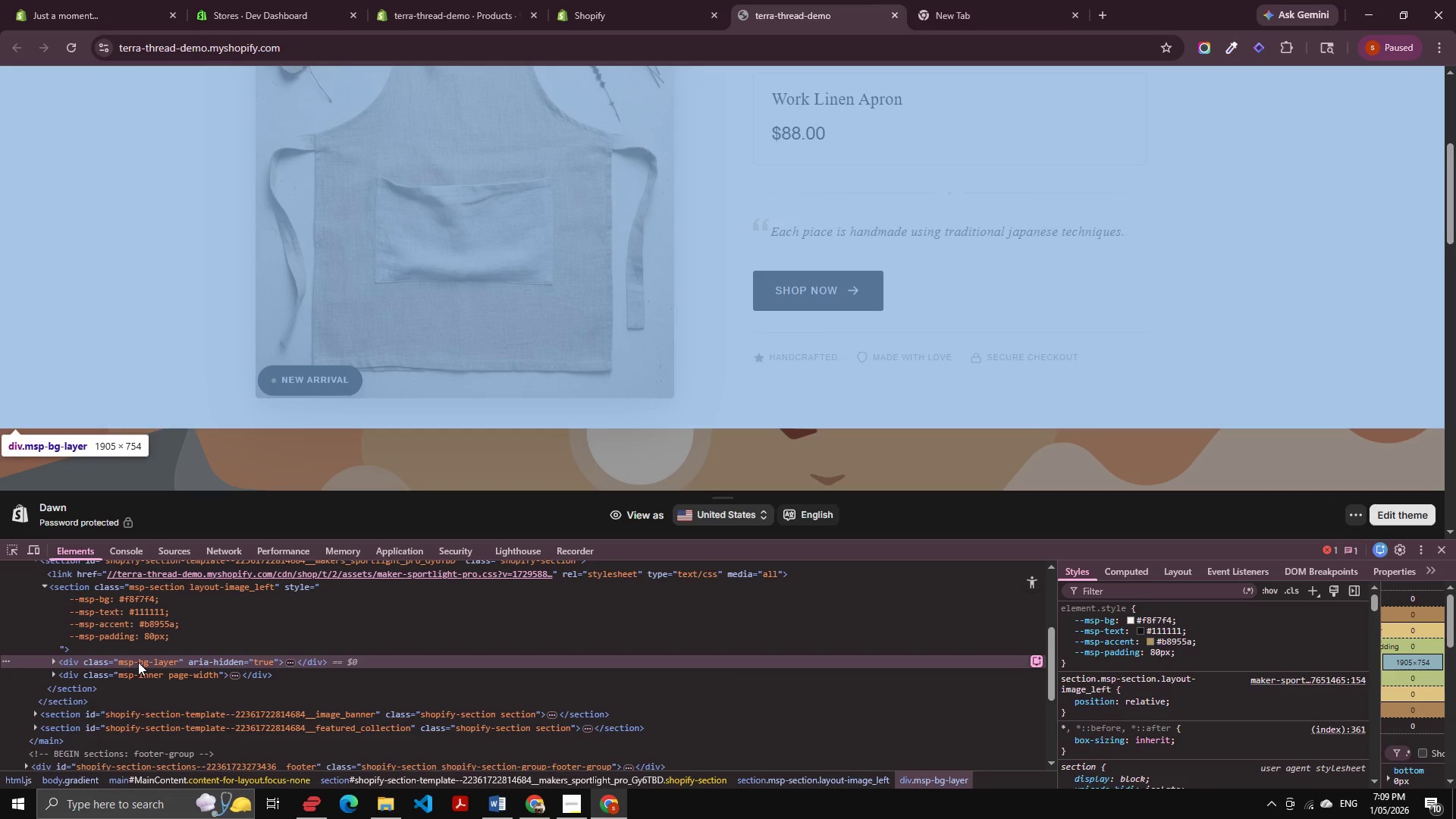 
key(ArrowRight)
 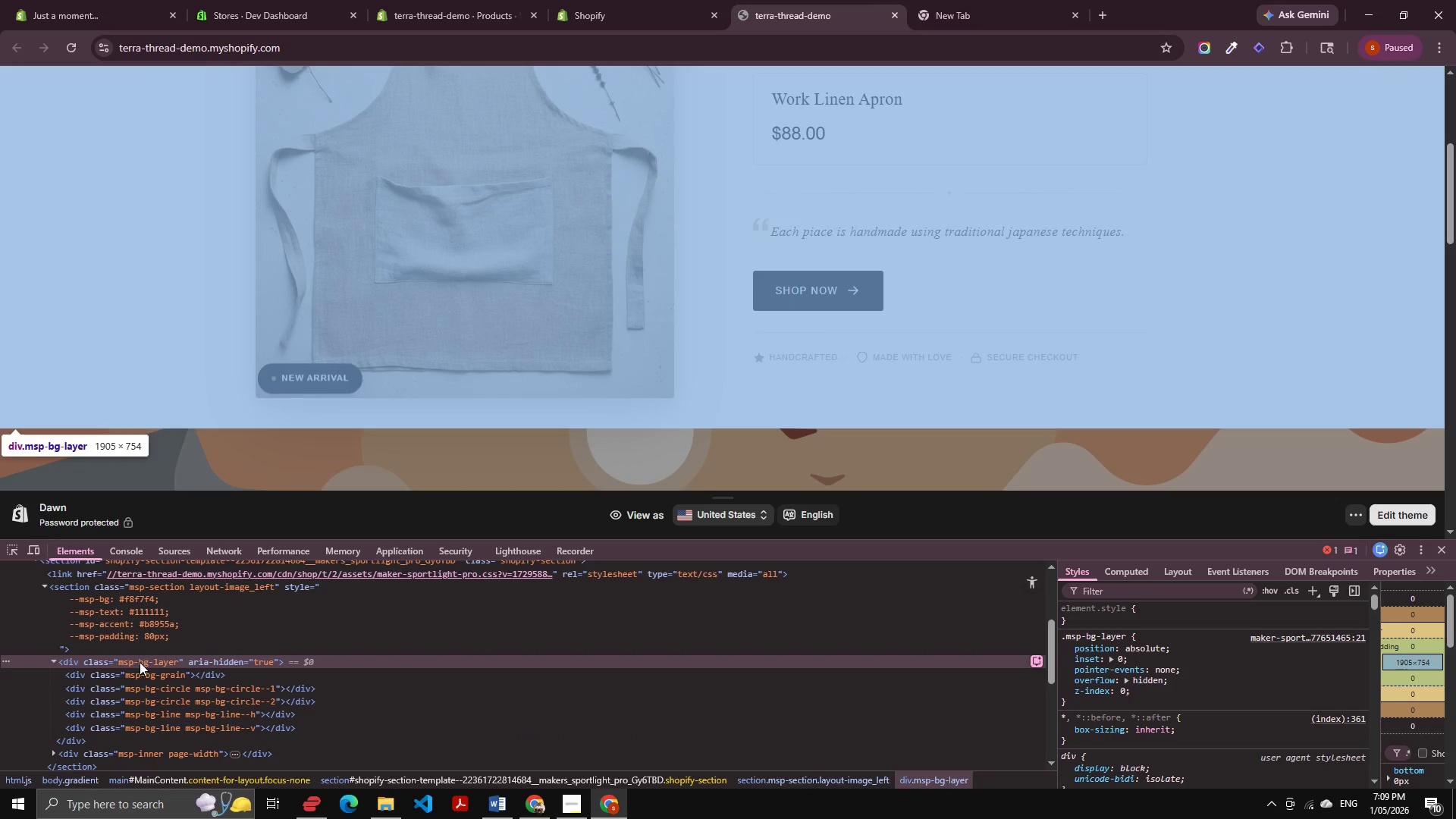 
key(ArrowDown)
 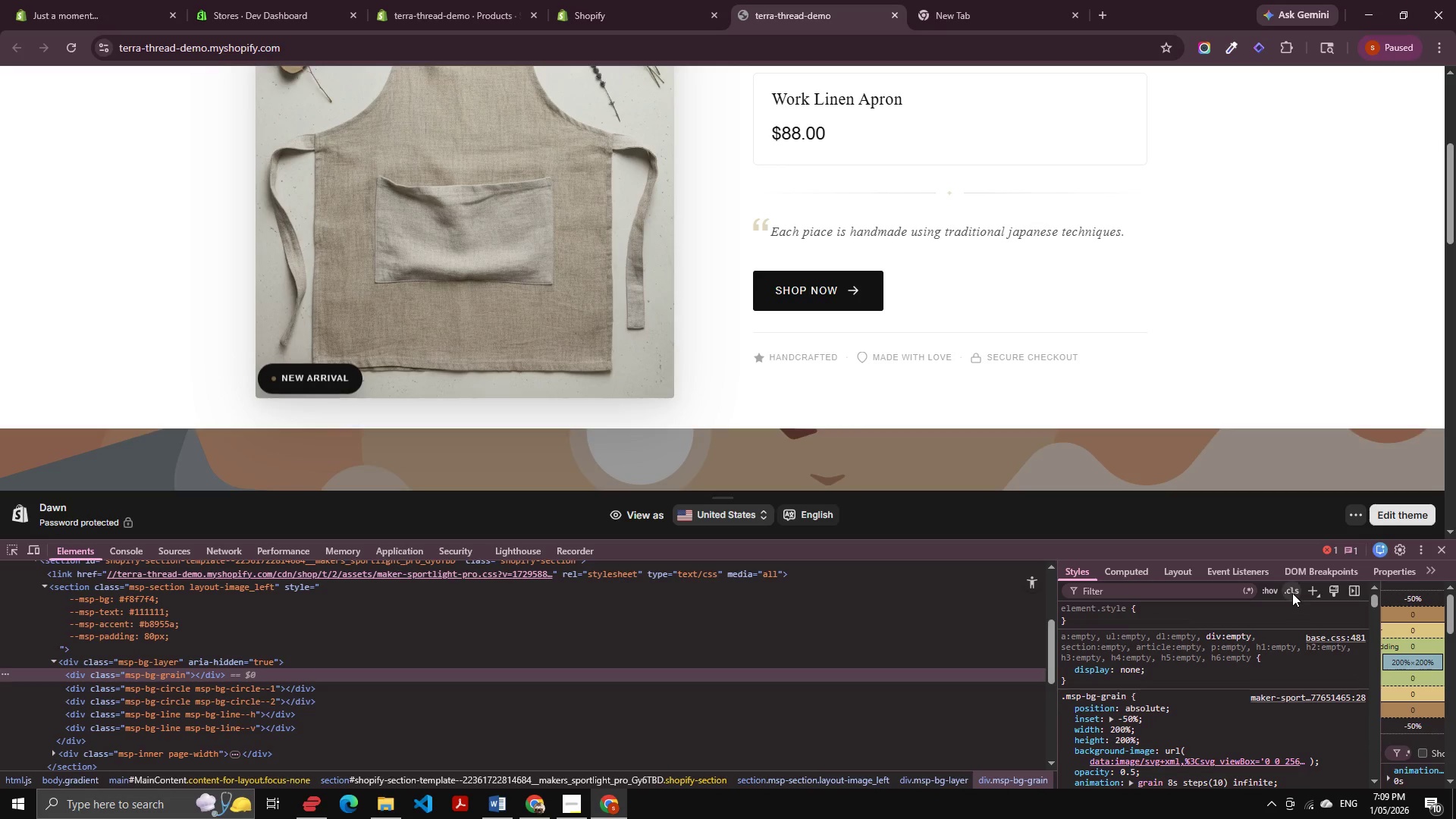 
left_click([1311, 589])
 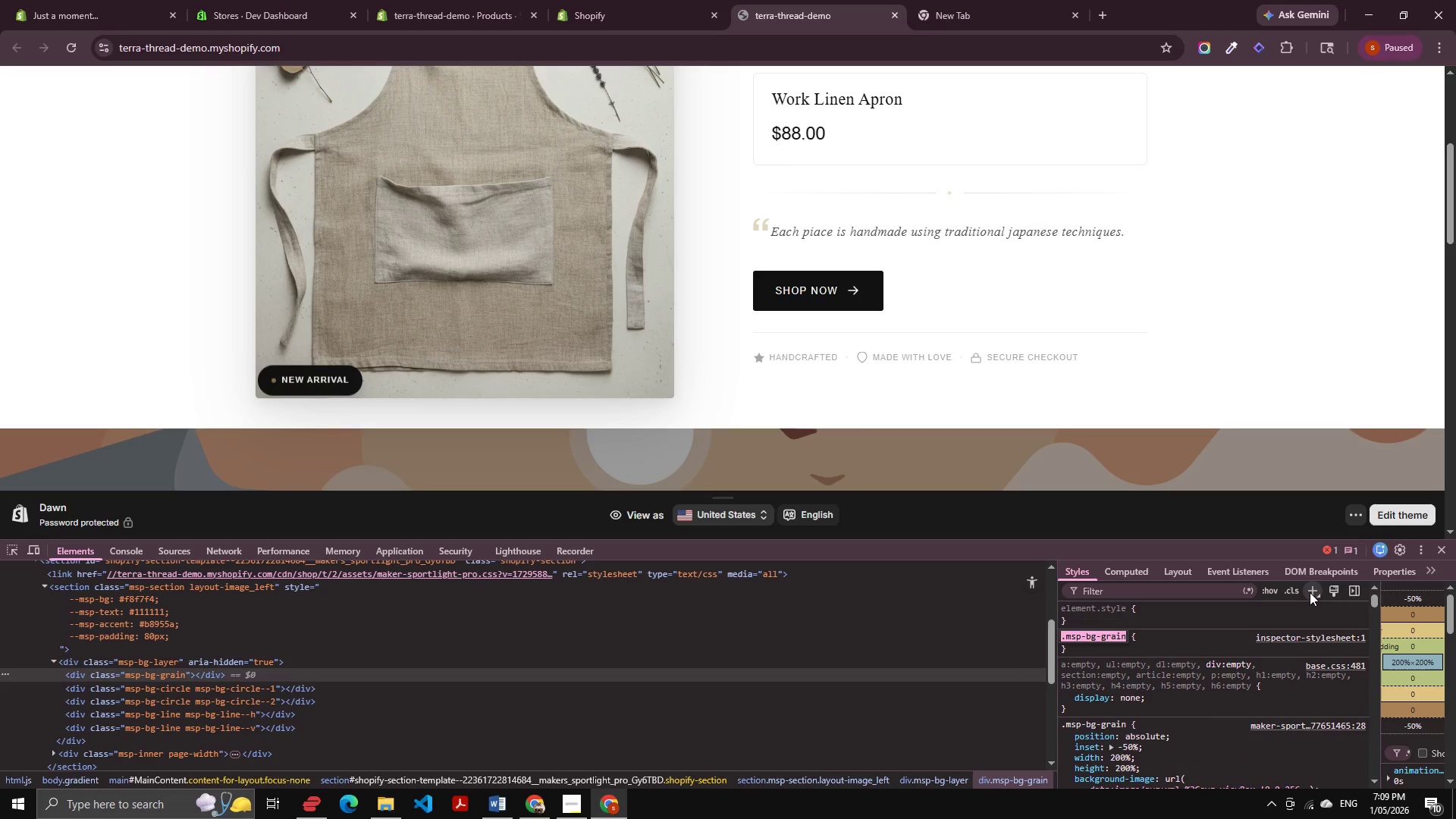 
key(Tab)
 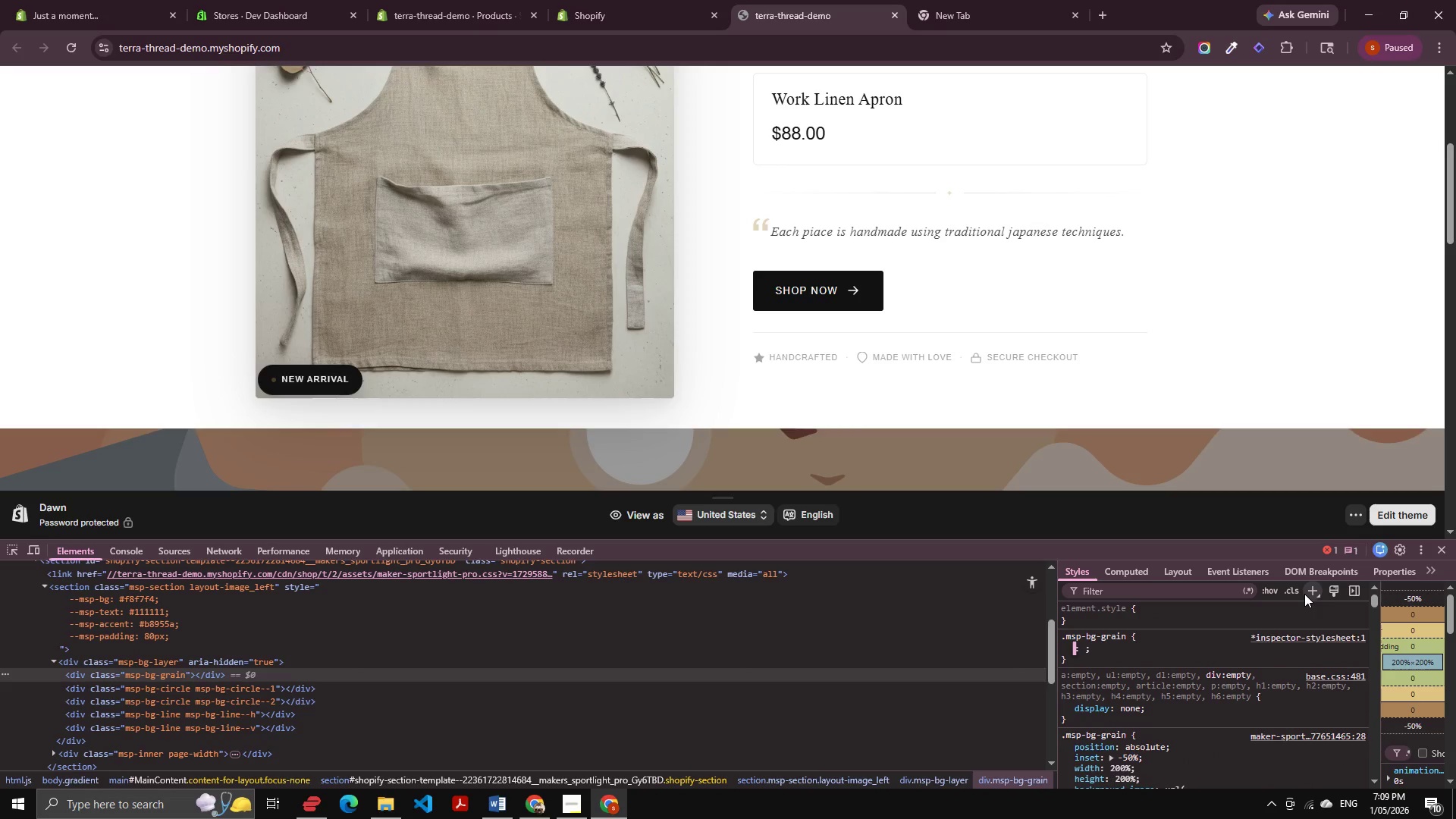 
key(Shift+Tab)
 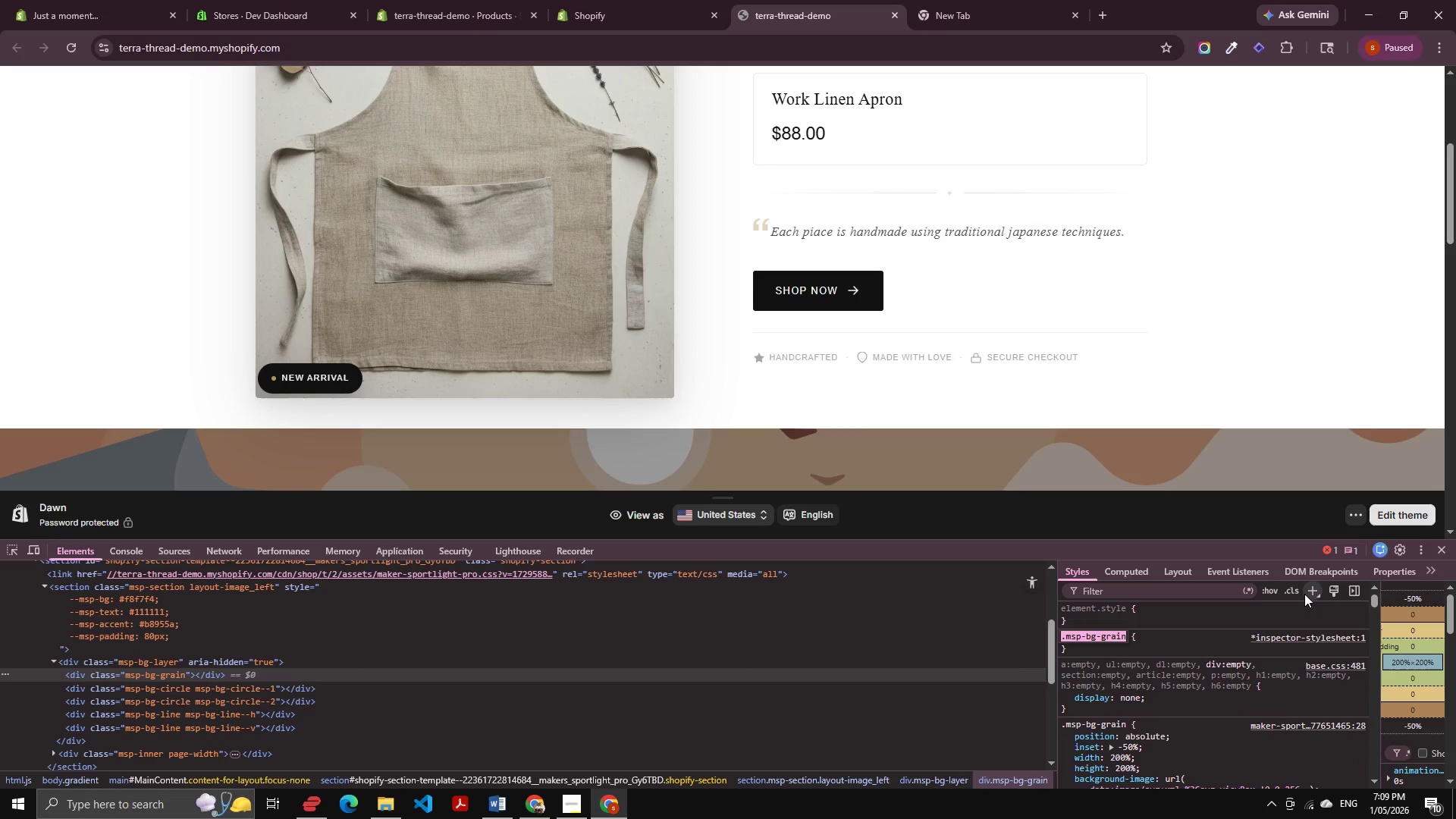 
key(ArrowRight)
 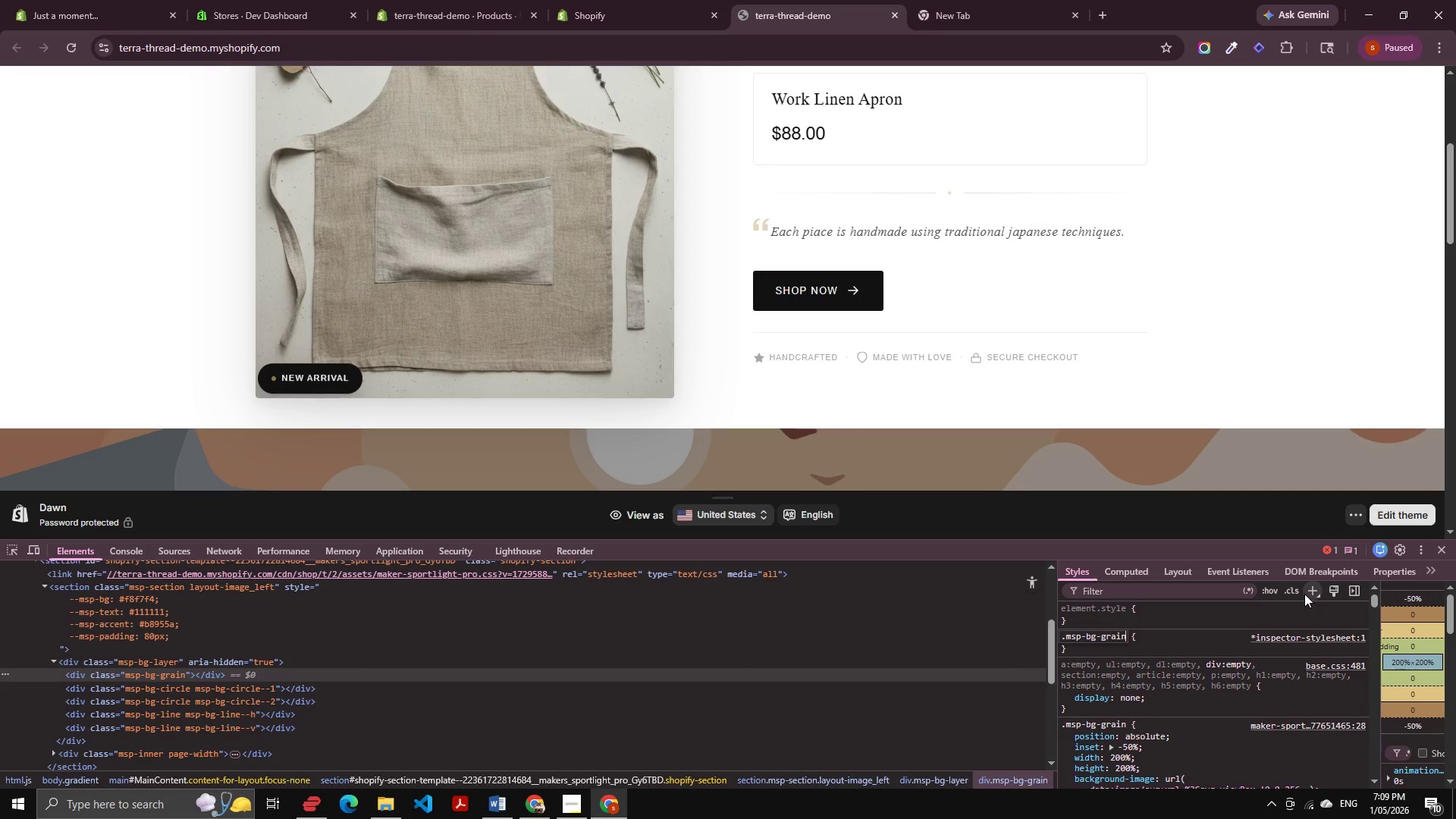 
key(Space)
 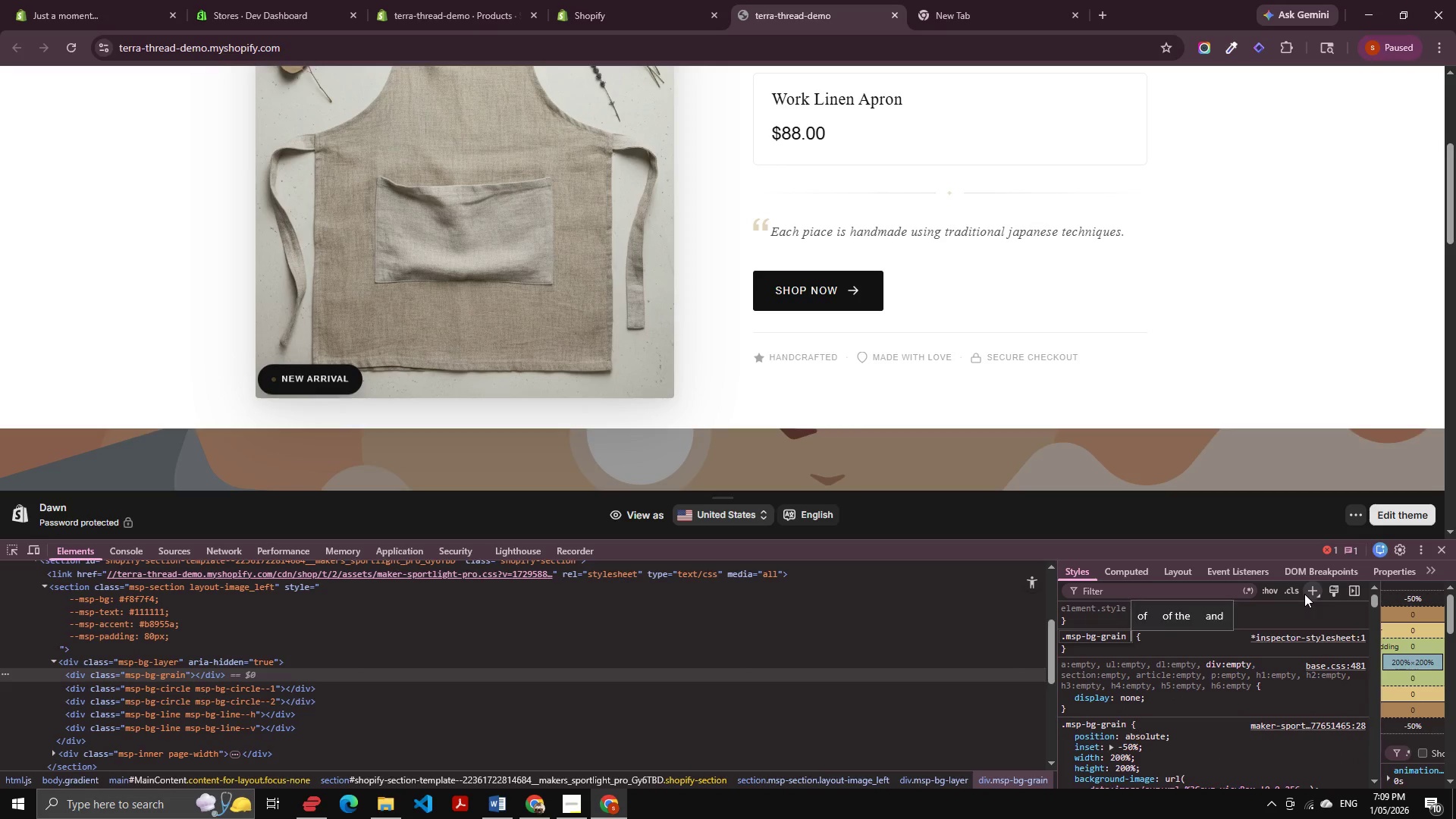 
key(Comma)
 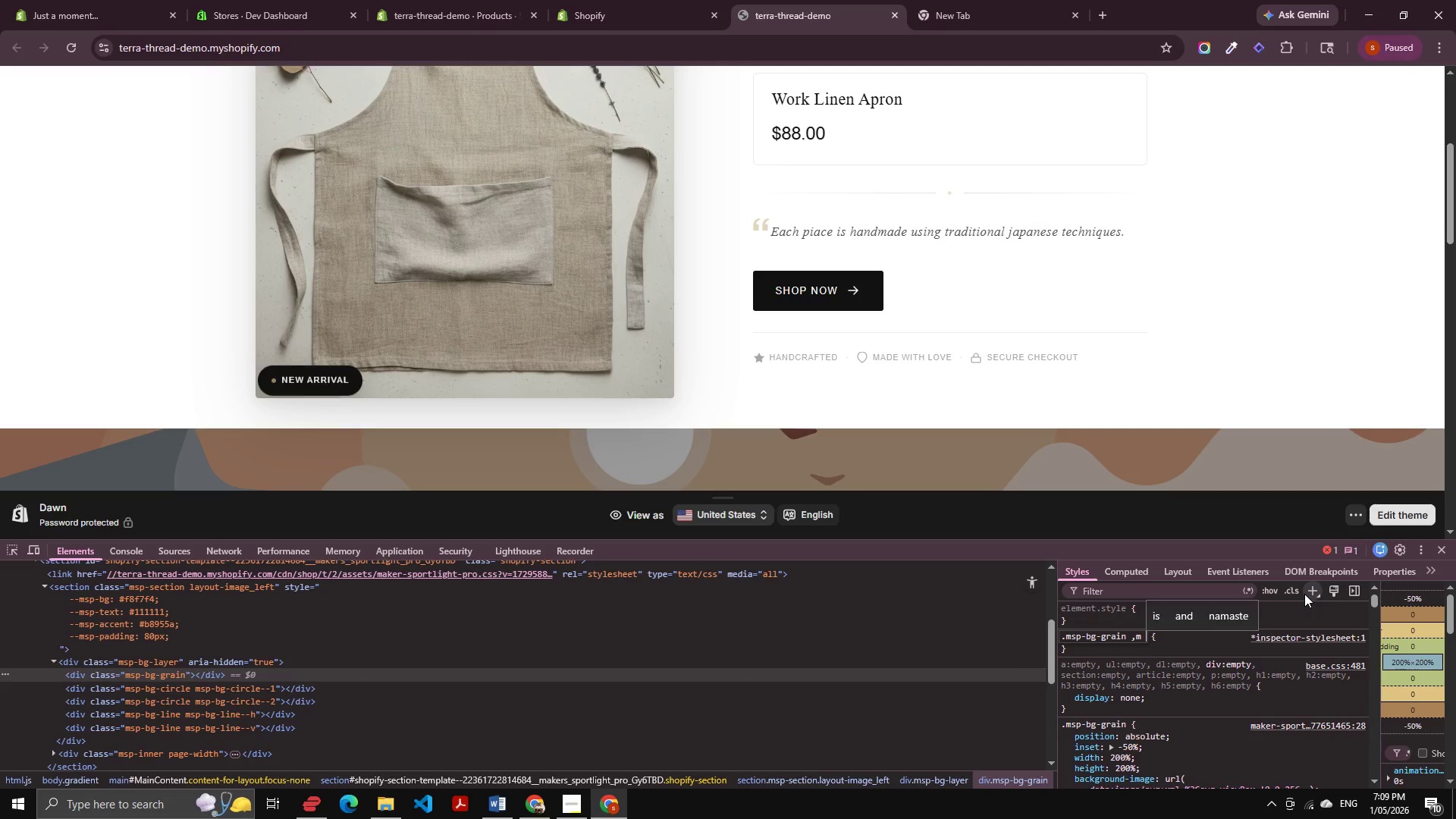 
key(M)
 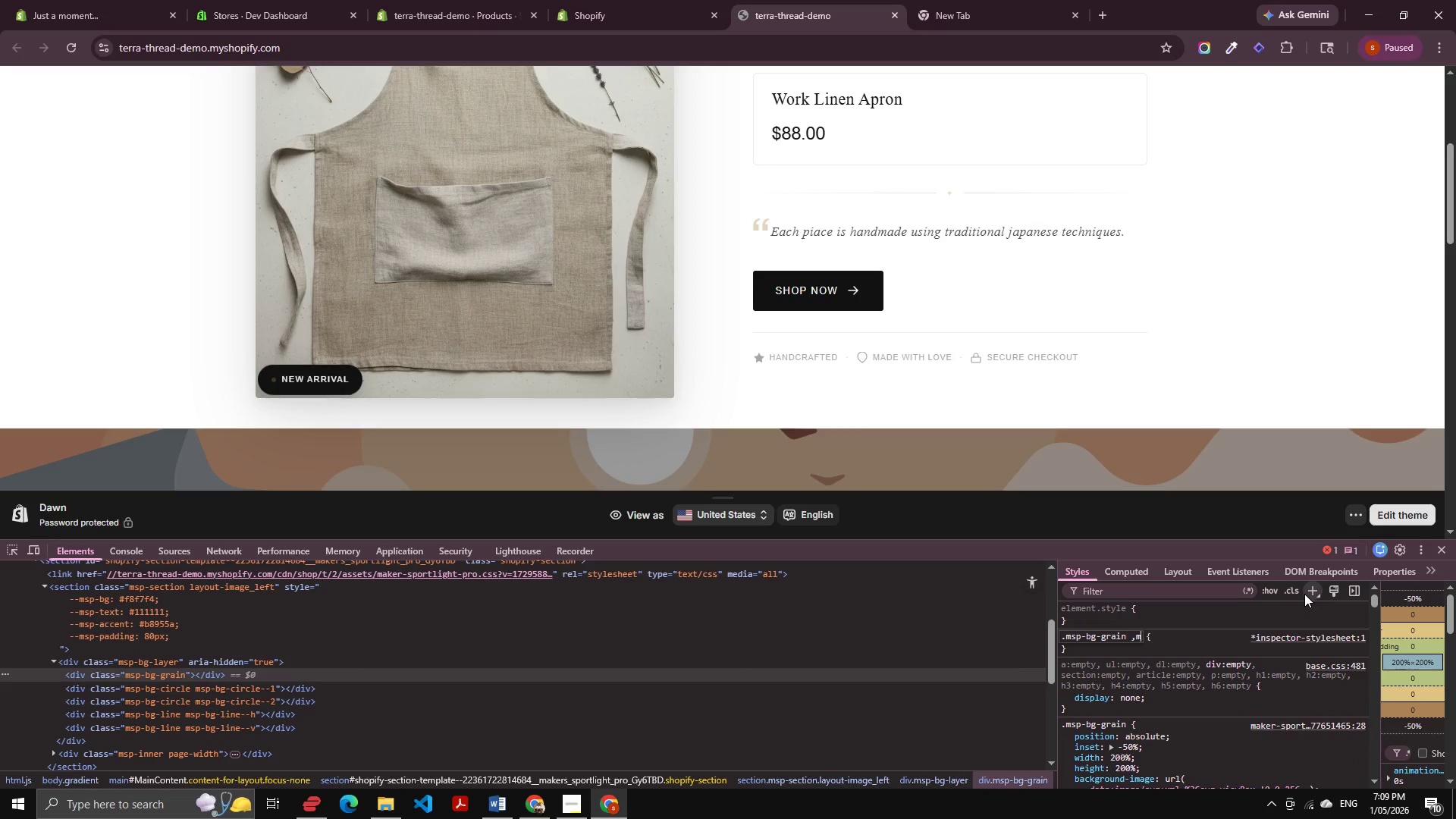 
key(Space)
 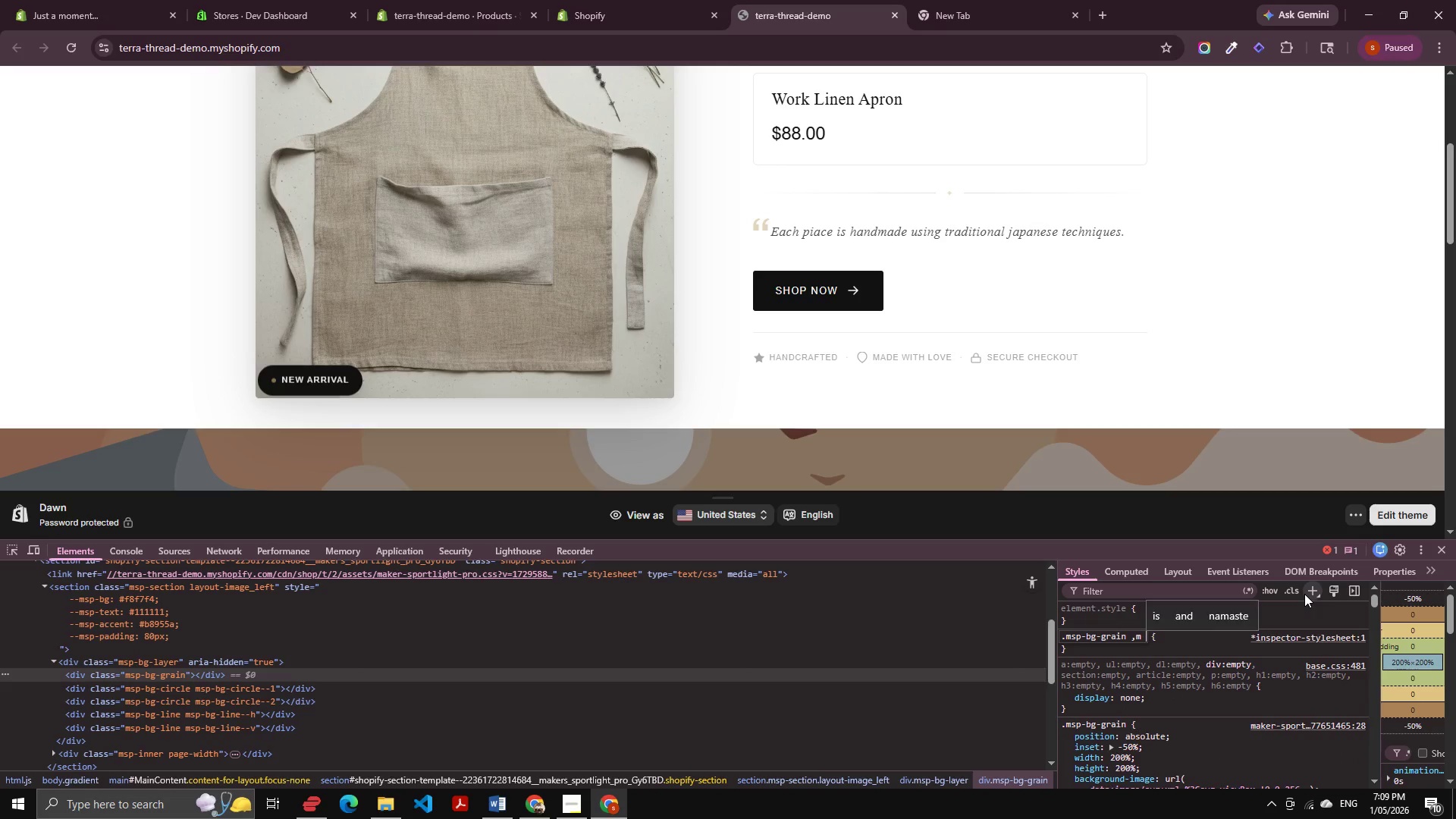 
key(Control+V)
 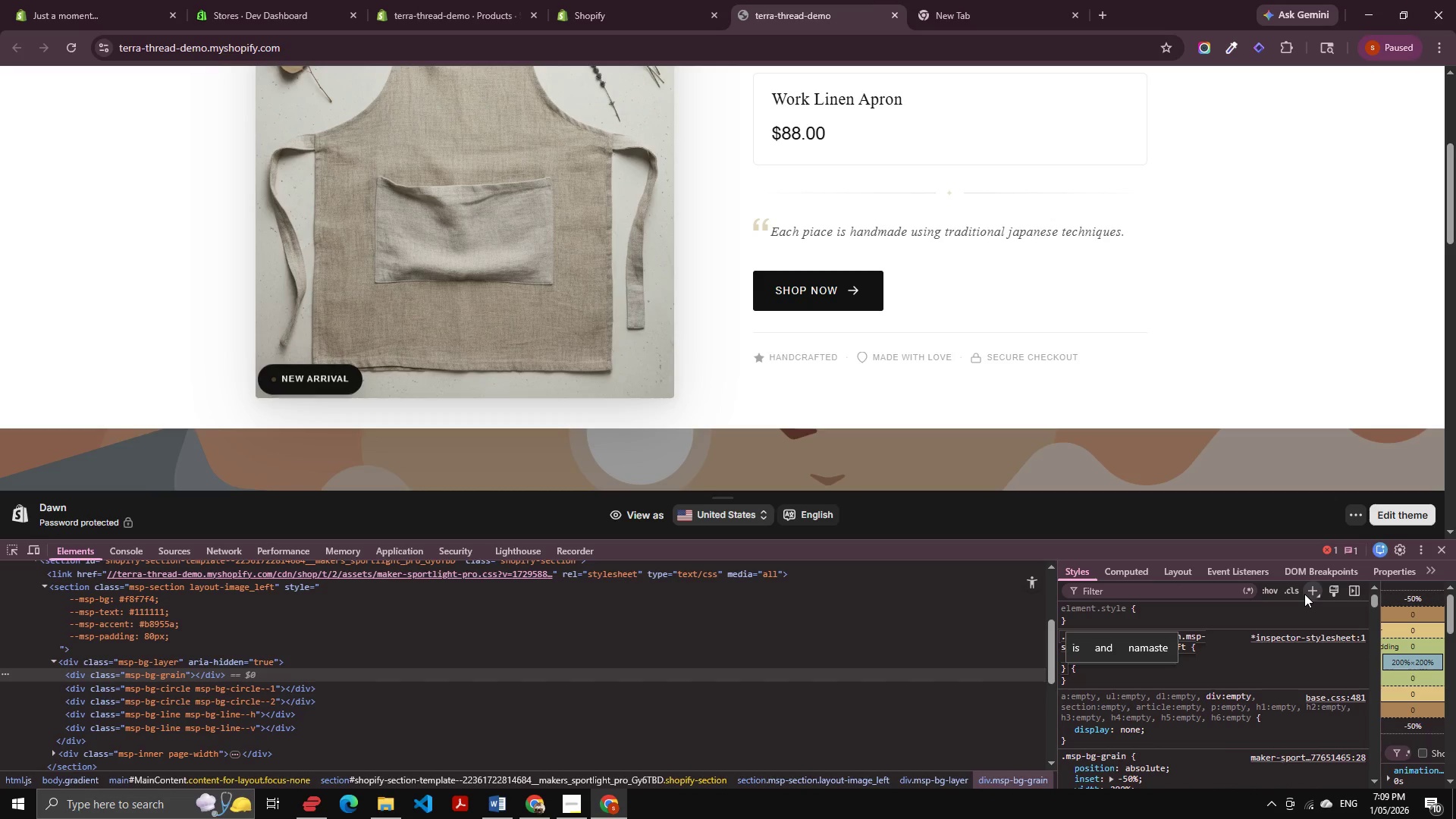 
key(Control+Z)
 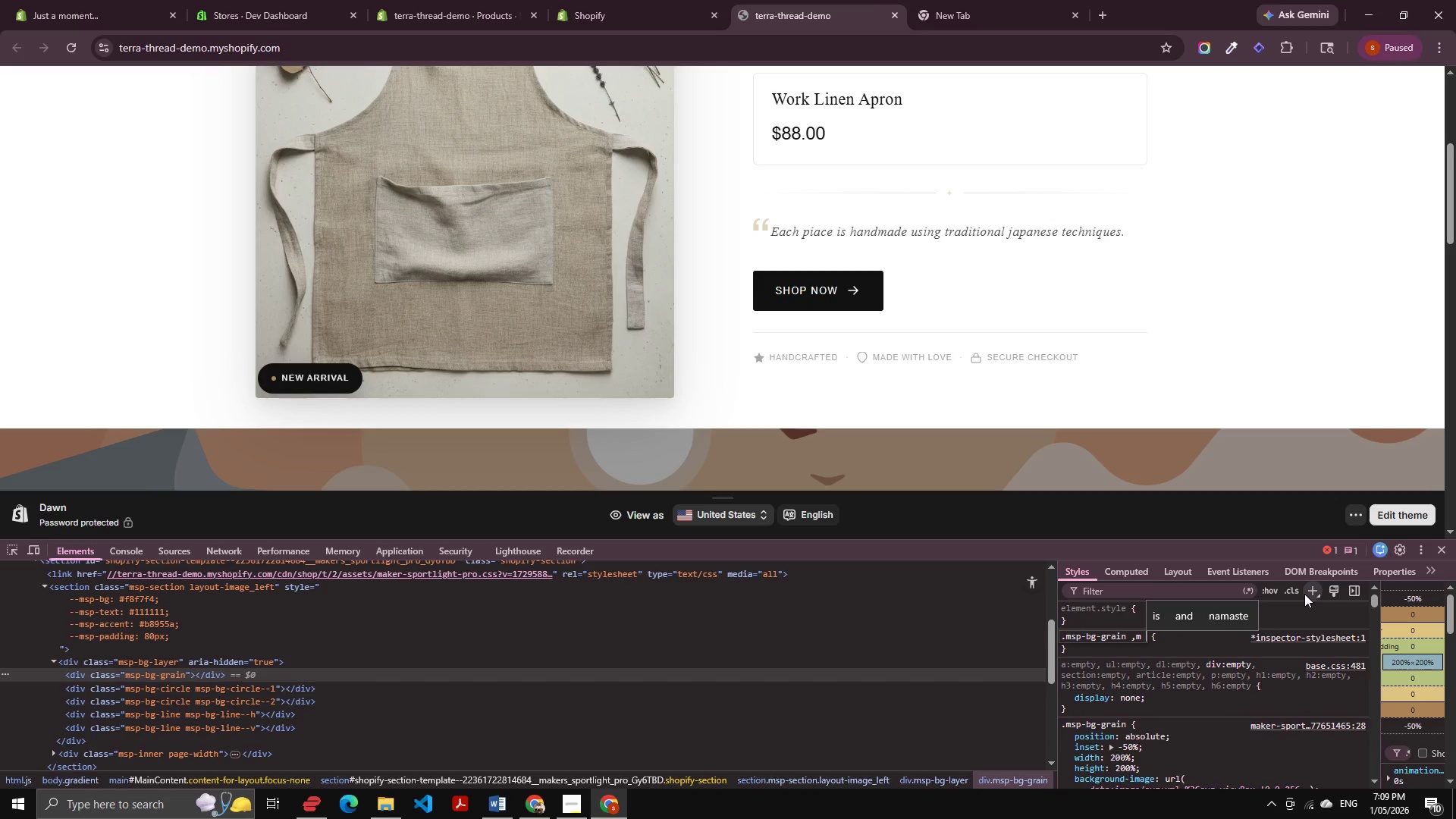 
key(ArrowLeft)
 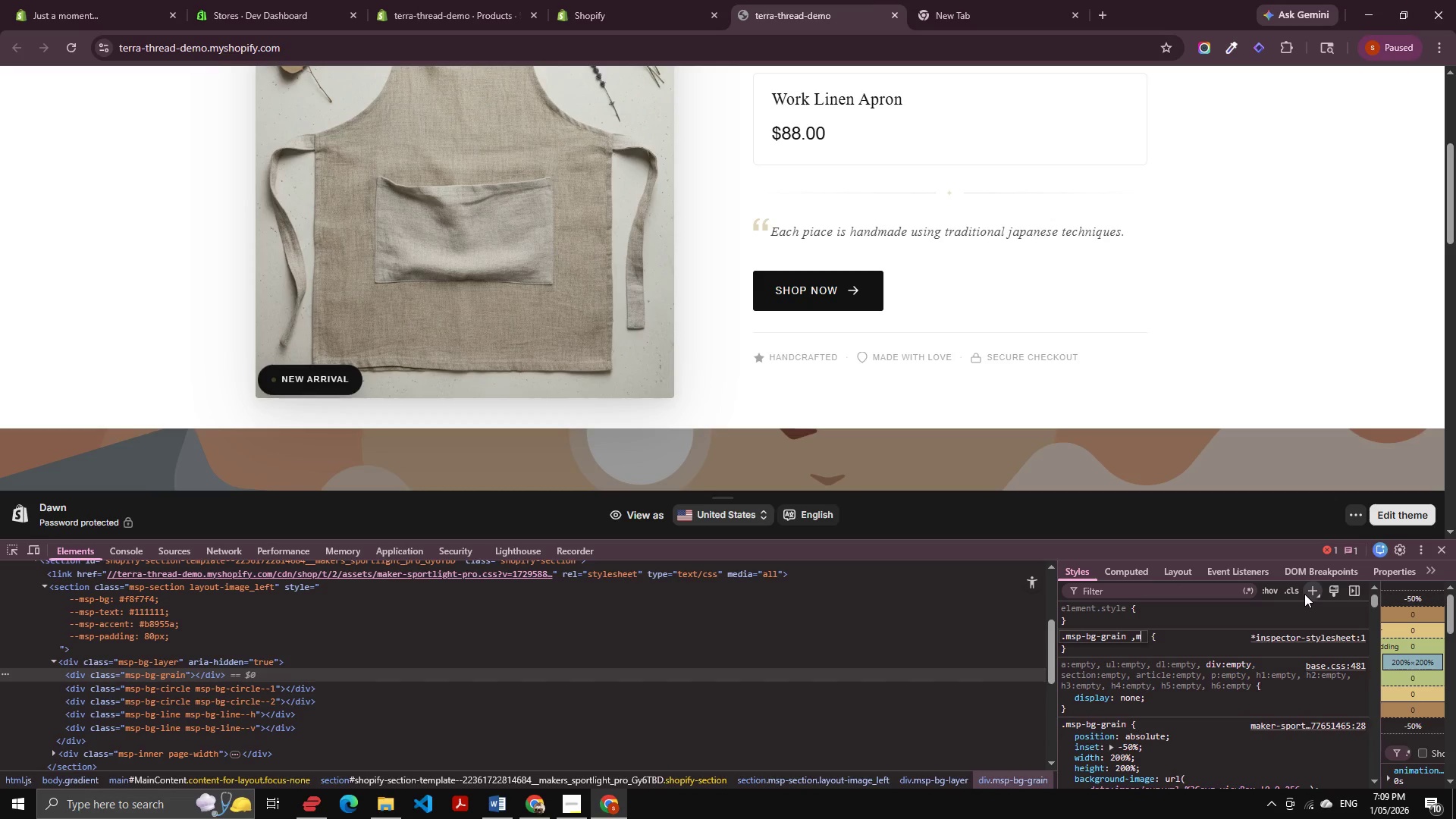 
key(Backspace)
 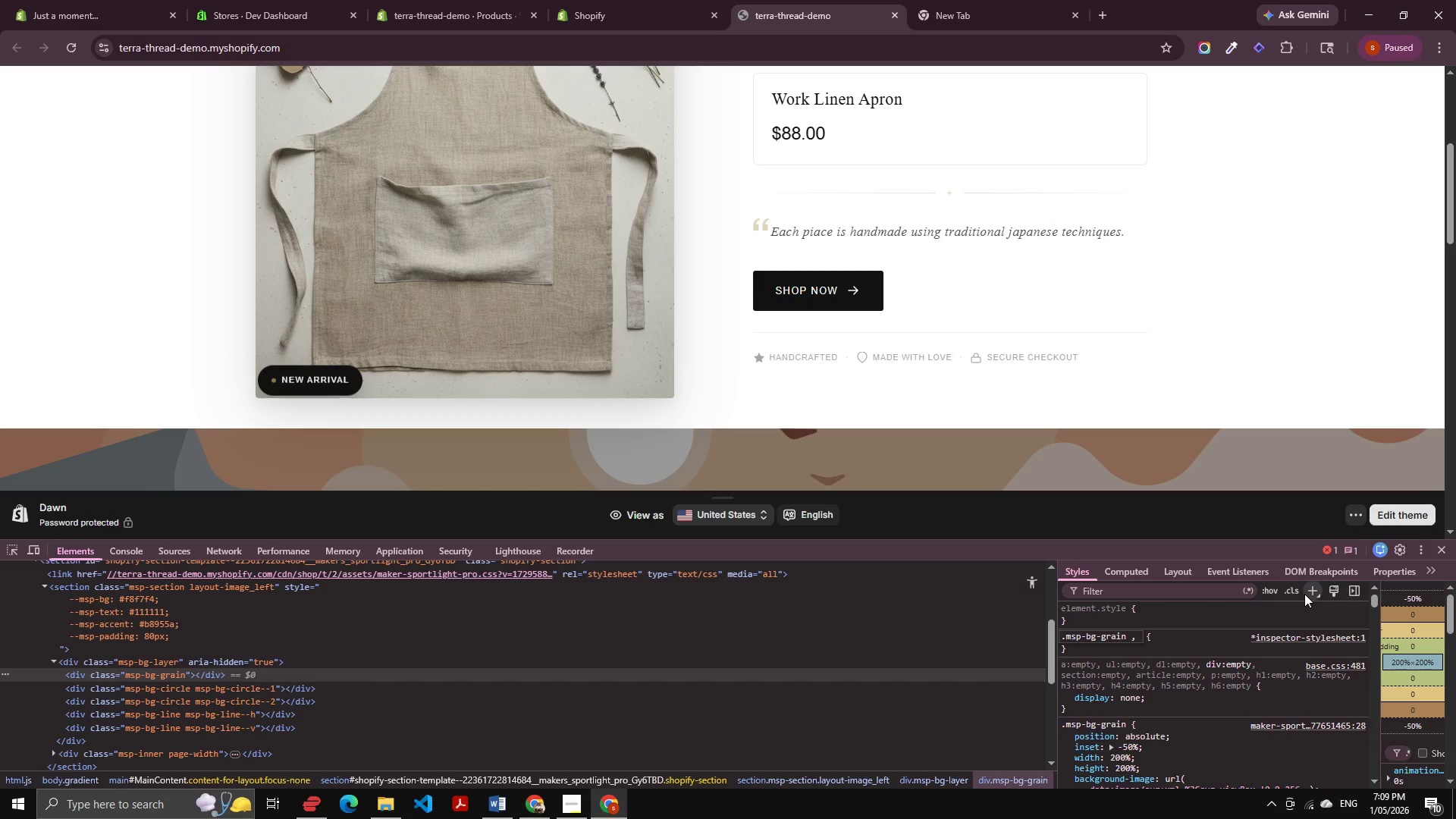 
key(Control+ControlLeft)
 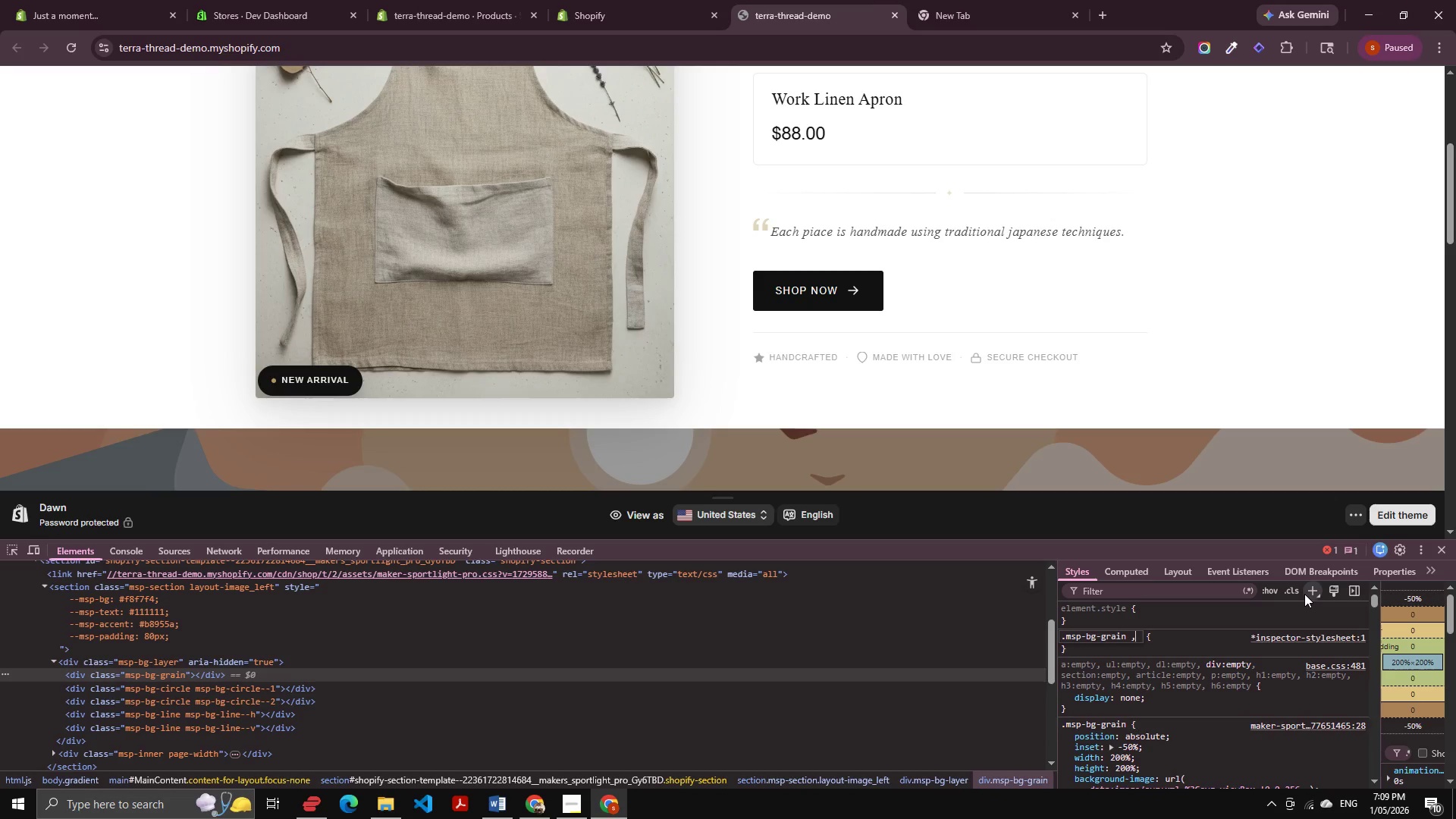 
key(Control+Shift+ArrowUp)
 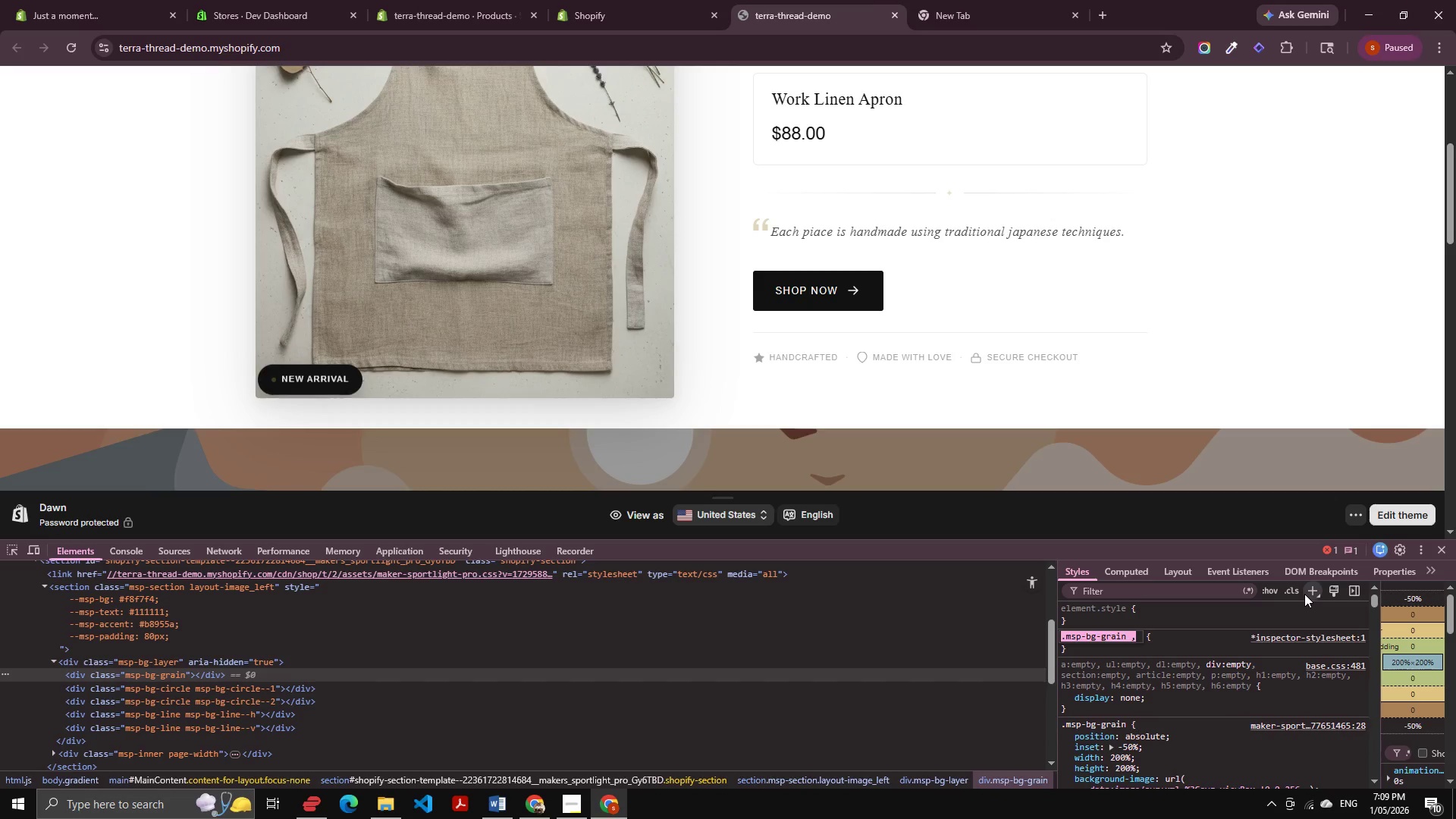 
key(Control+C)
 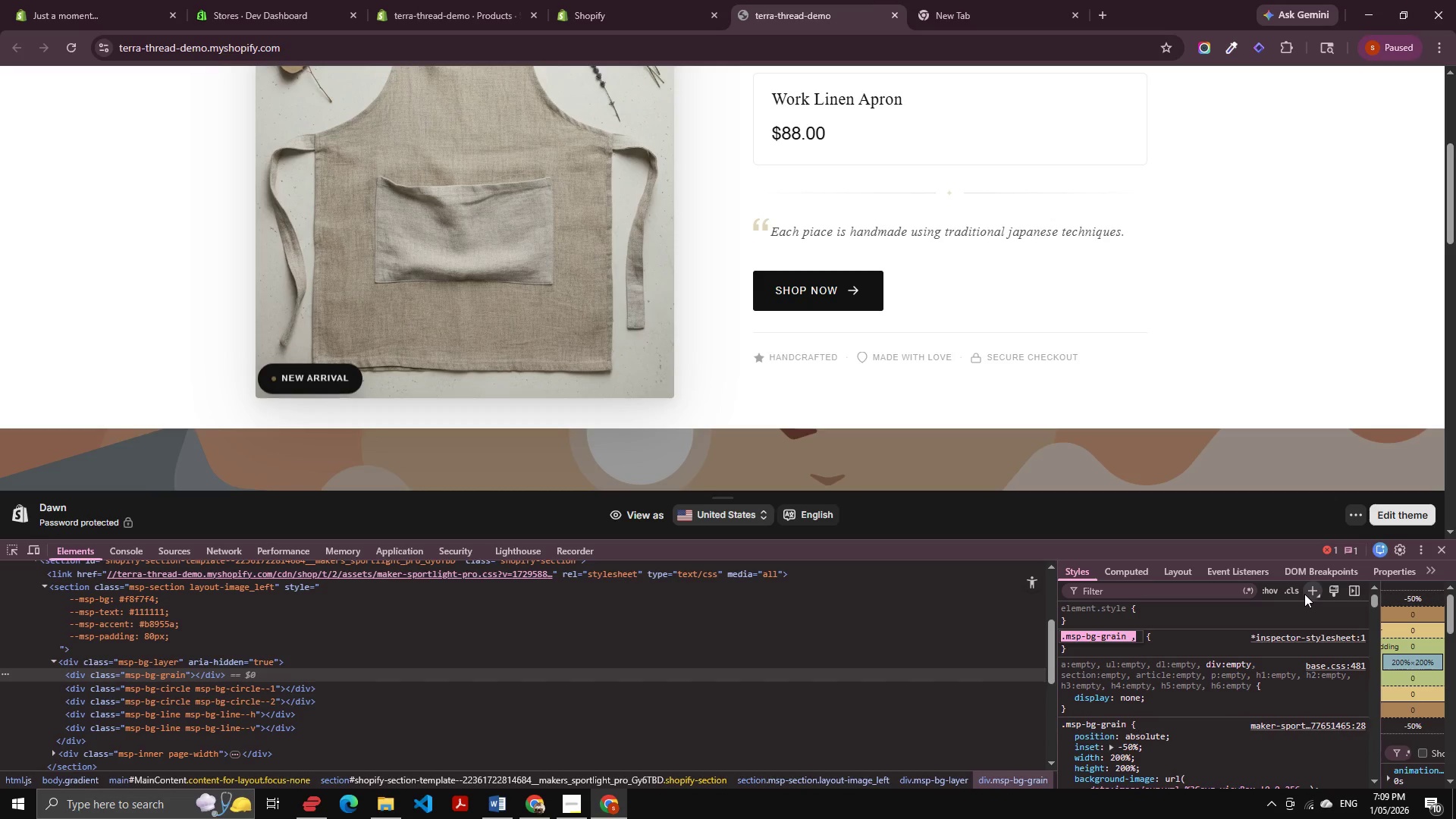 
key(ArrowRight)
 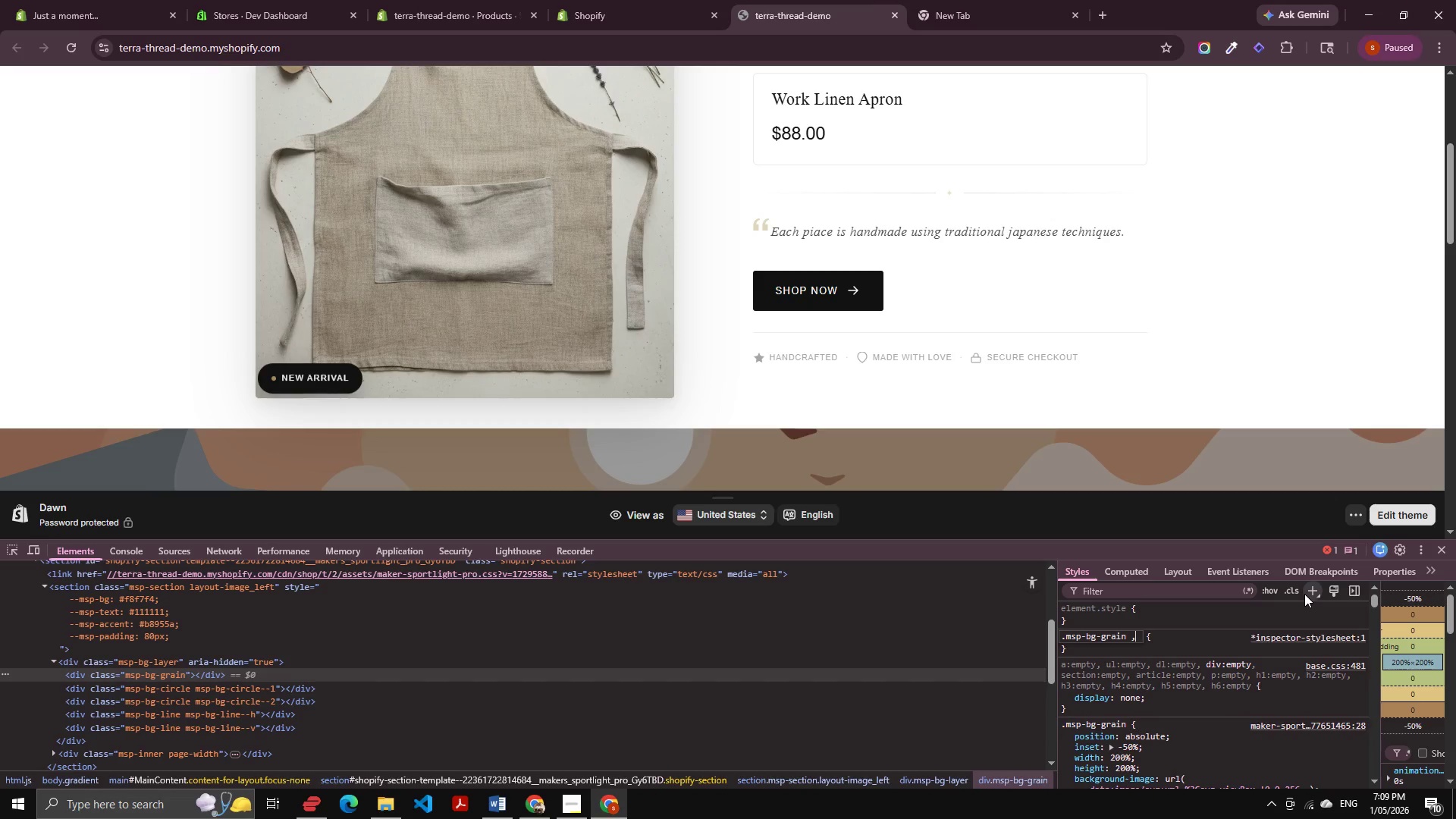 
key(Space)
 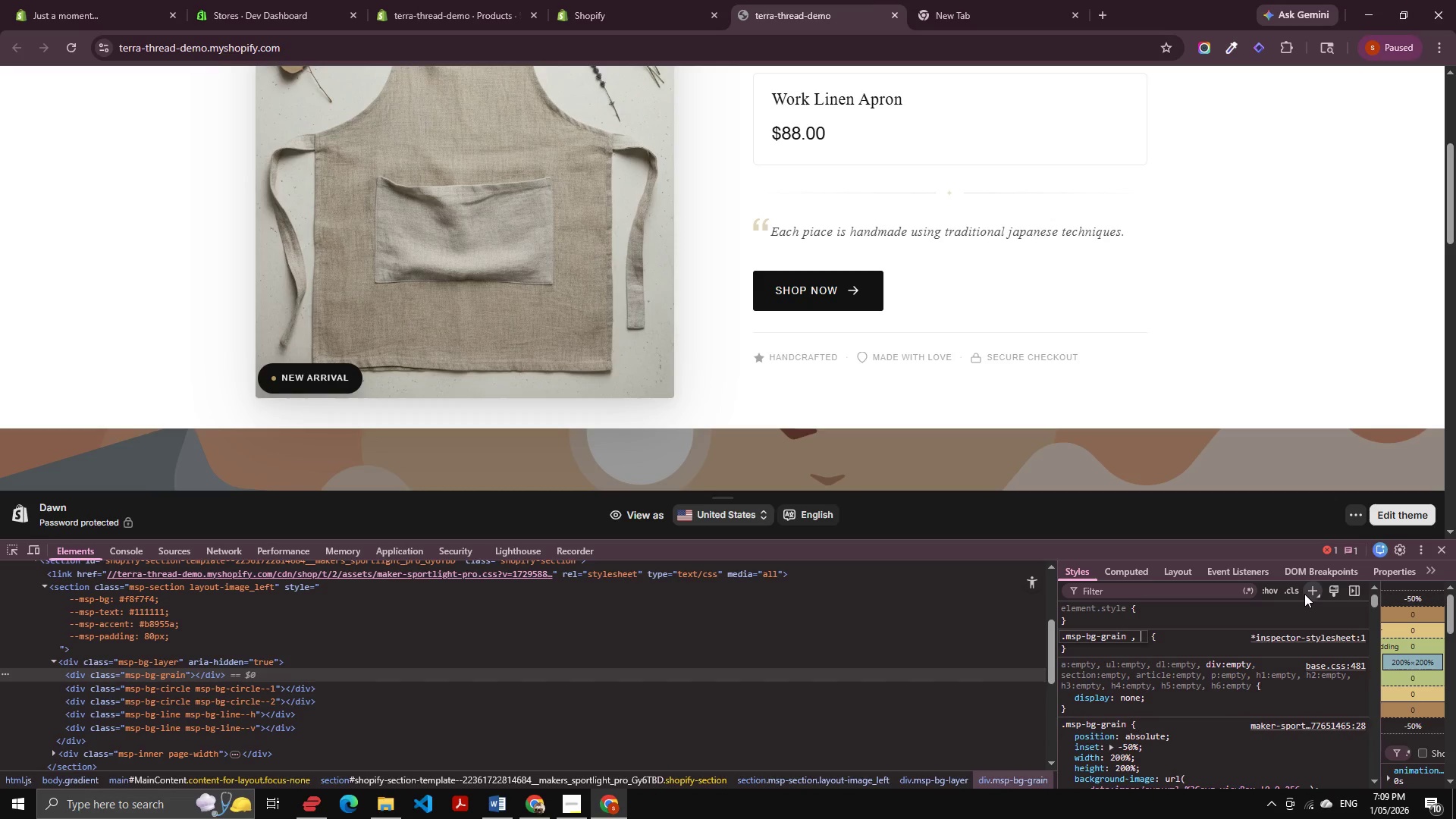 
key(Control+V)
 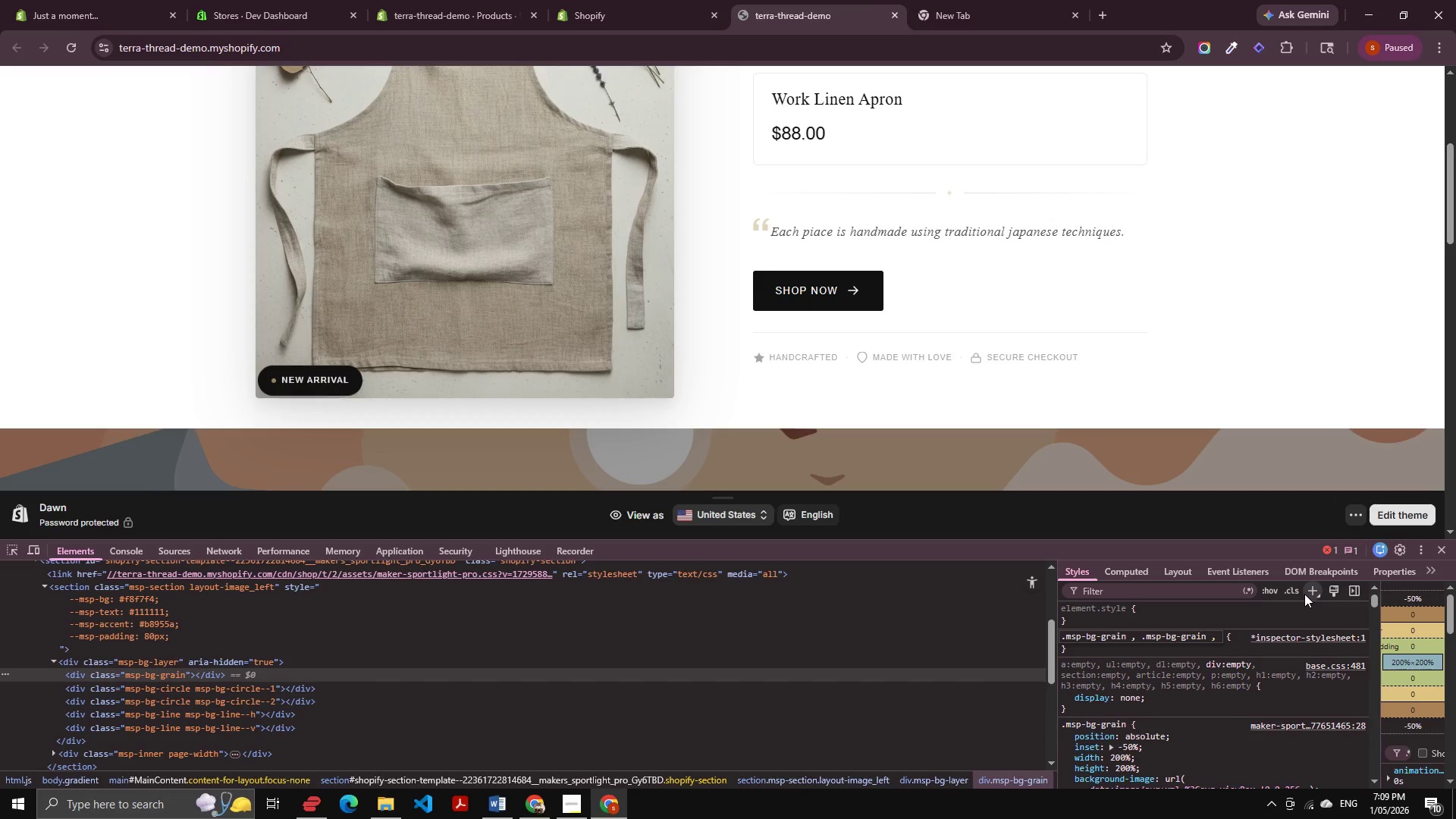 
key(Backspace)
 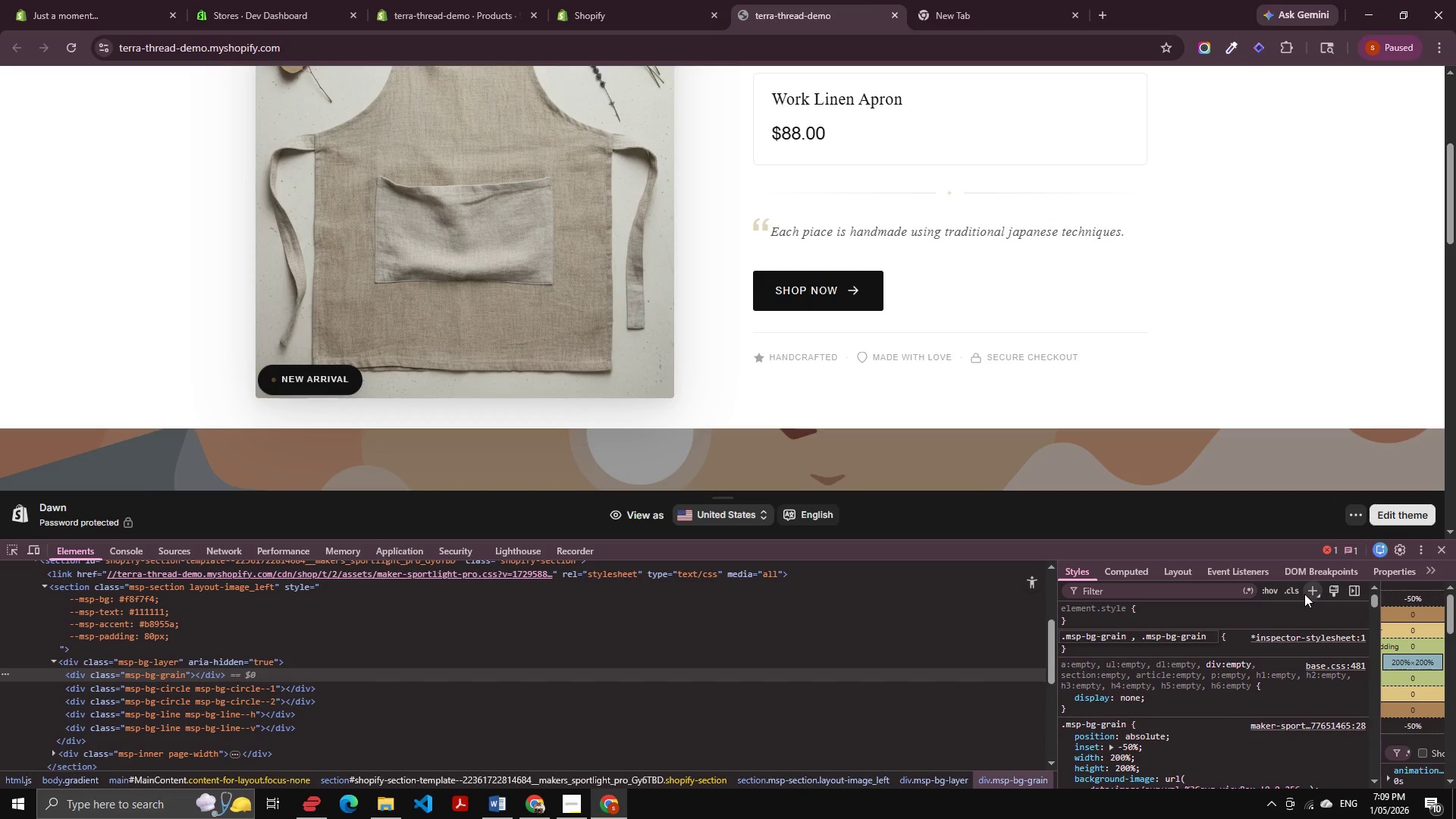 
key(Space)
 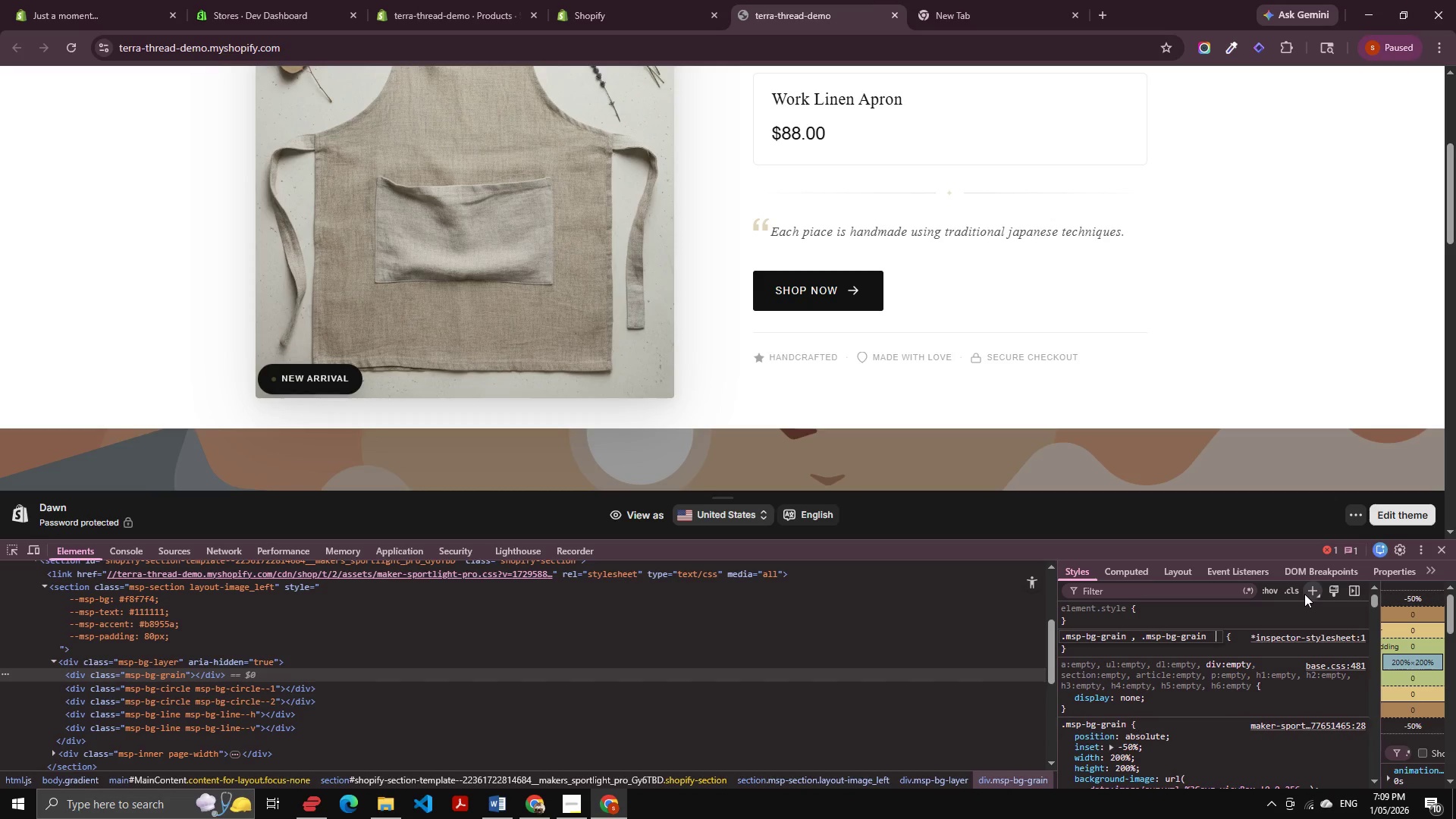 
key(ArrowLeft)
 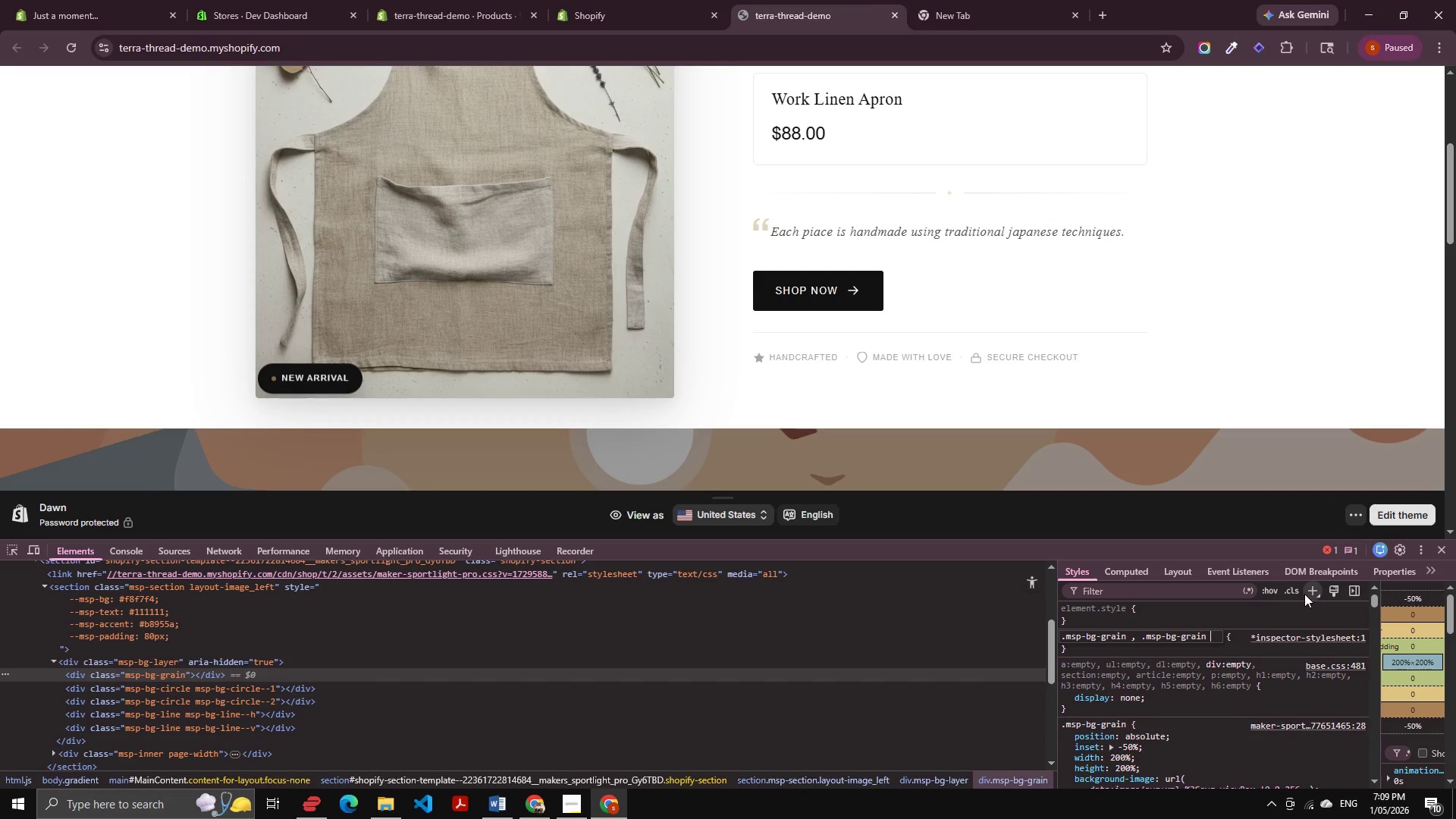 
key(ArrowLeft)
 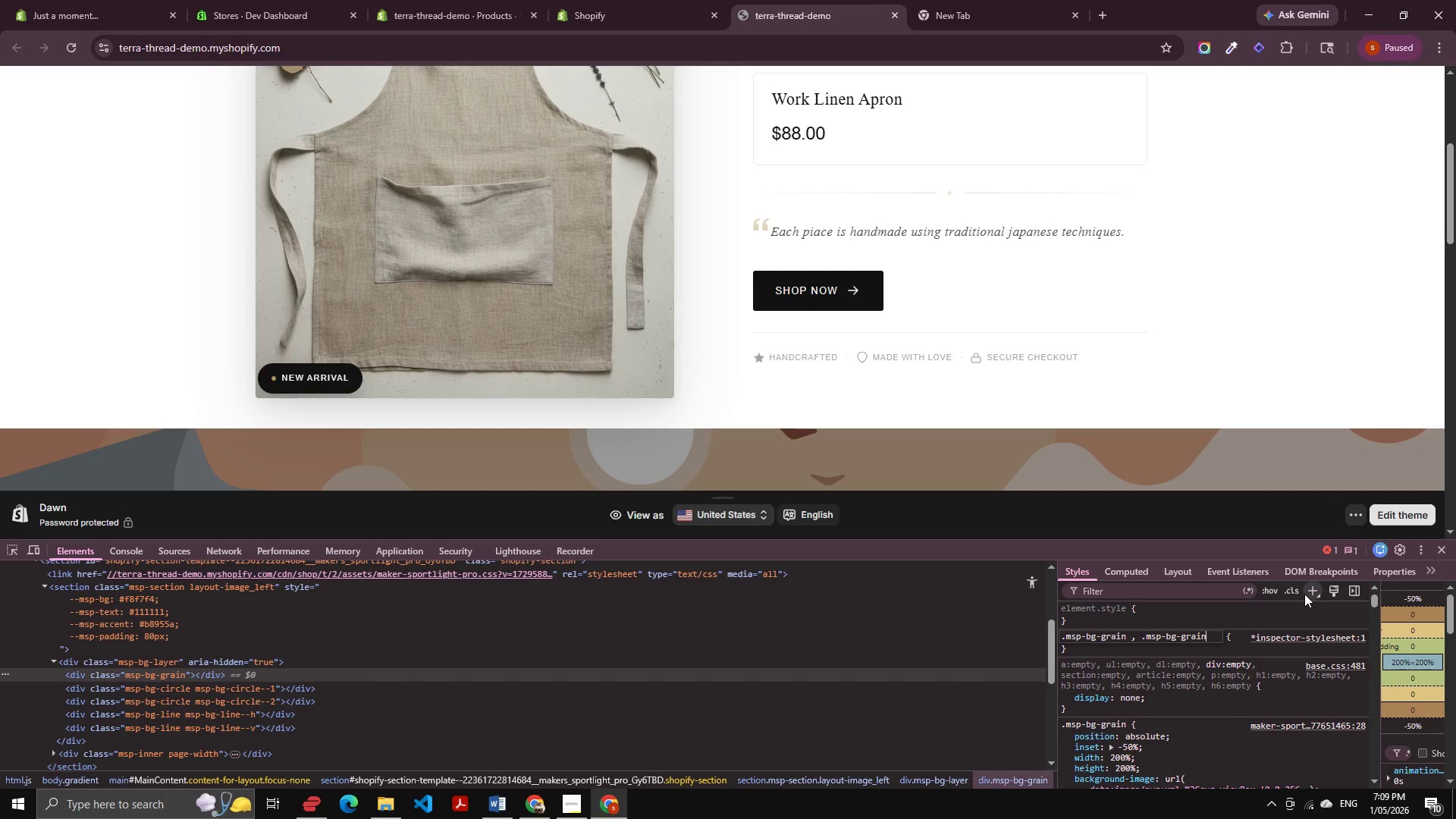 
key(Space)
 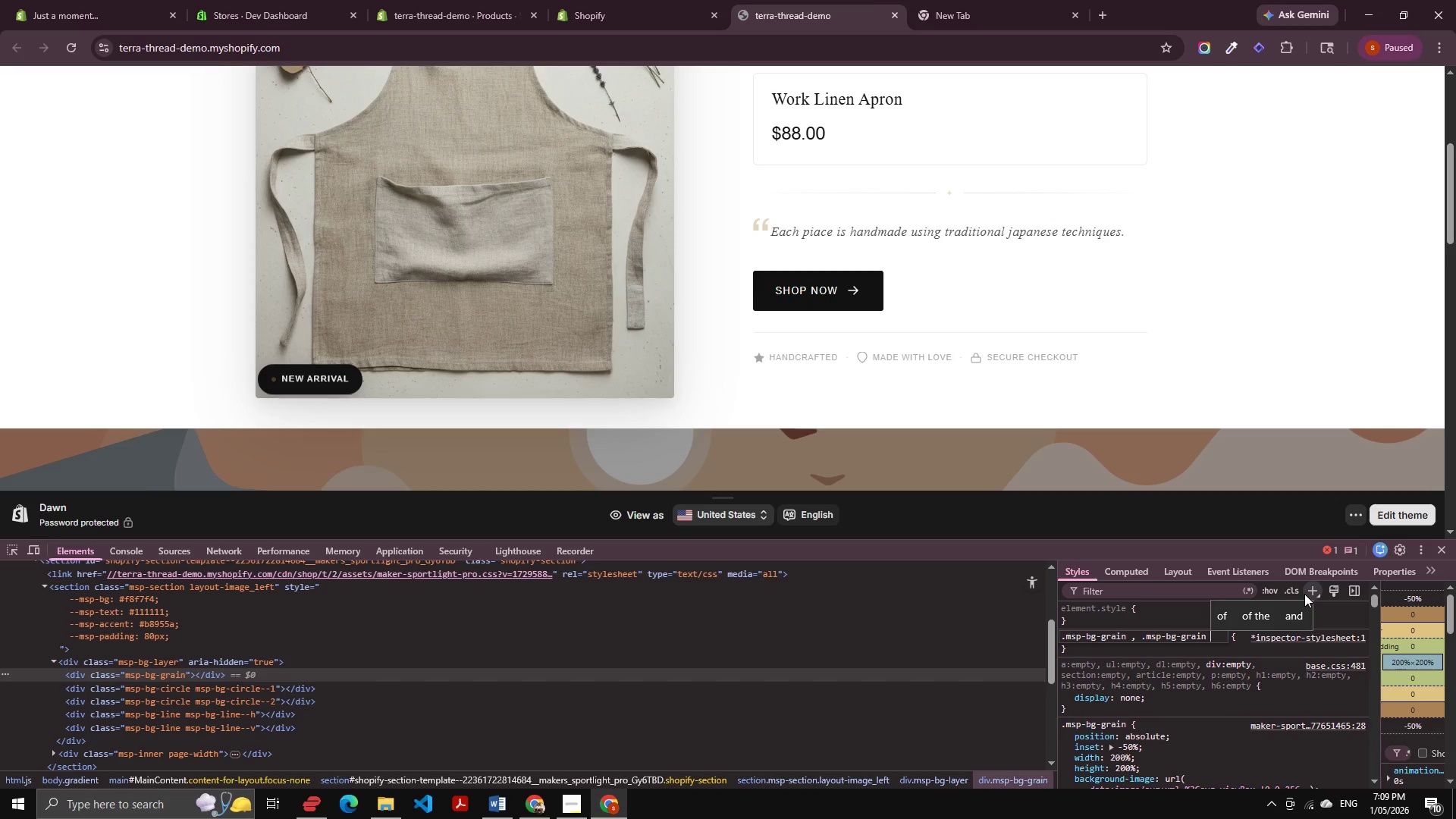 
key(ArrowLeft)
 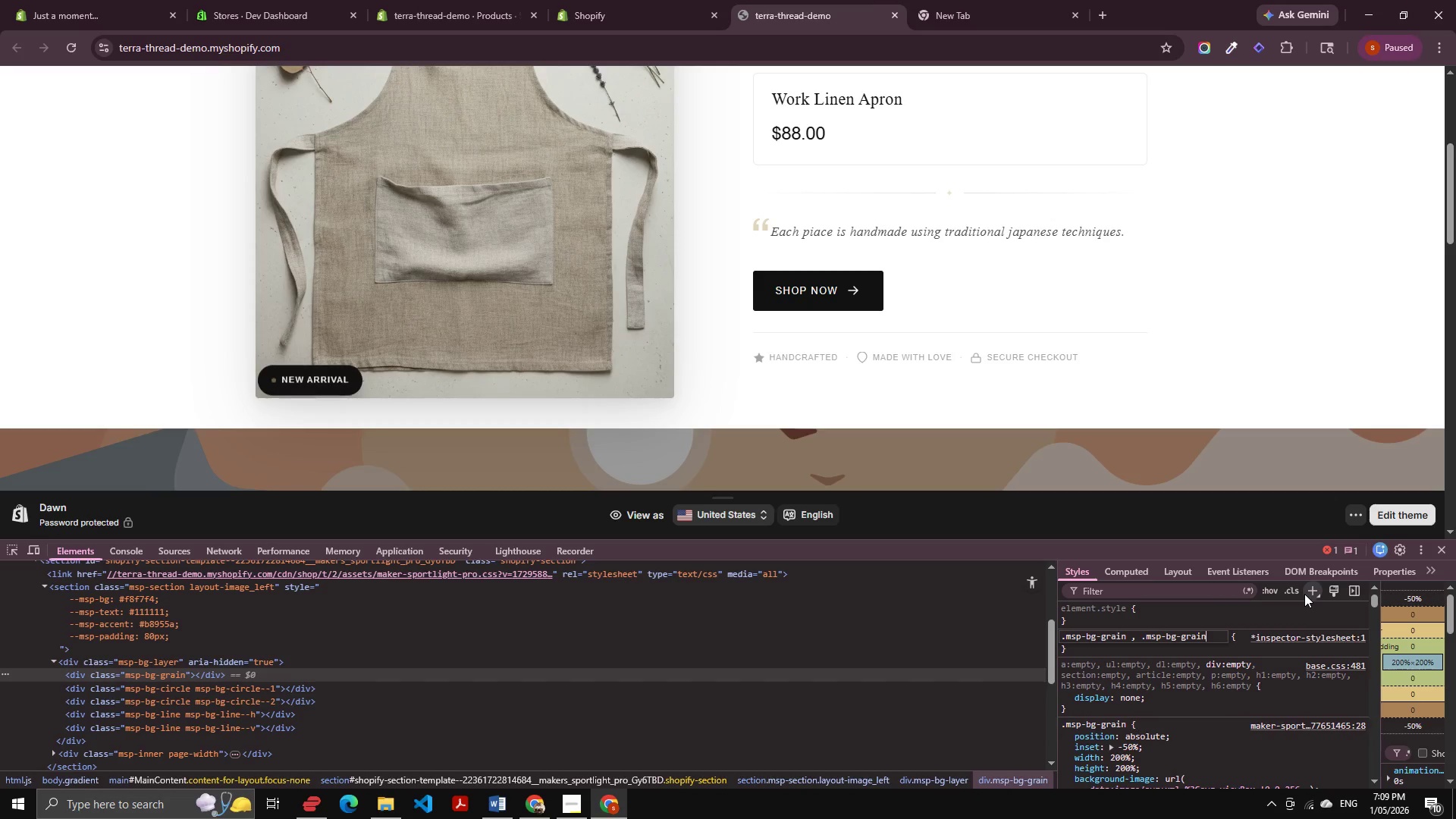 
key(Space)
 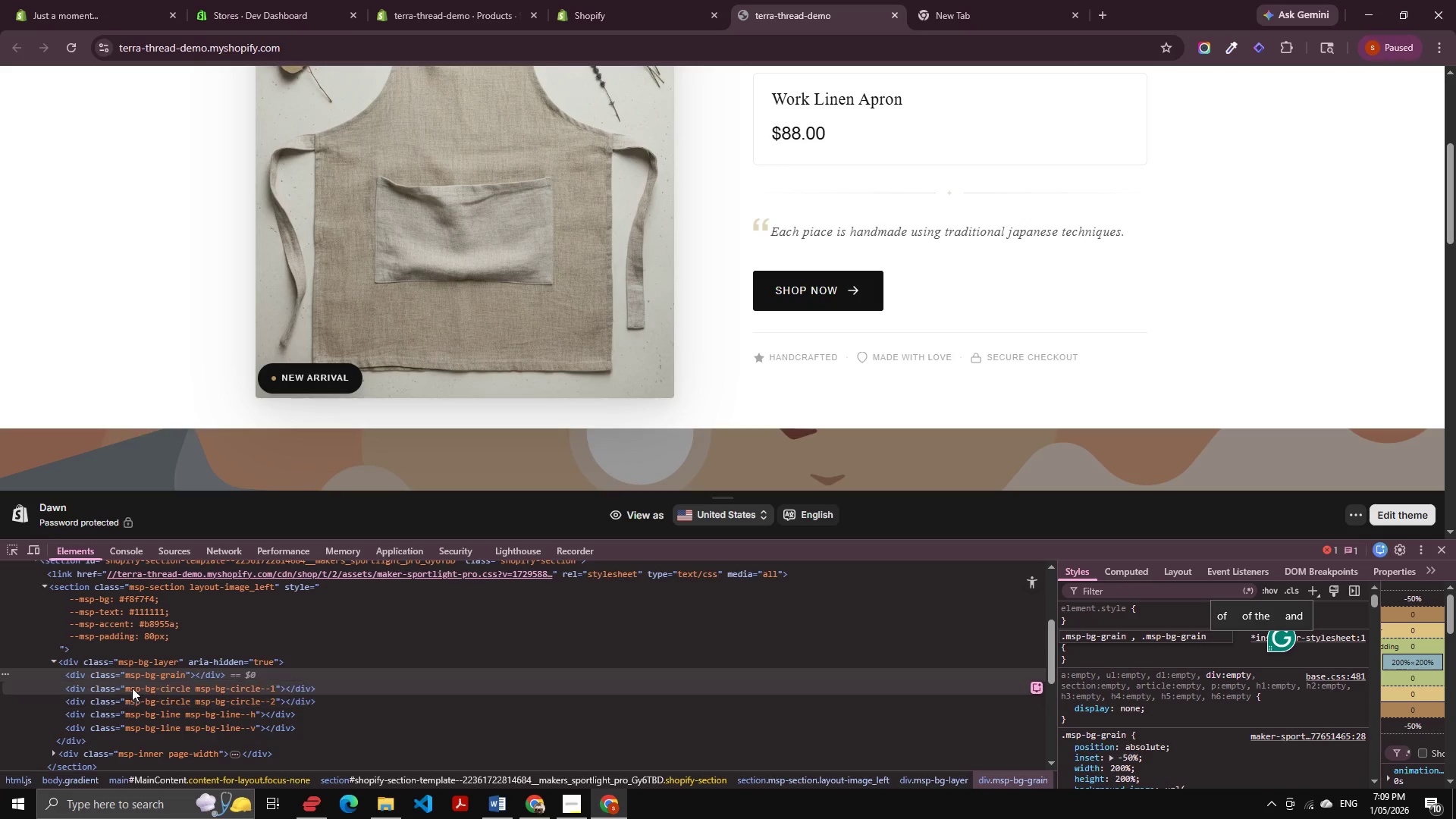 
double_click([146, 683])
 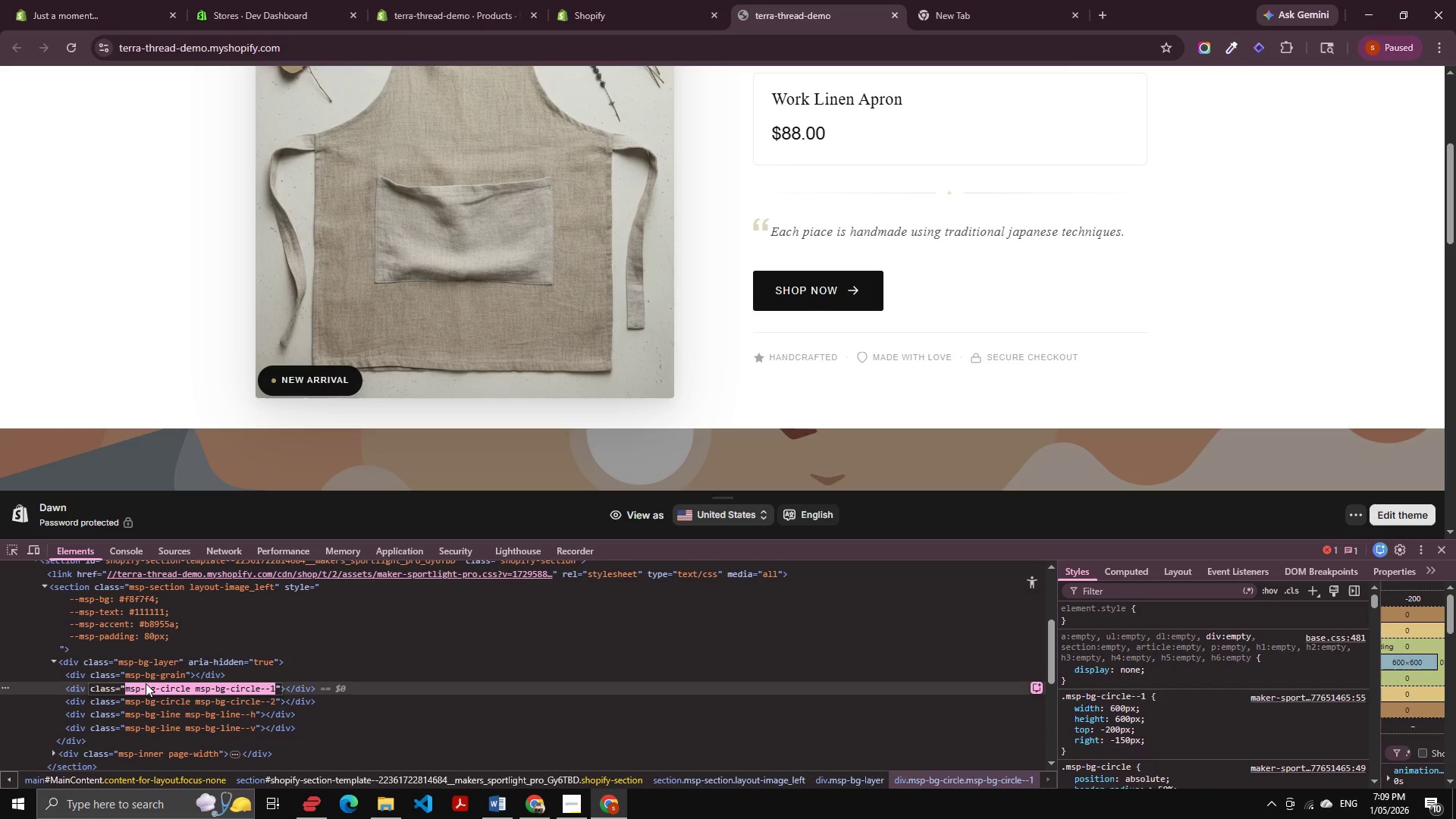 
key(ArrowLeft)
 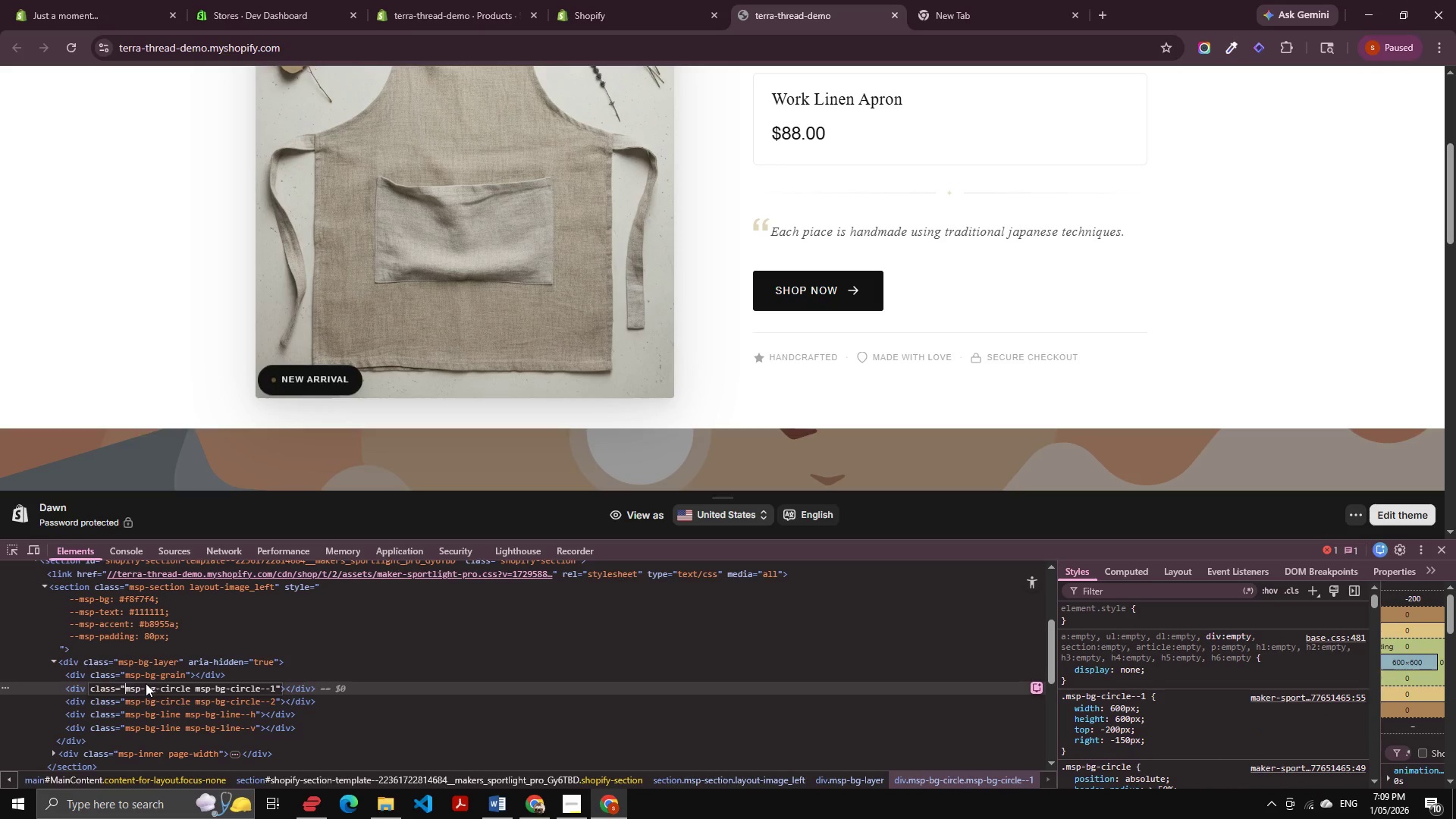 
key(Control+Shift+ArrowRight)
 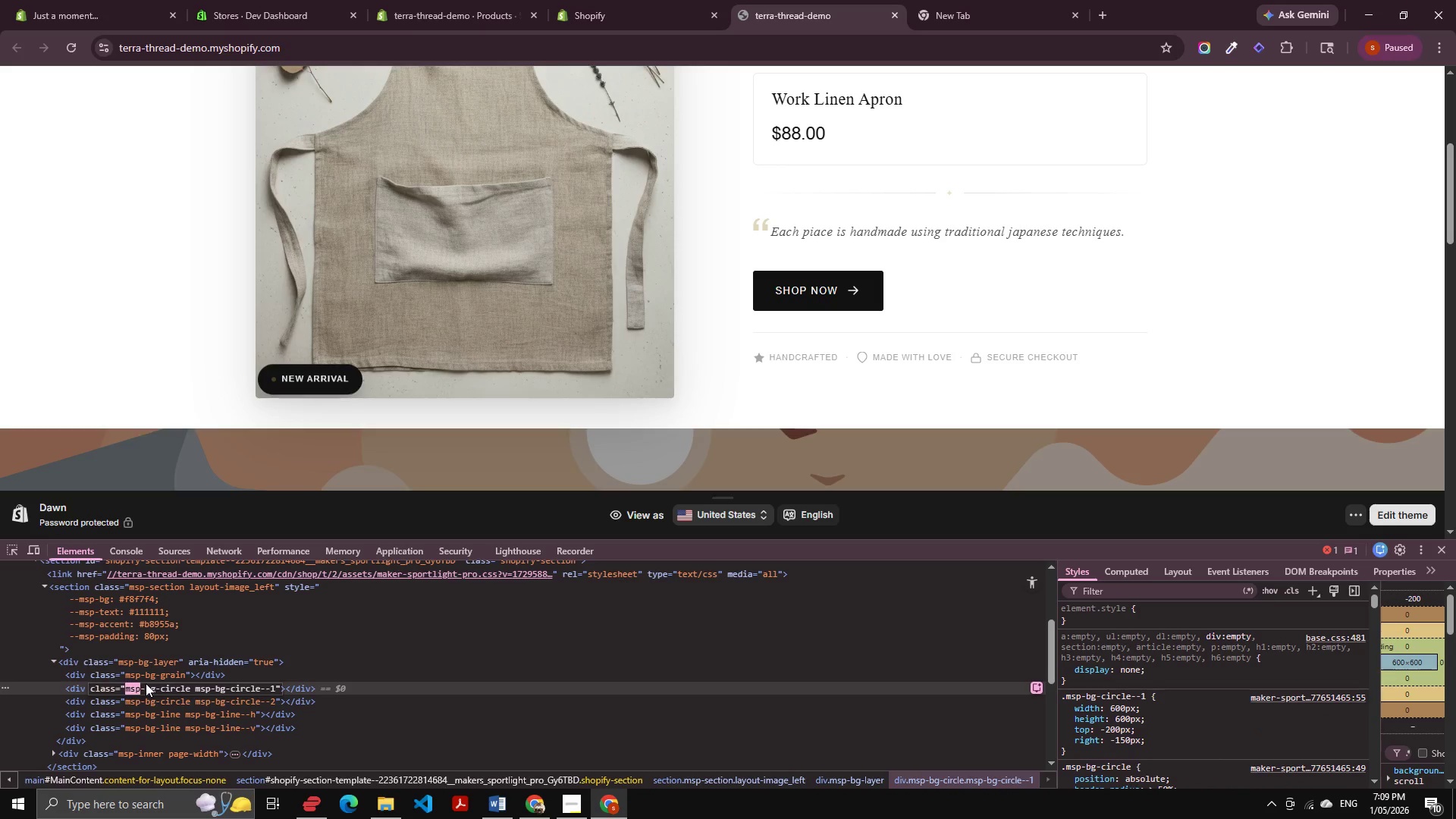 
key(Control+Shift+ArrowRight)
 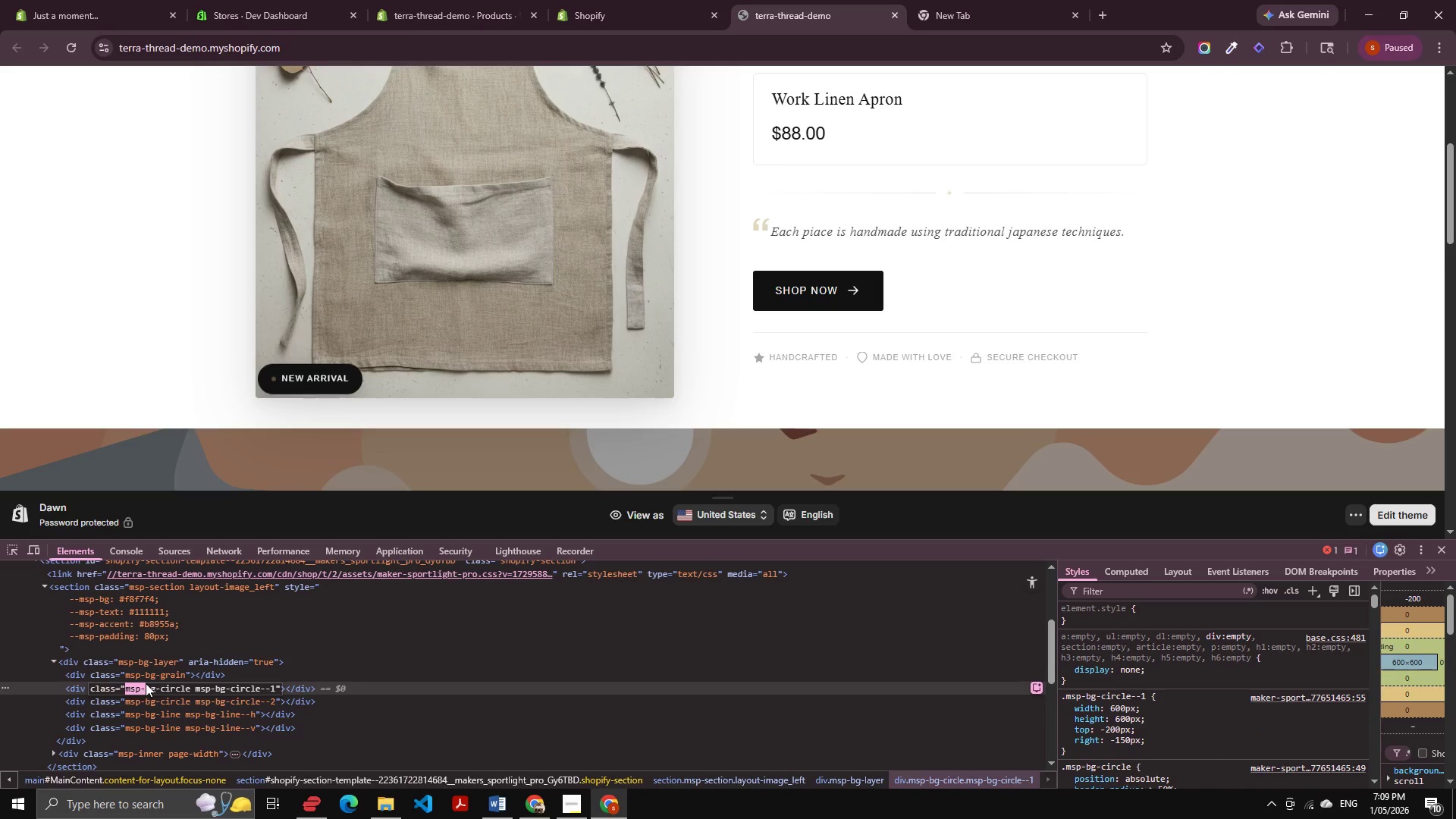 
key(Control+Shift+ArrowRight)
 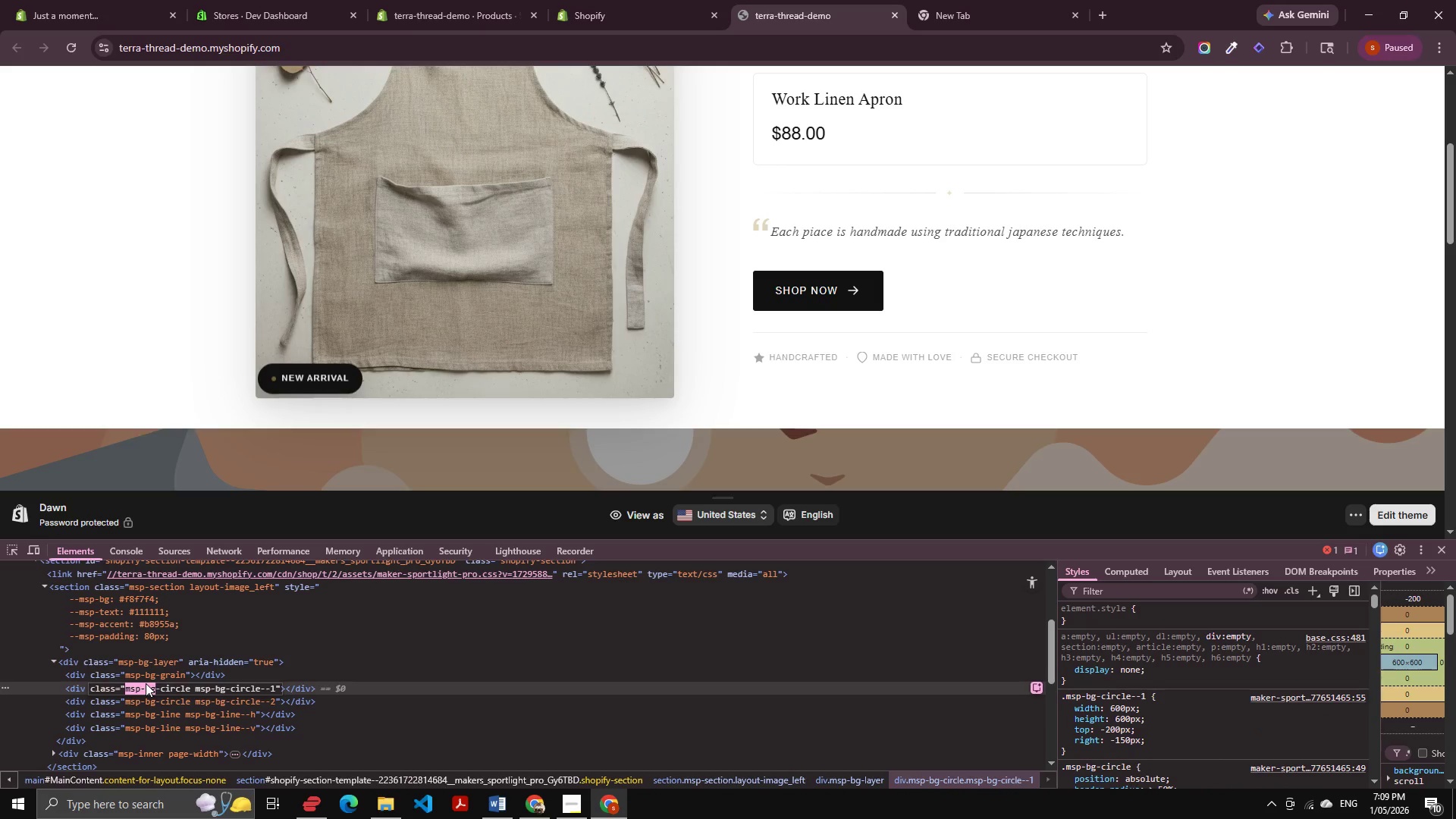 
key(Control+Shift+ArrowRight)
 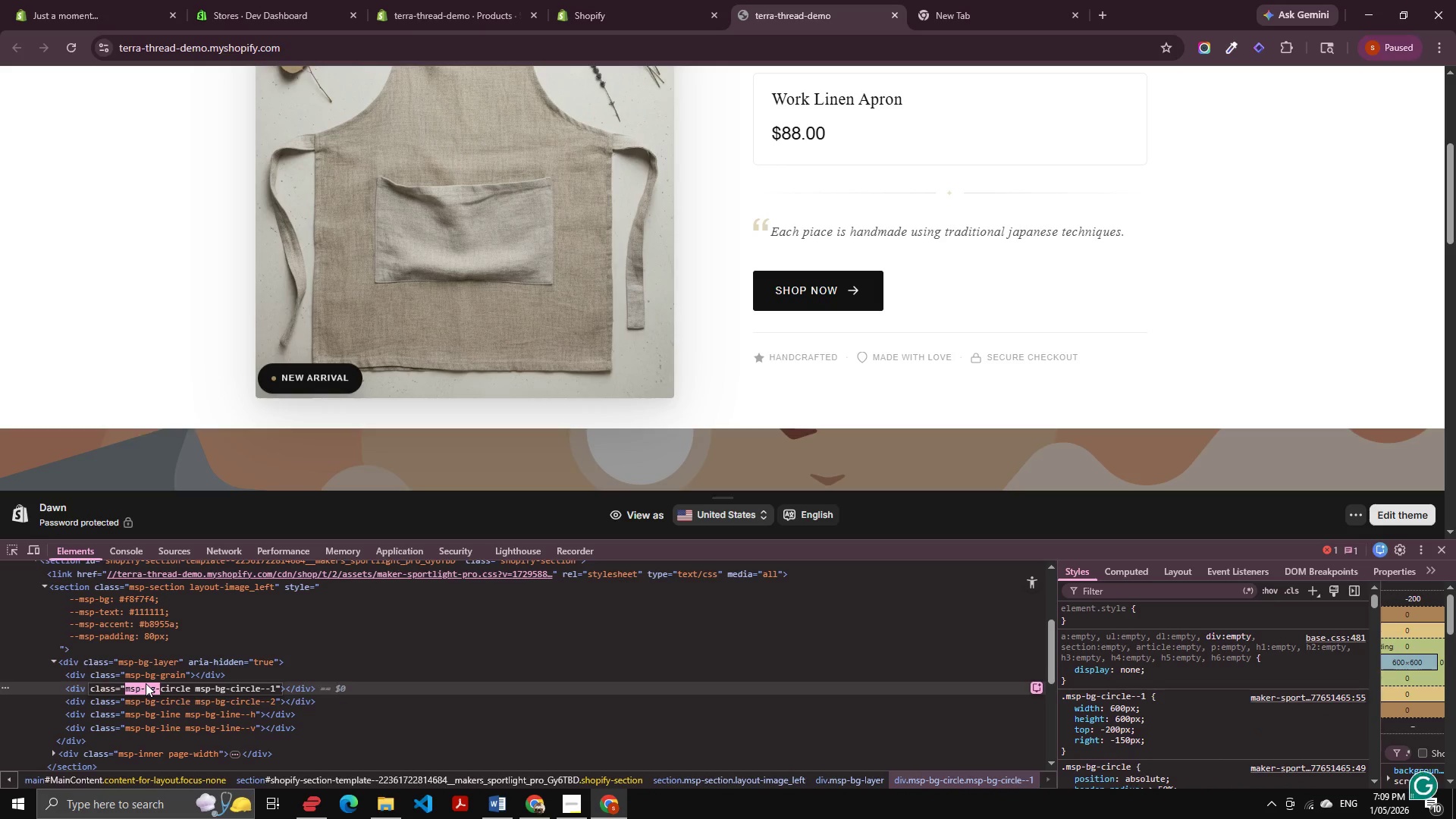 
key(Control+Shift+ArrowRight)
 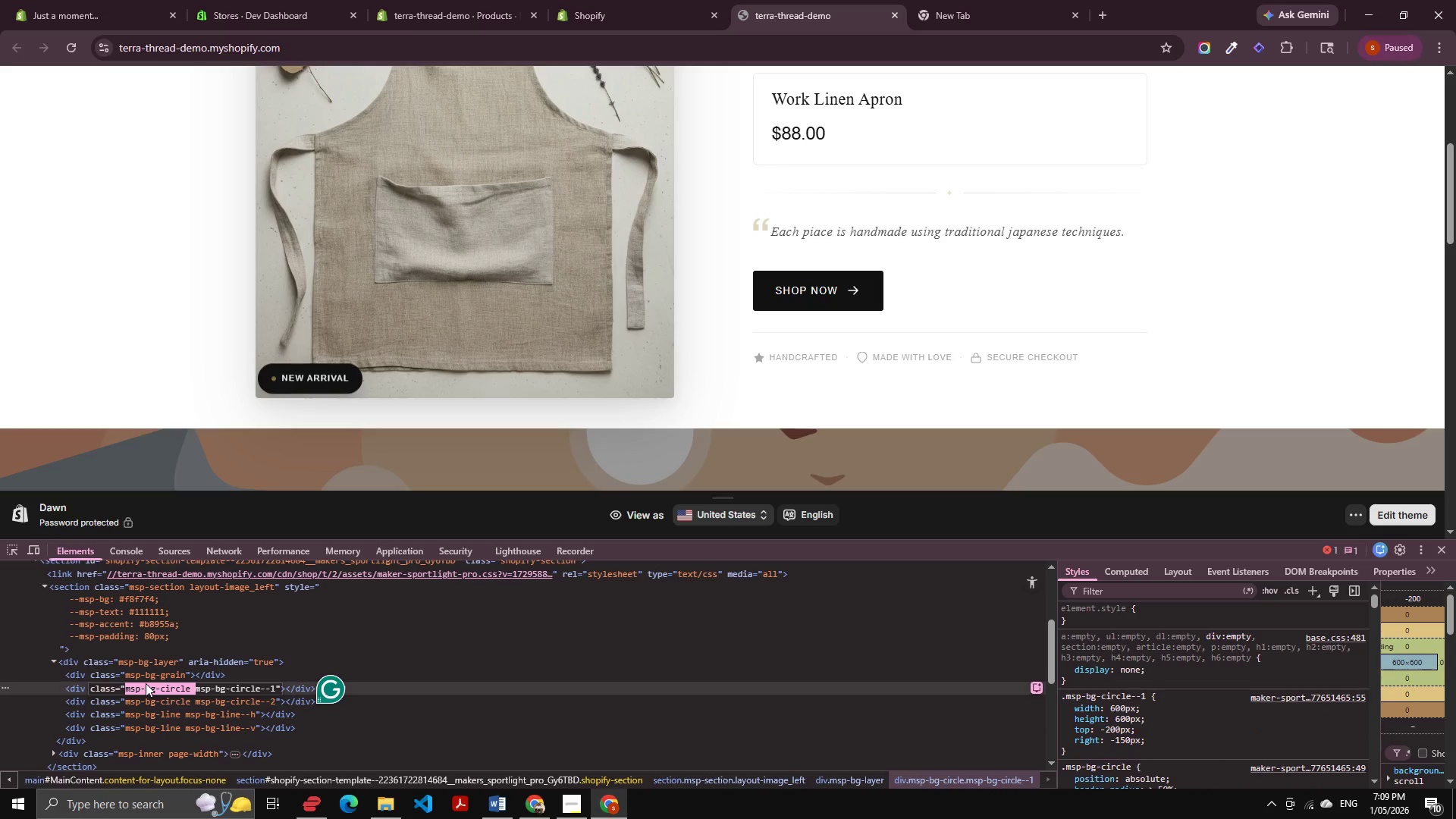 
key(Control+C)
 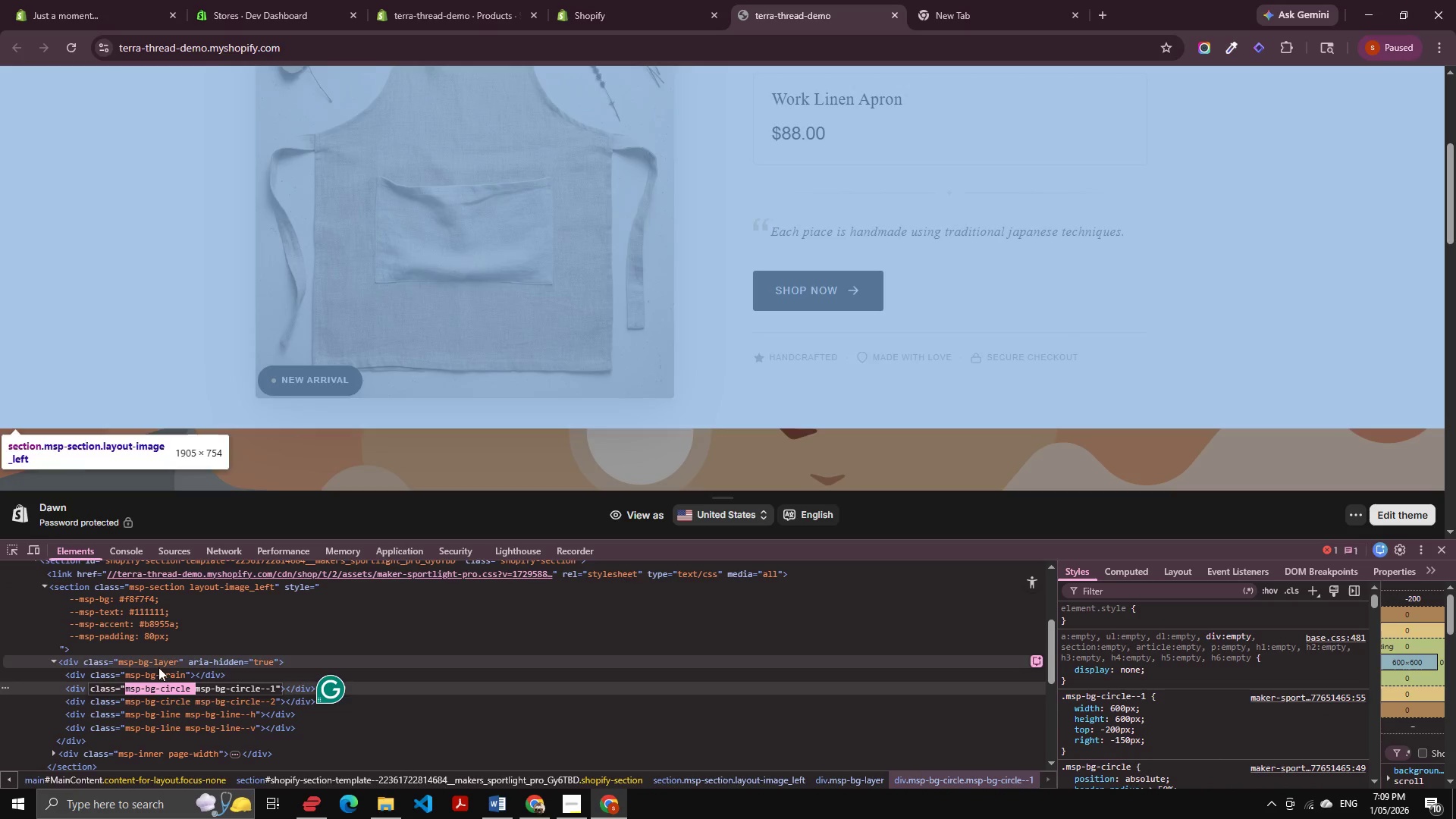 
left_click([161, 675])
 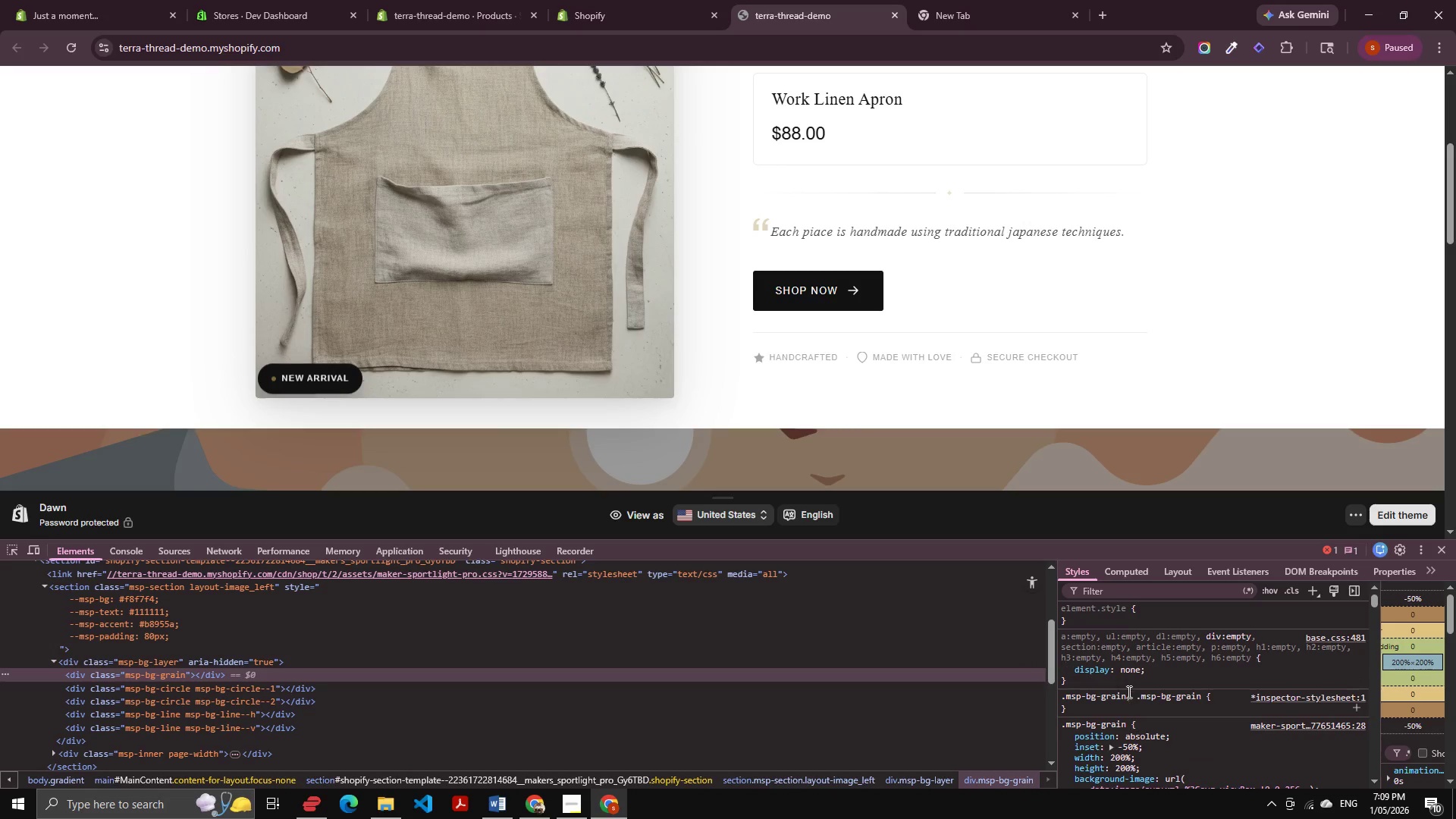 
left_click([1163, 700])
 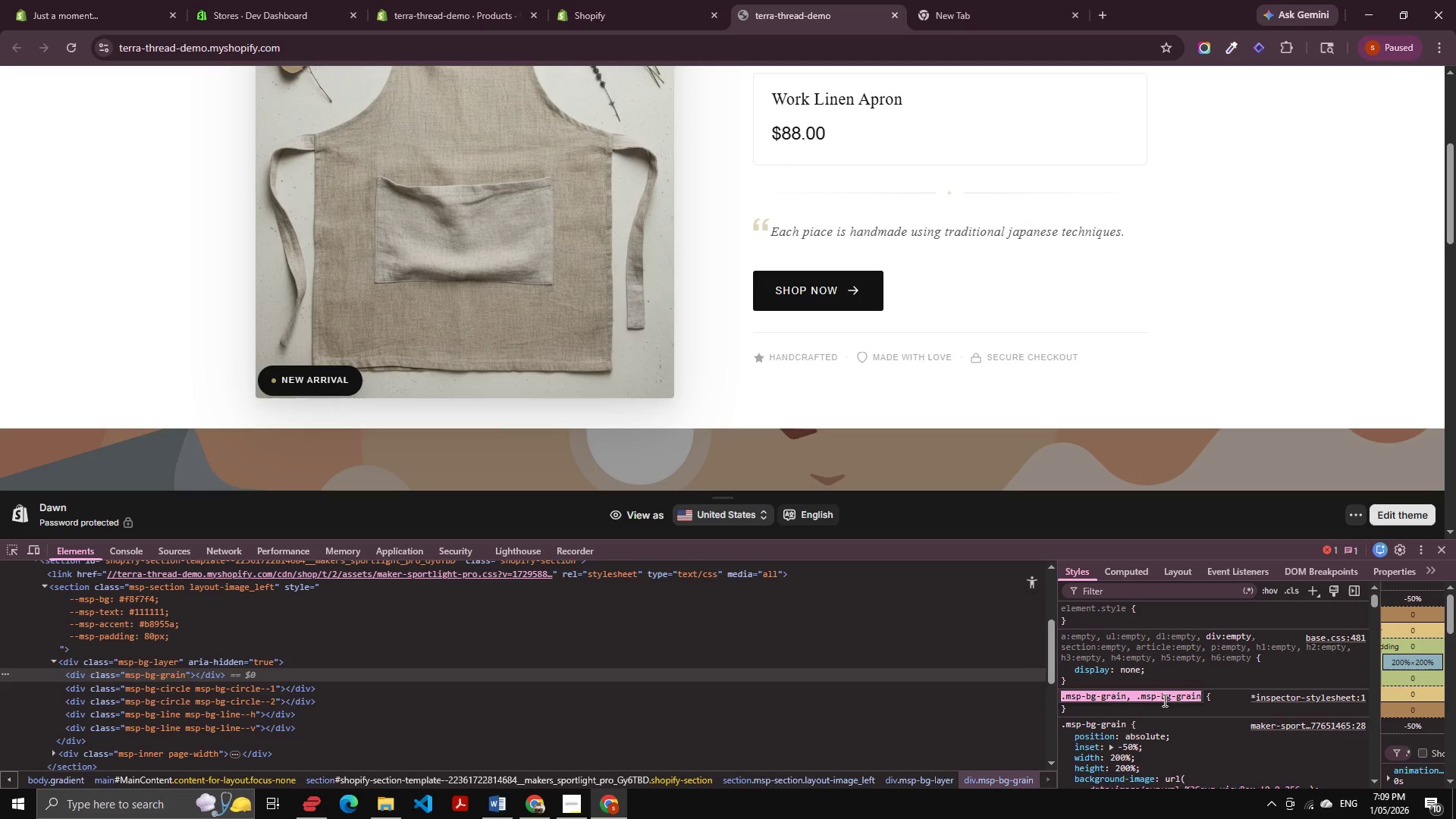 
key(ArrowRight)
 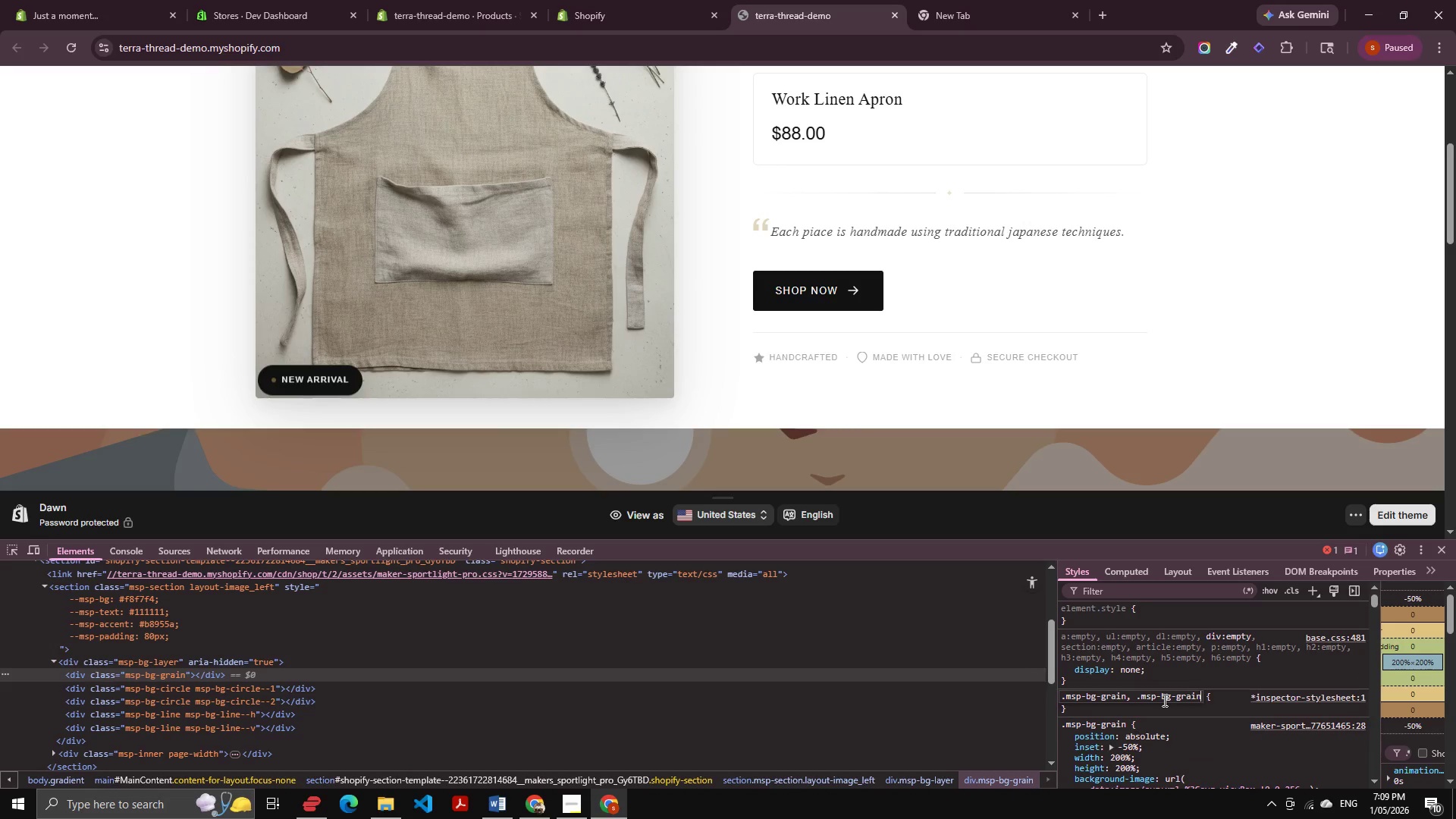 
key(Control+Shift+ArrowLeft)
 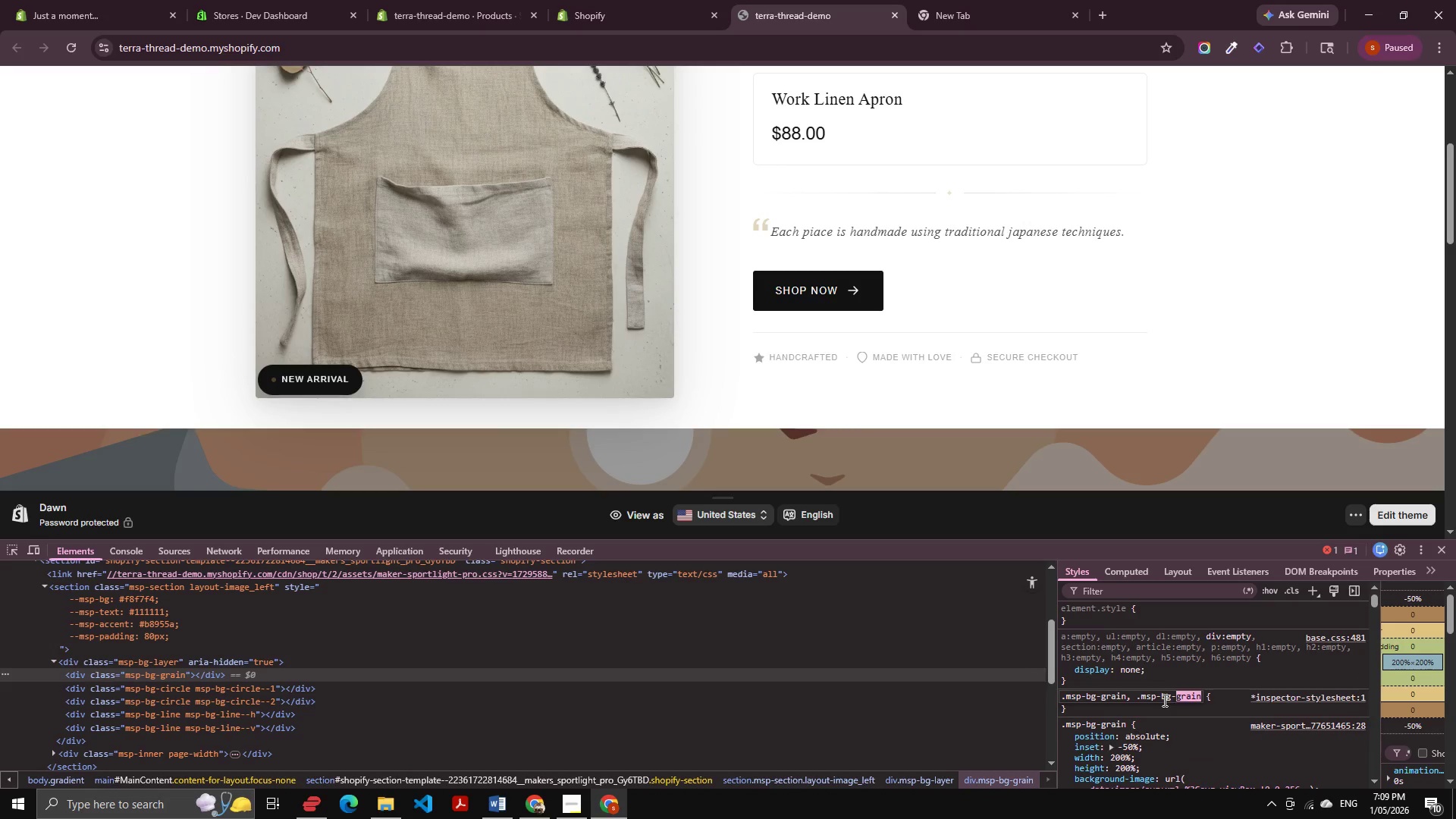 
key(Control+Shift+ArrowLeft)
 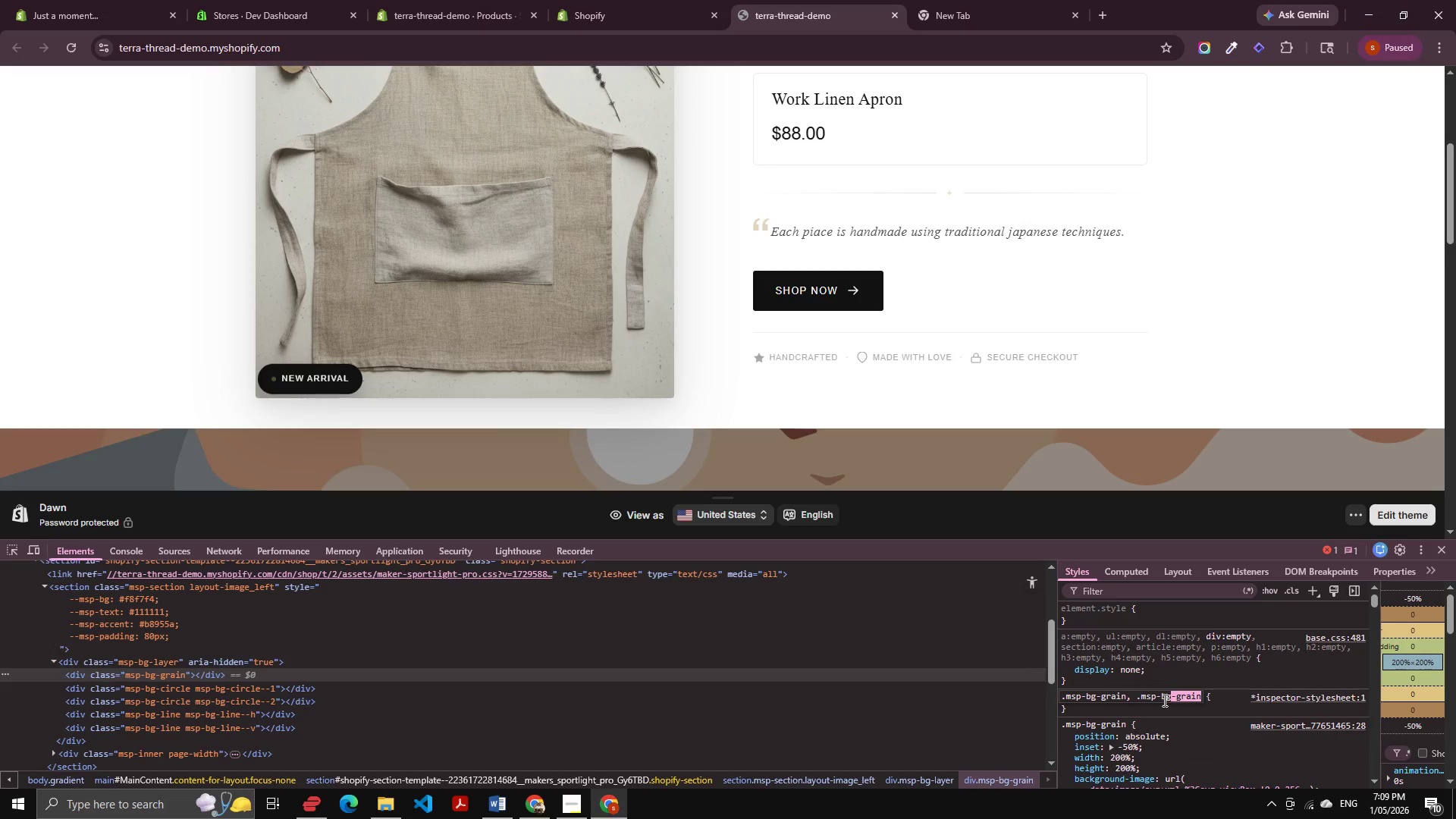 
key(Control+Shift+ArrowLeft)
 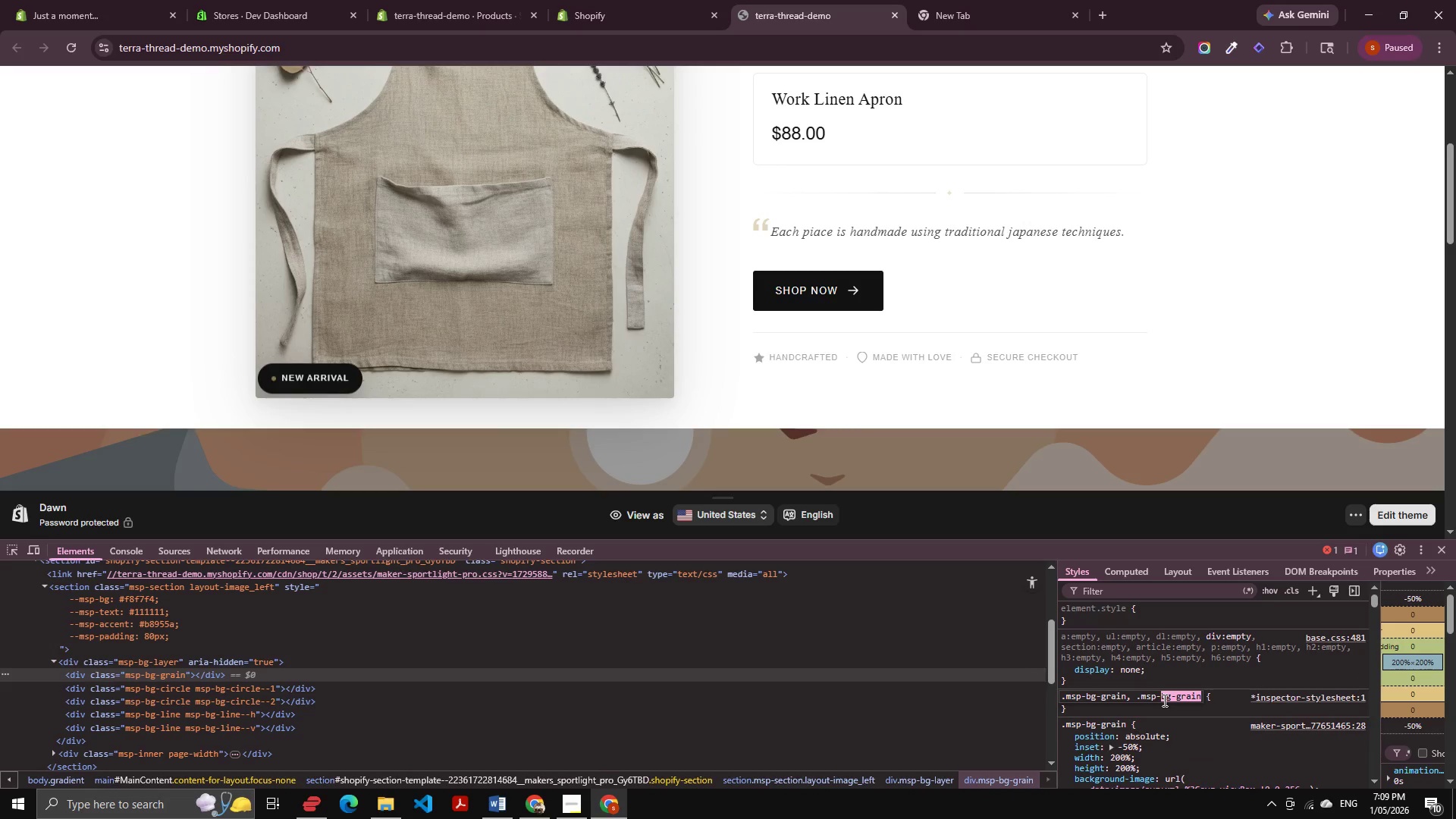 
key(Control+Shift+ArrowLeft)
 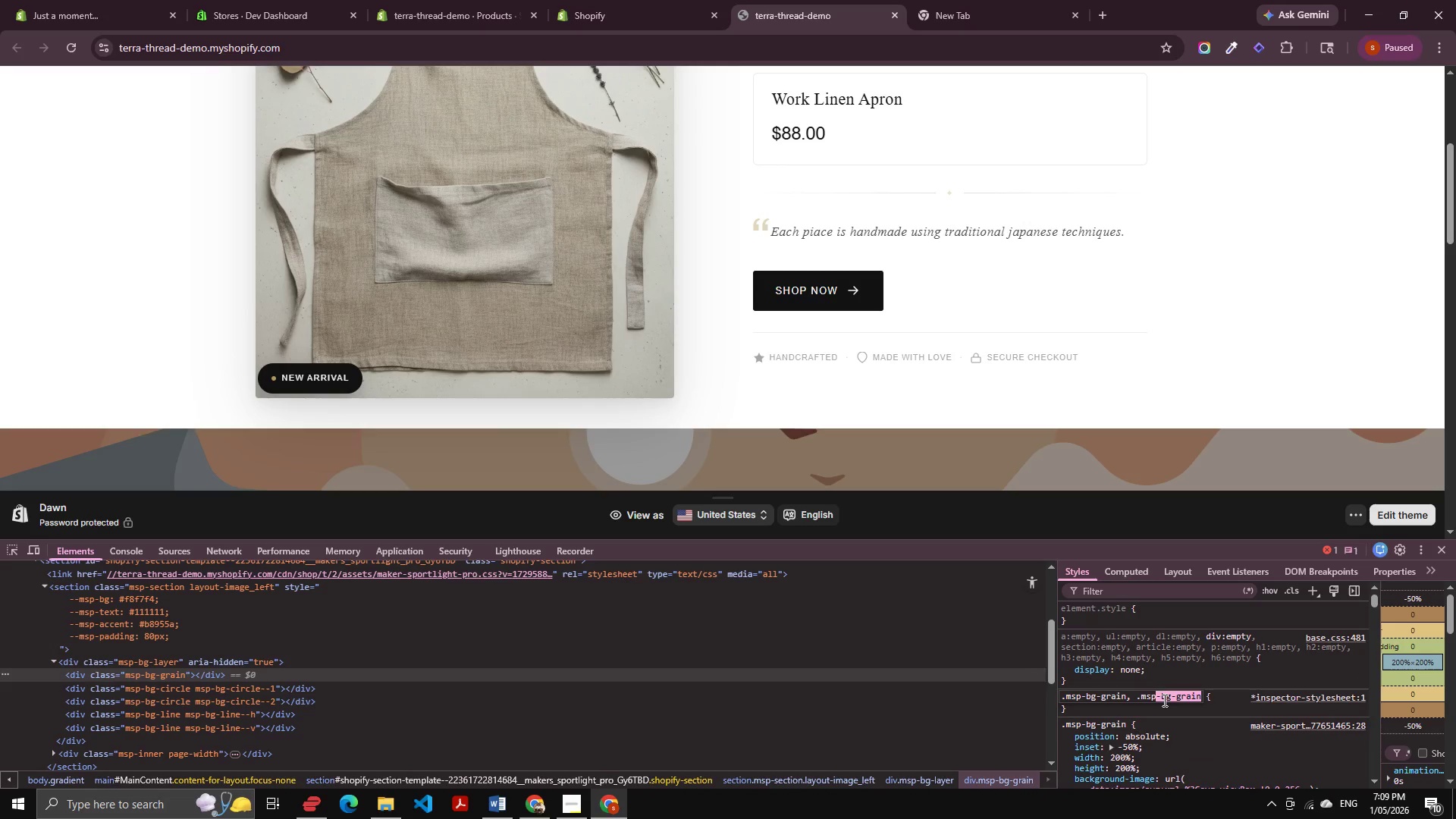 
key(Control+Shift+ArrowLeft)
 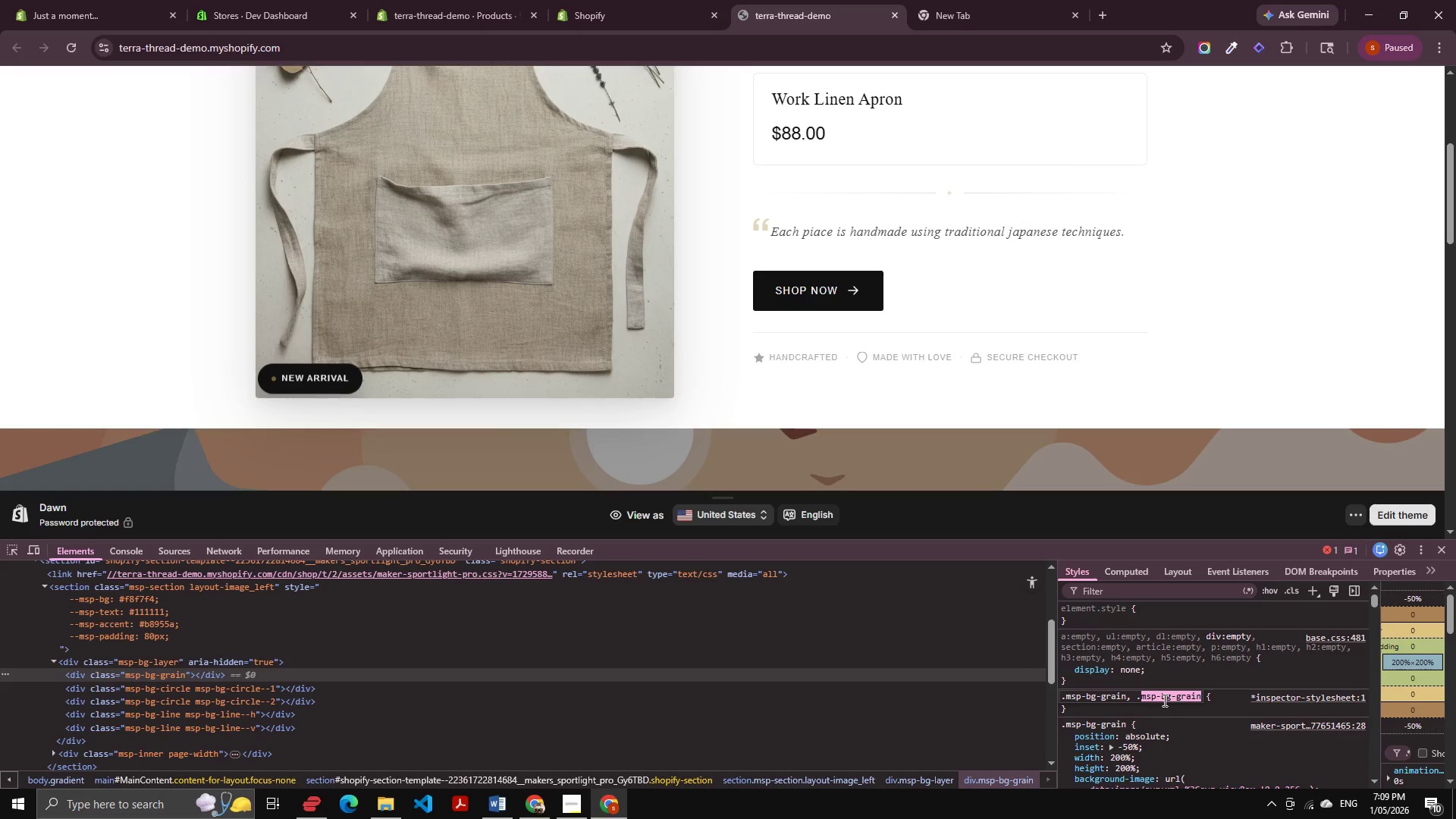 
key(Control+V)
 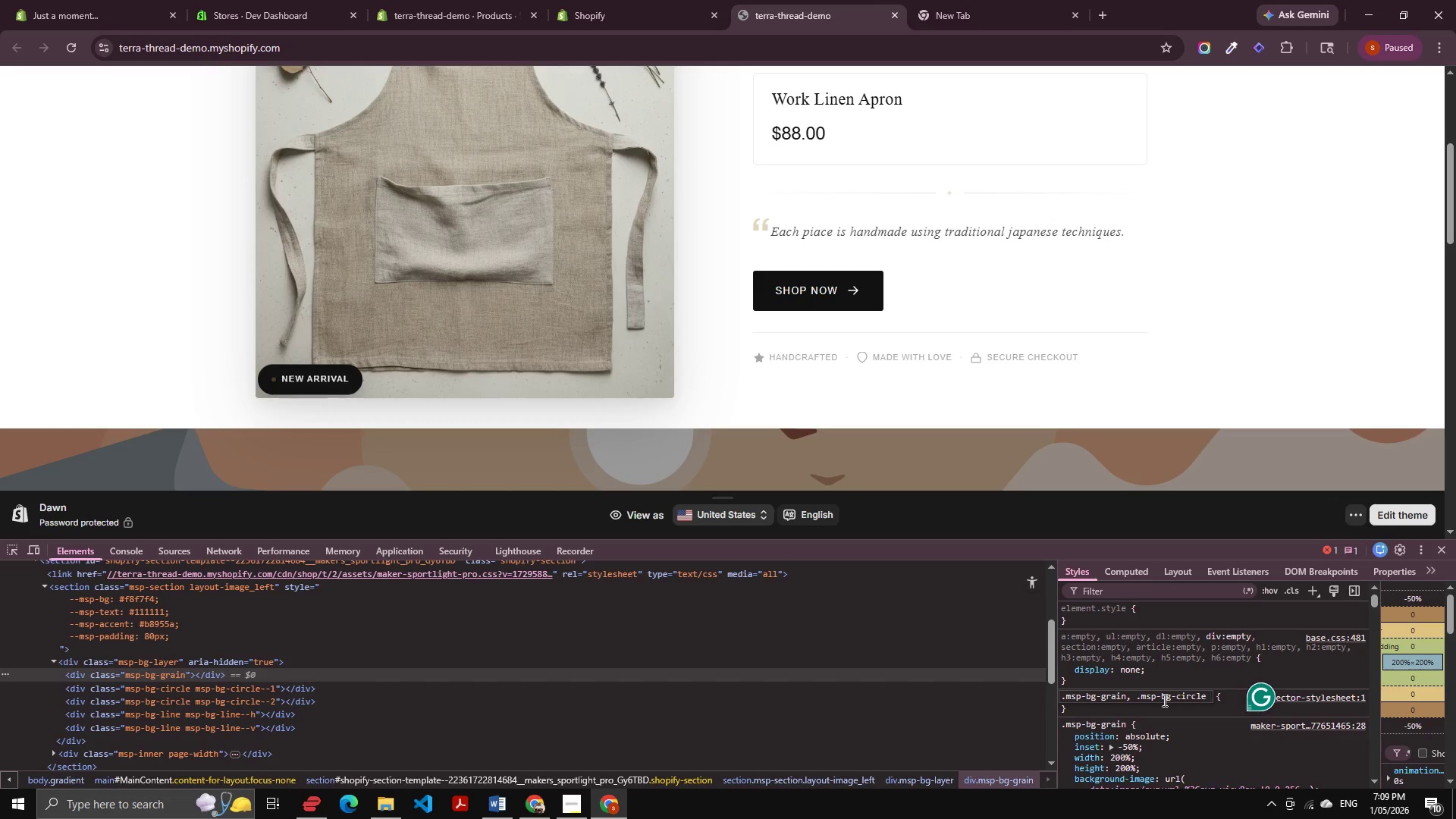 
key(Comma)
 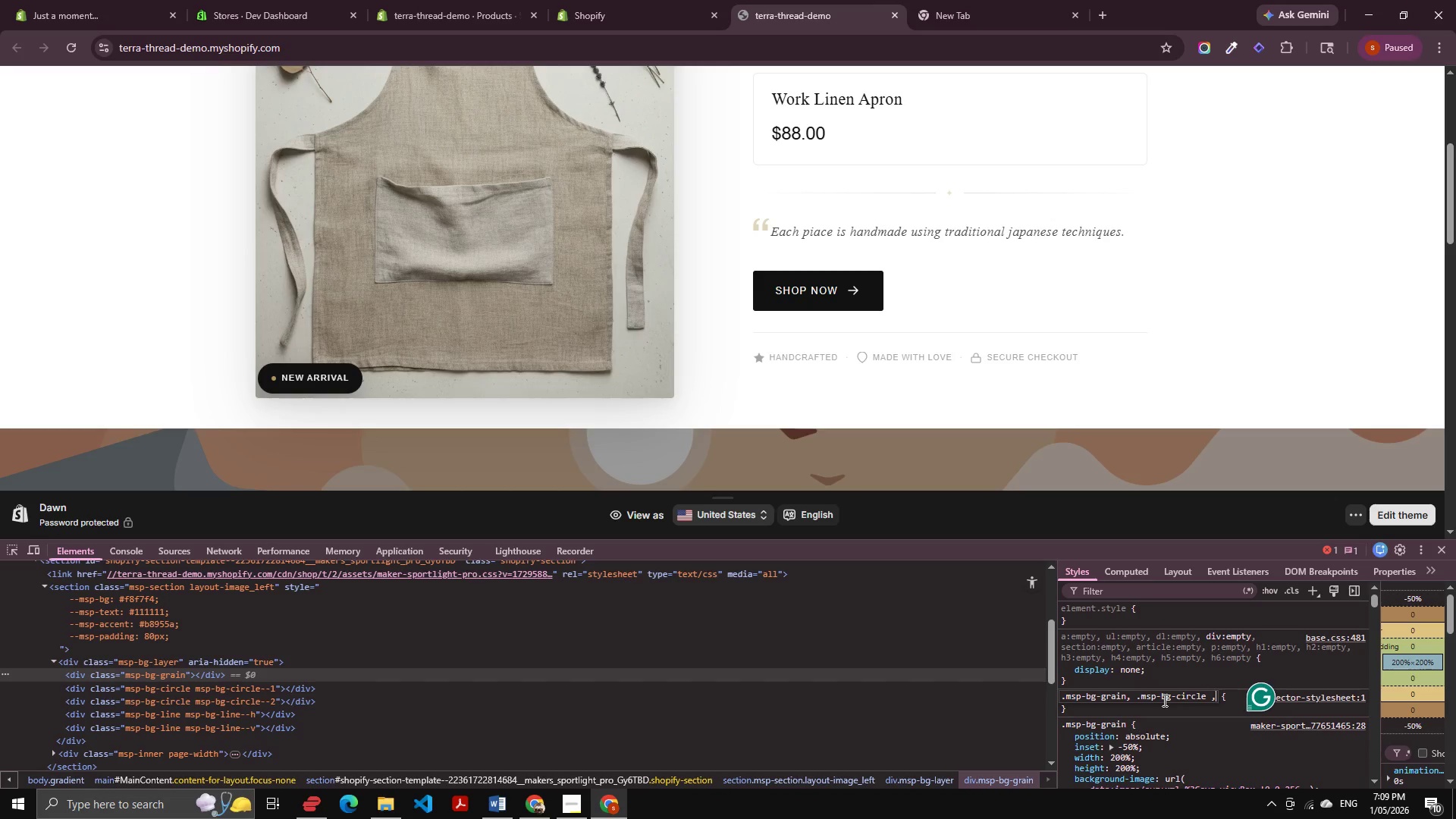 
key(Period)
 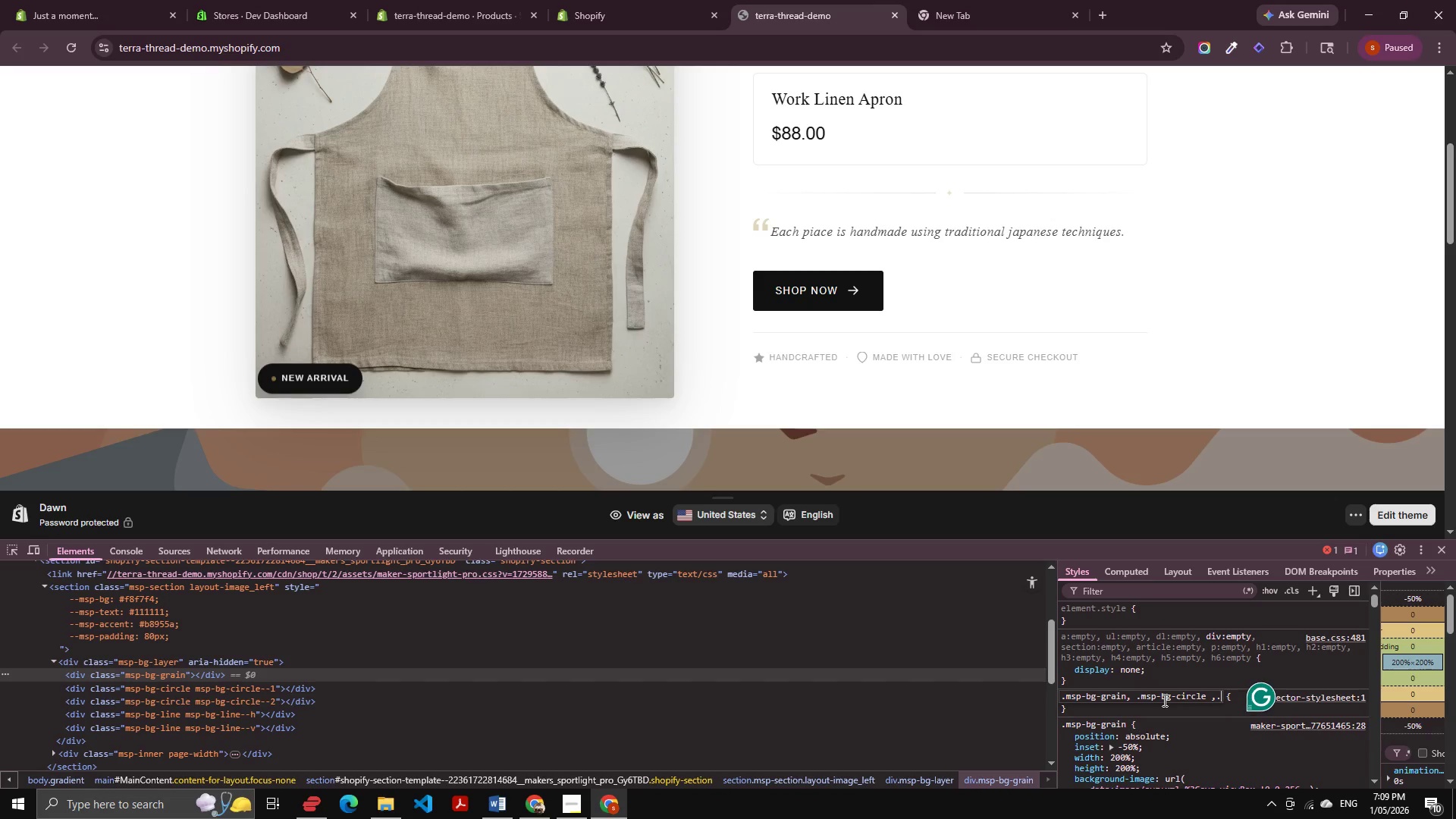 
key(Control+V)
 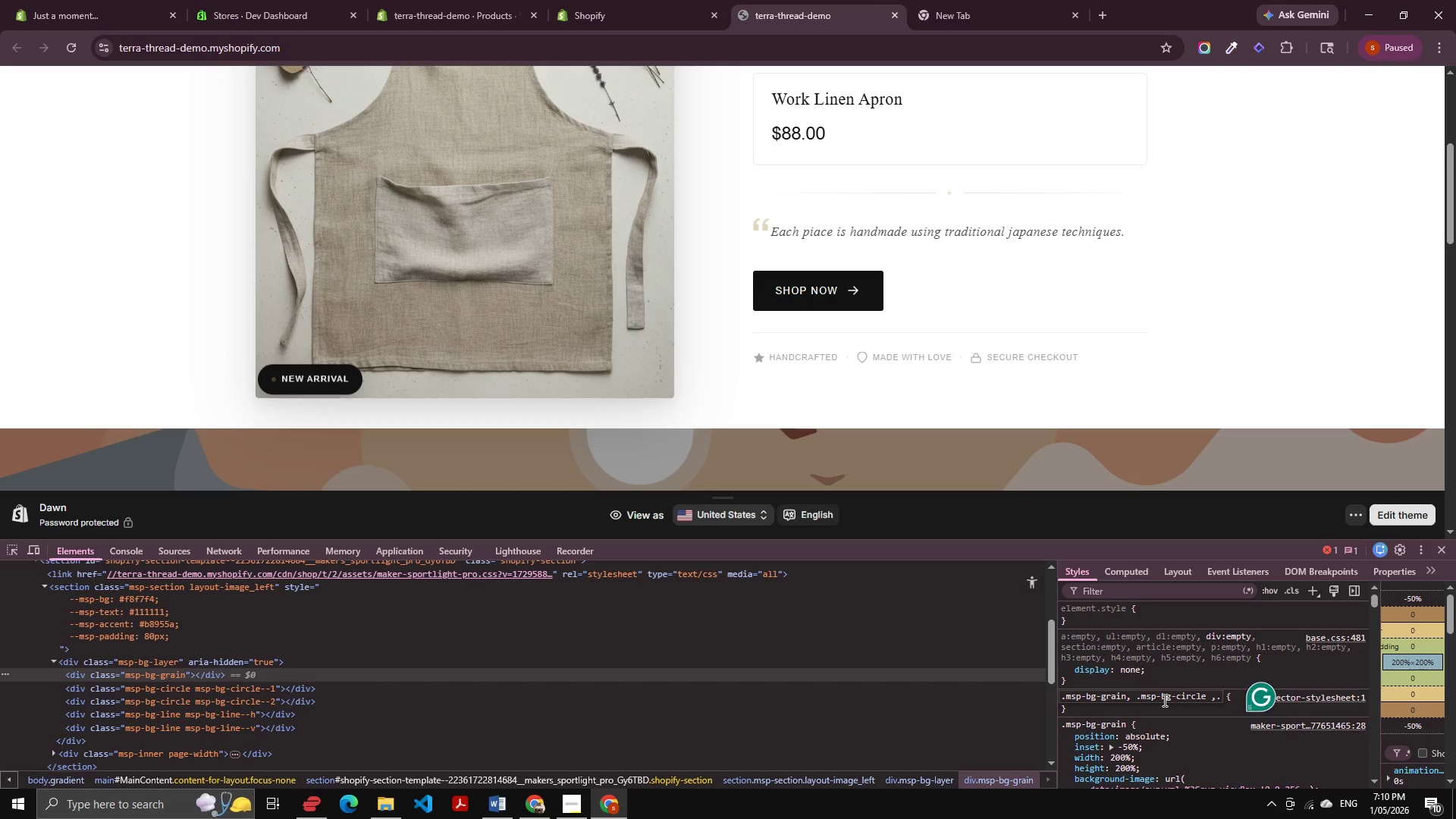 
key(Control+B)
 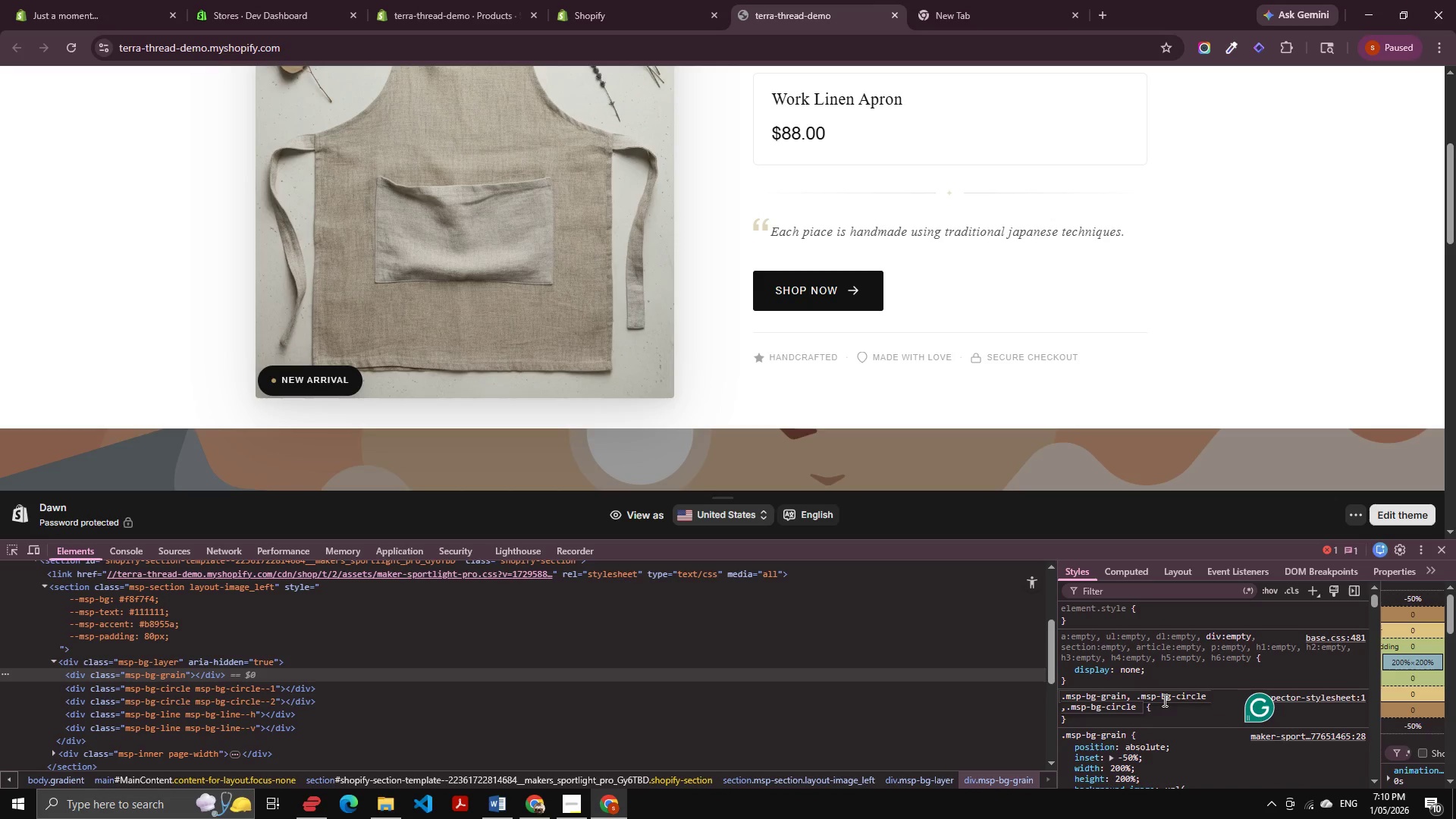 
key(Tab)
 